 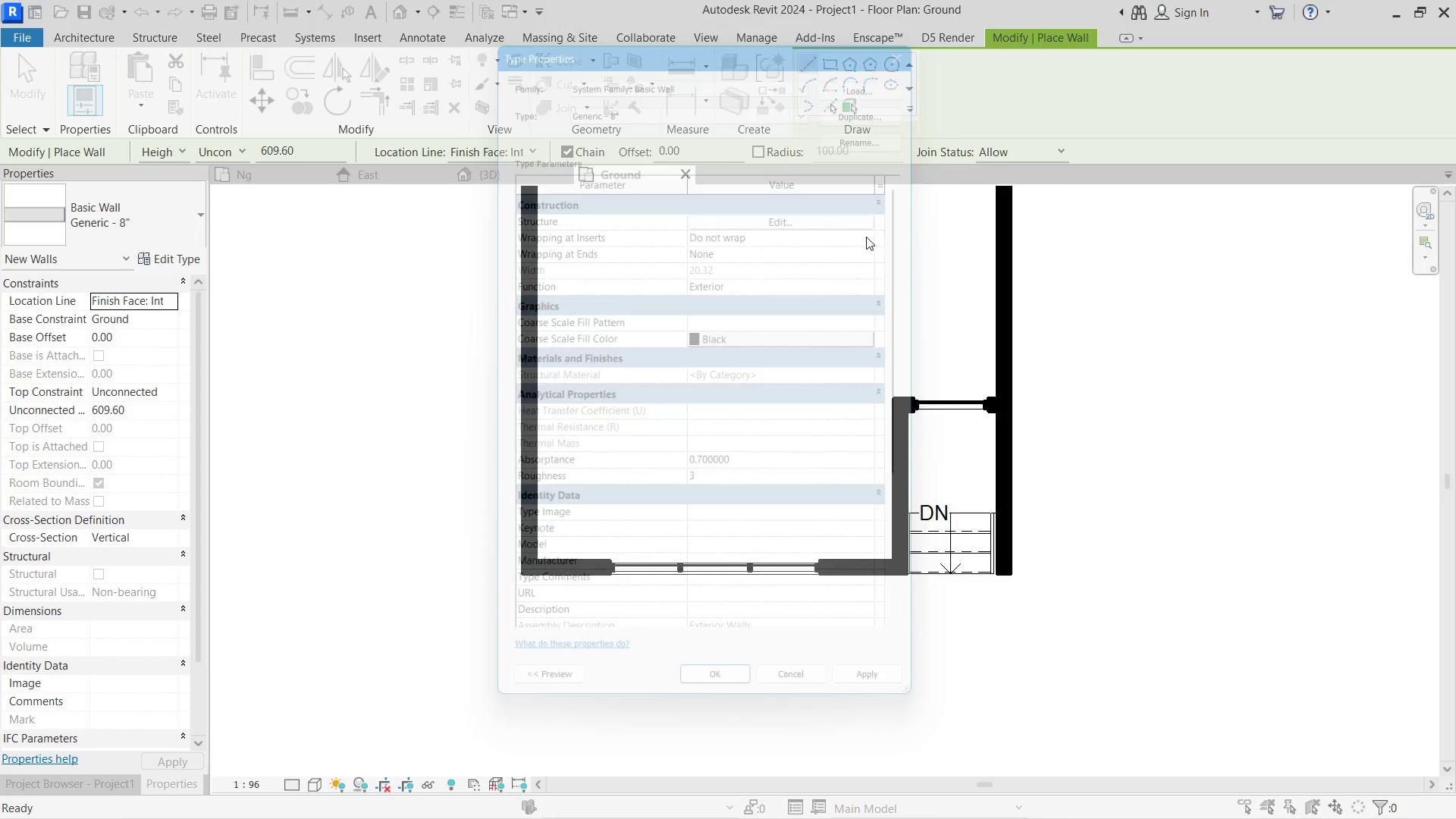 
left_click([868, 89])
 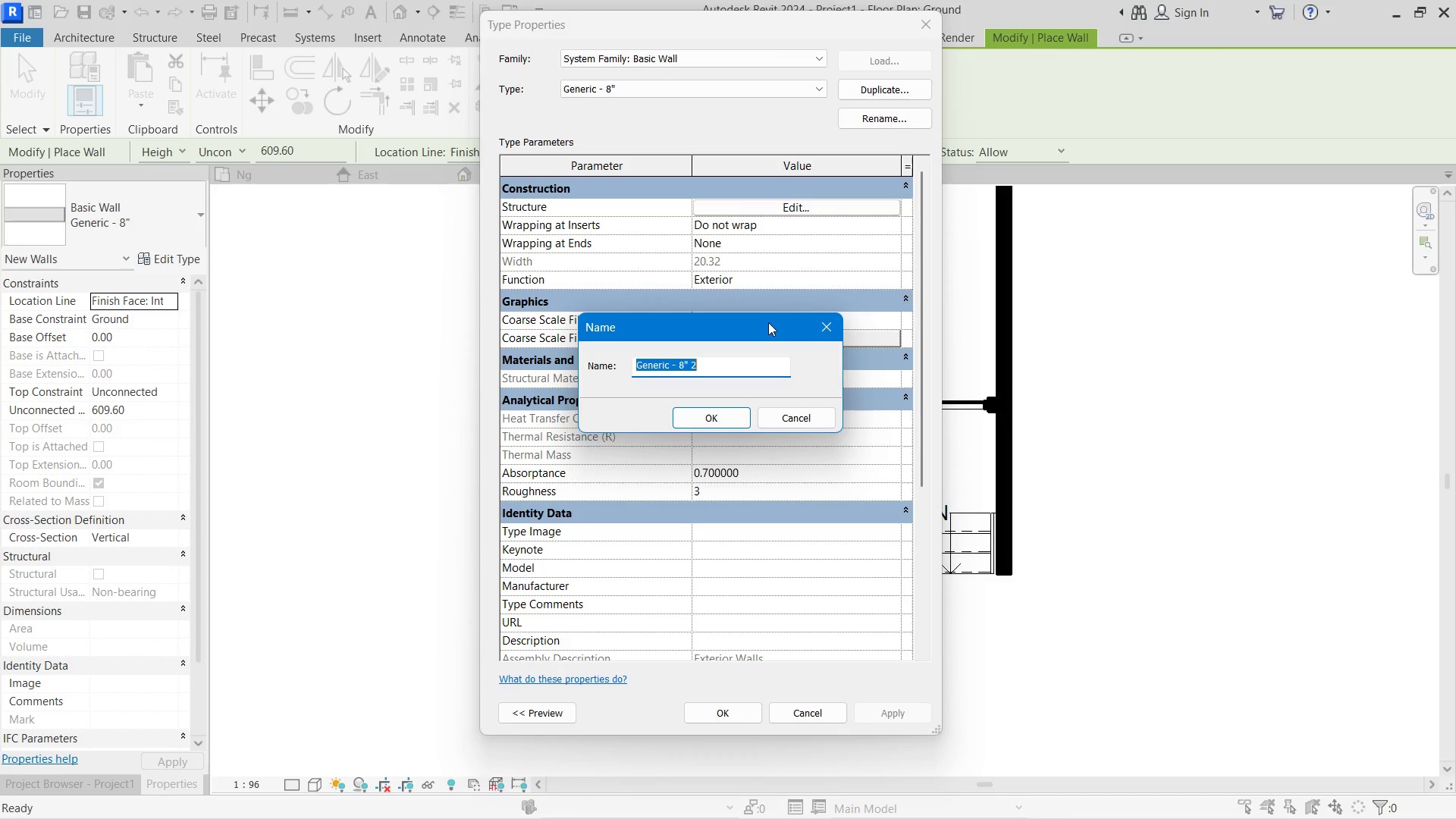 
key(Control+V)
 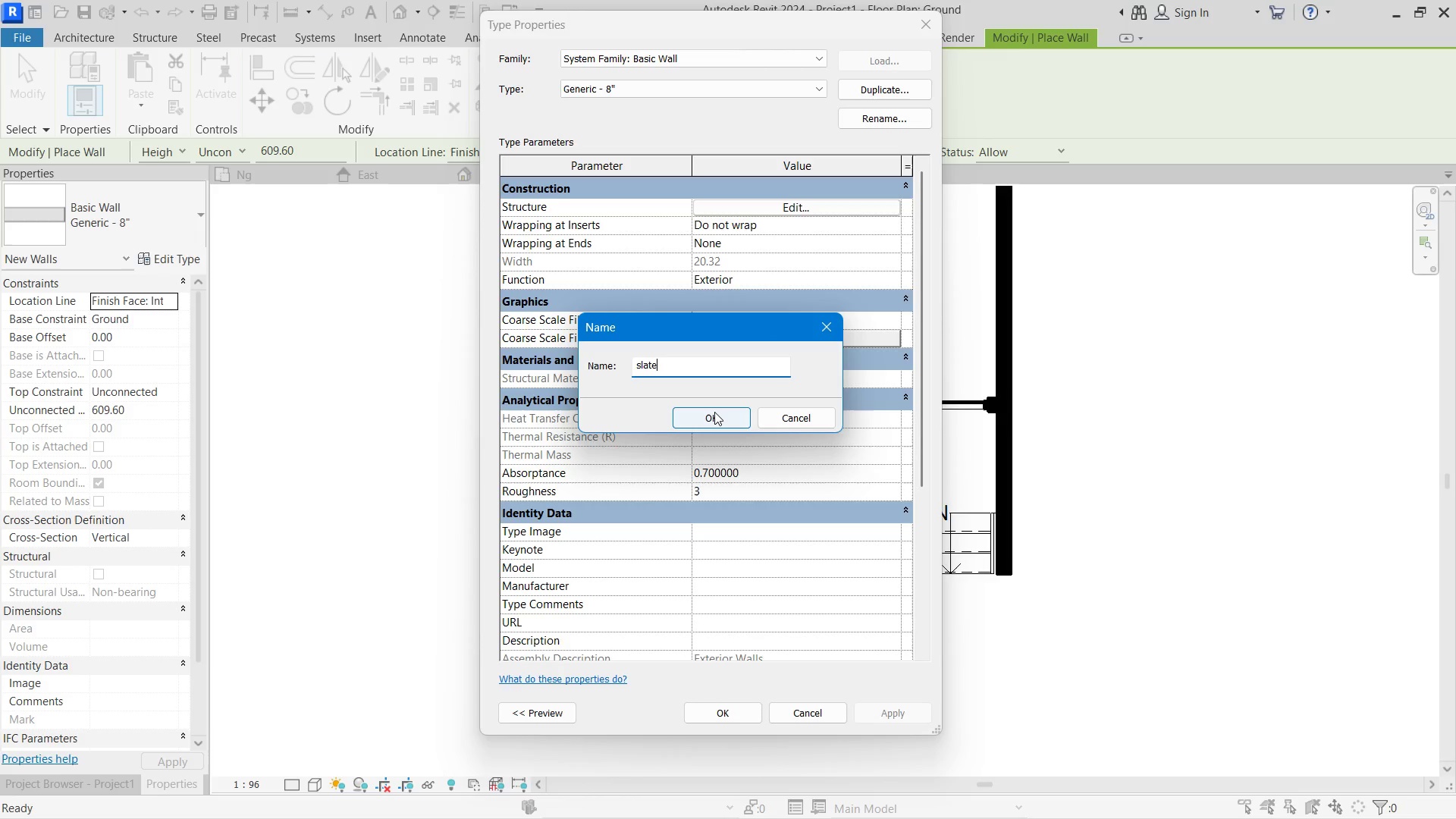 
left_click([714, 413])
 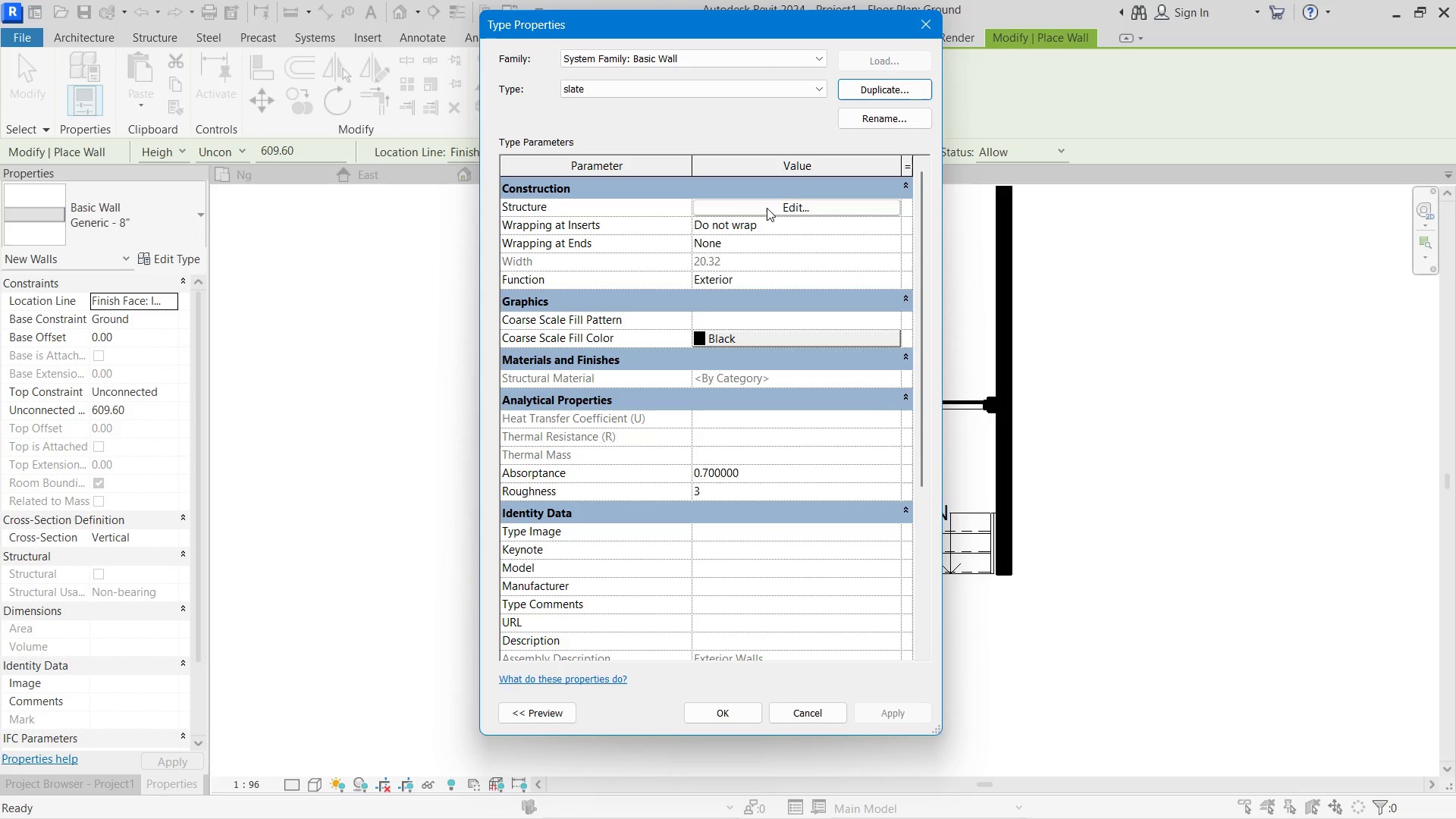 
left_click([767, 208])
 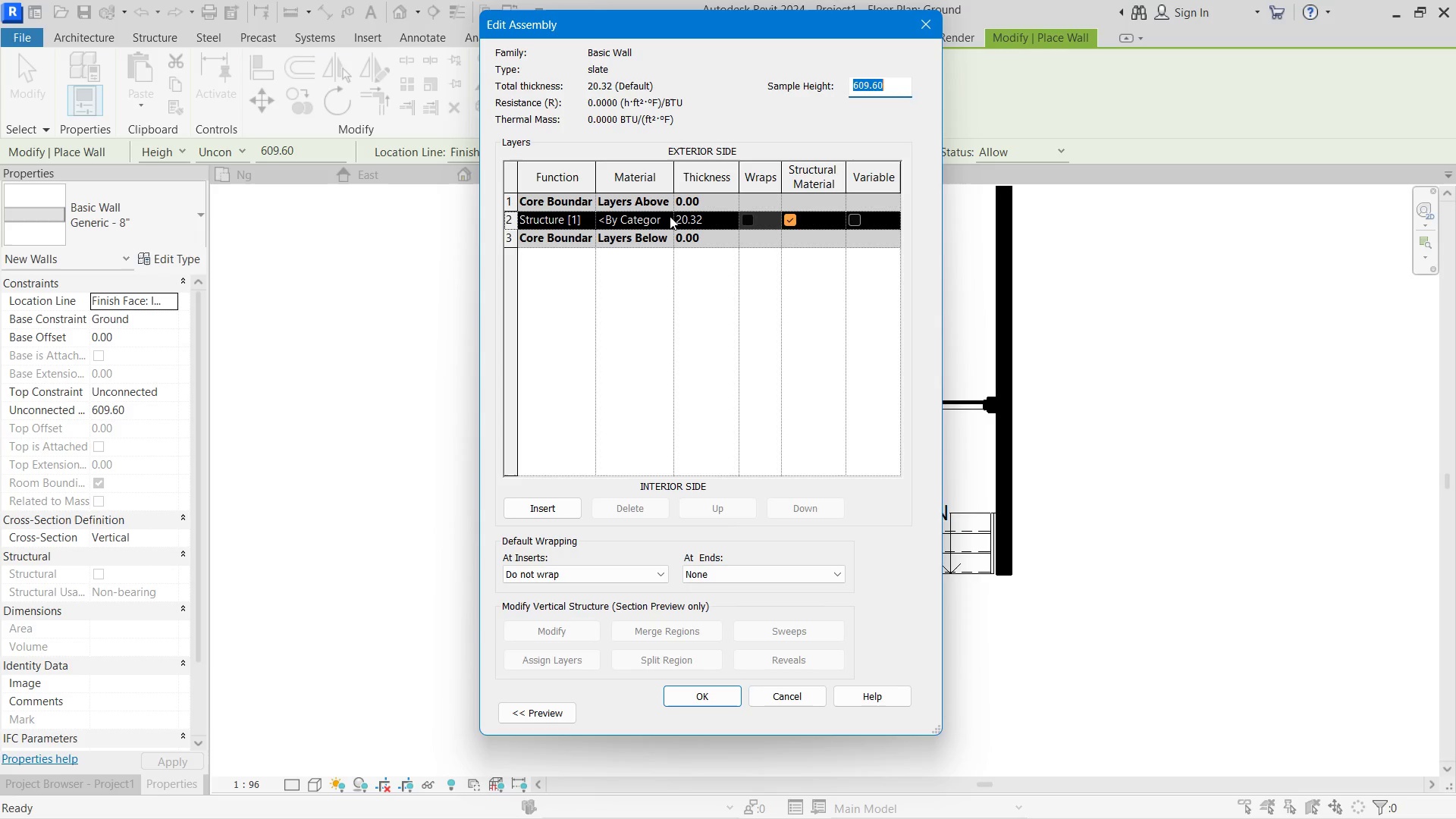 
left_click([669, 218])
 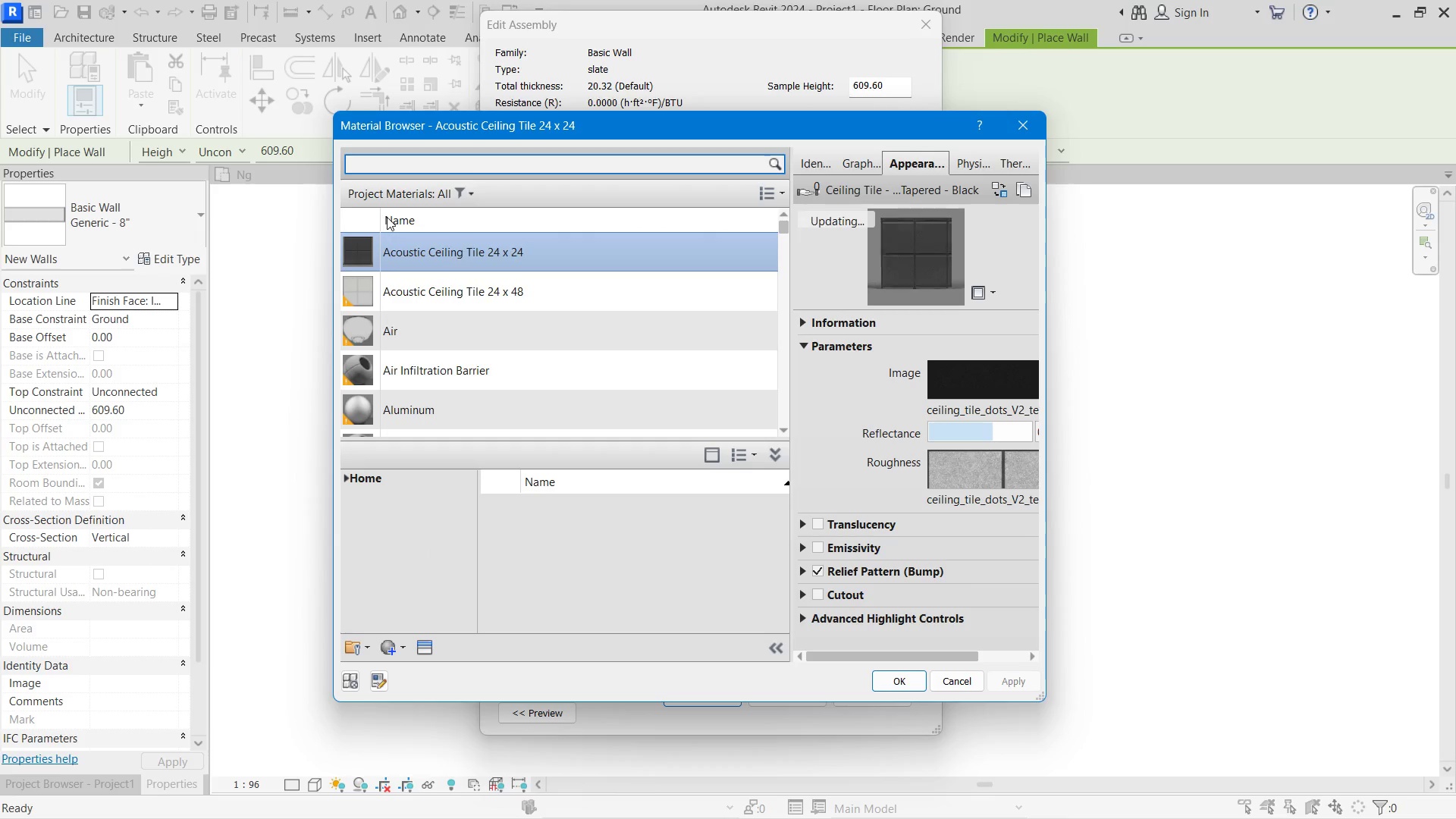 
key(Control+V)
 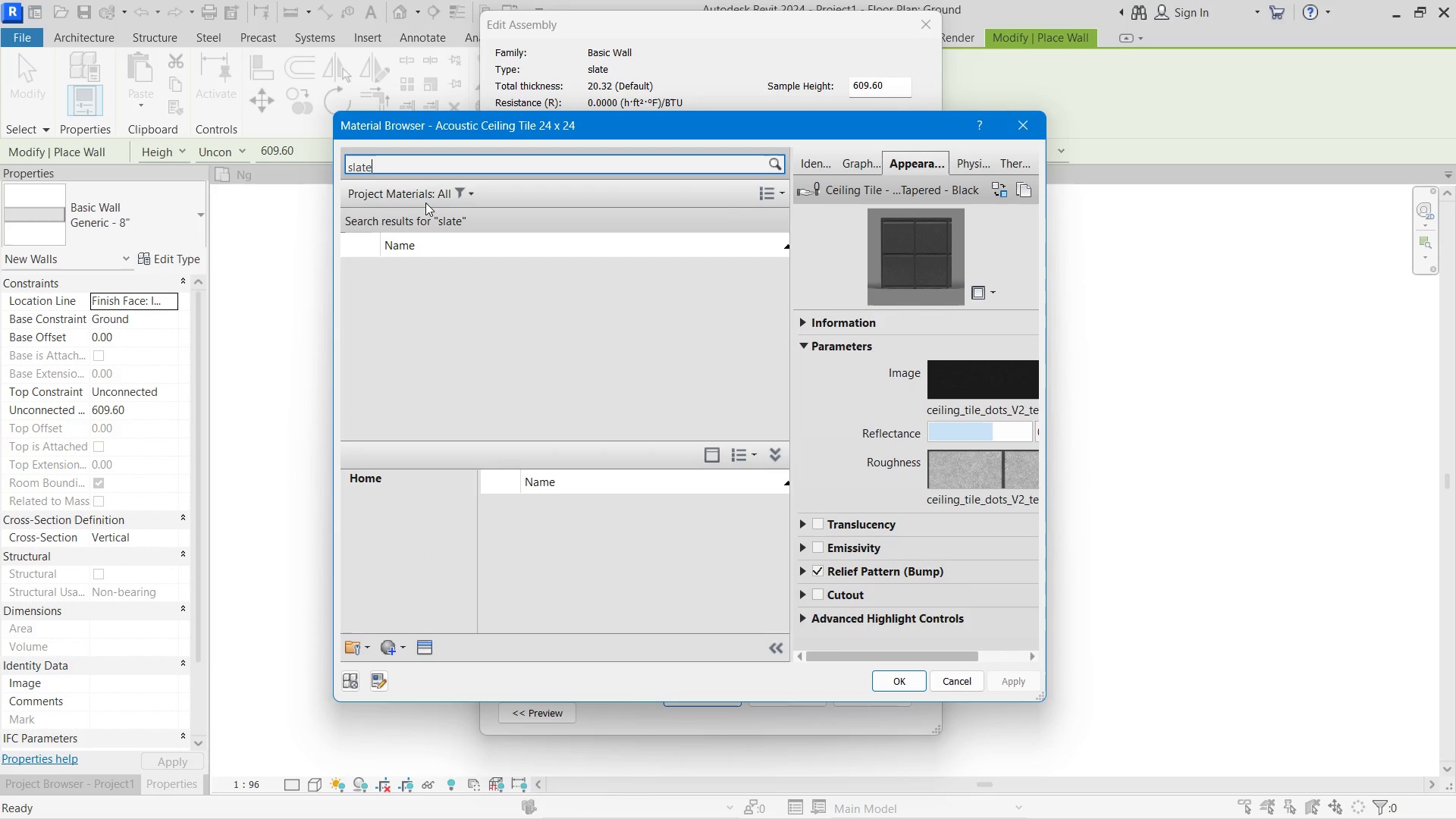 
key(Enter)
 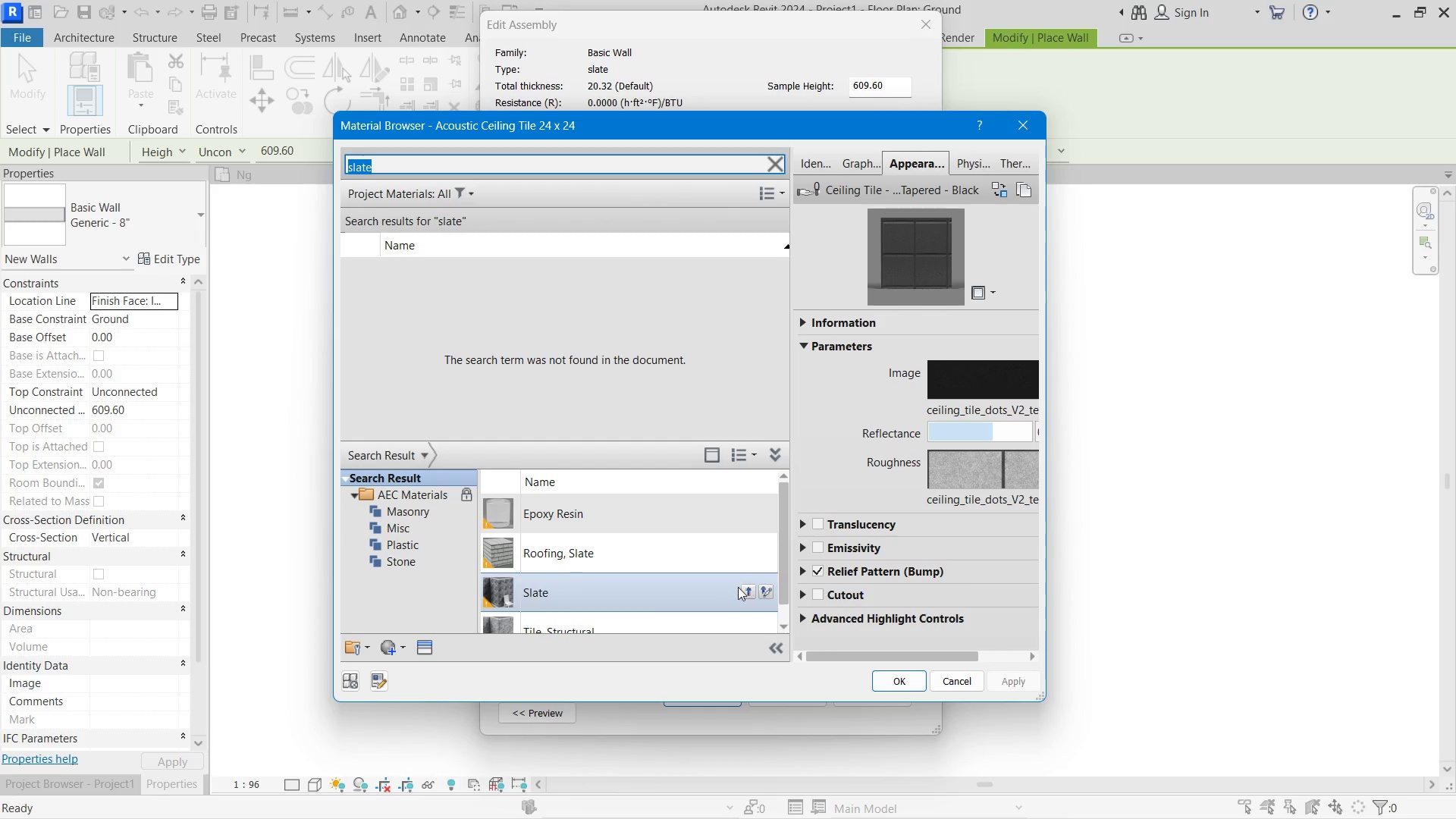 
left_click([749, 587])
 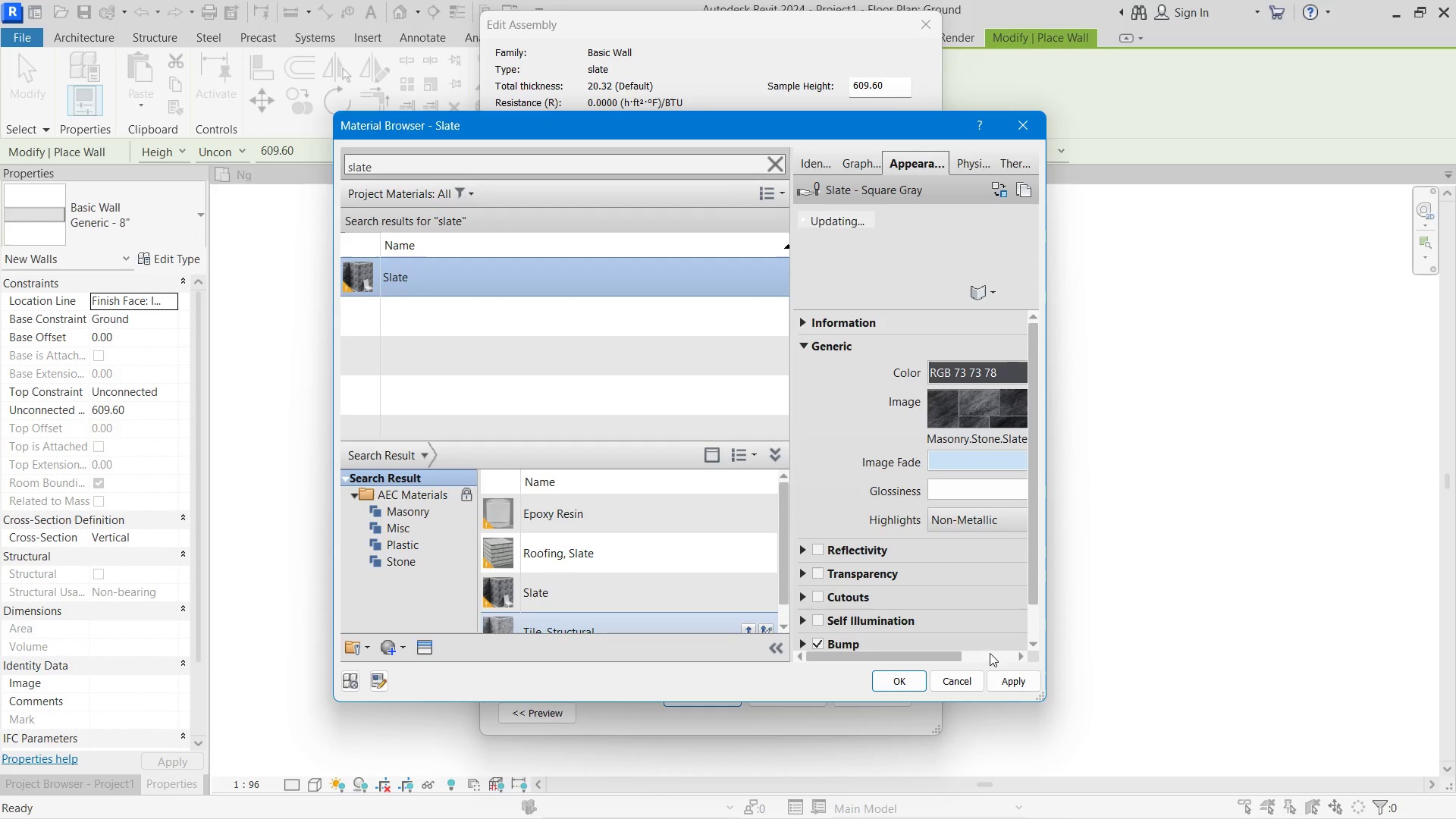 
left_click([1021, 677])
 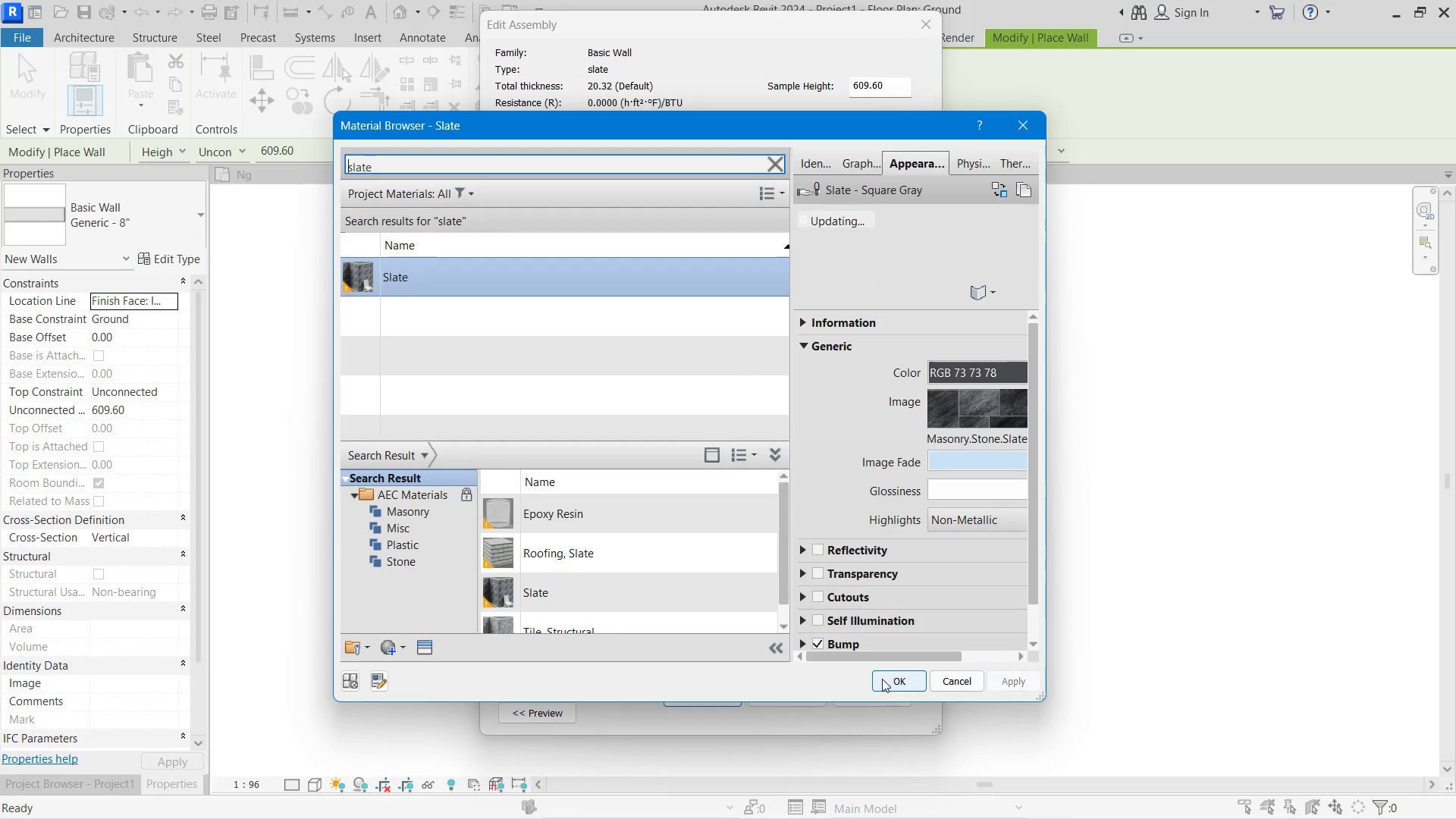 
left_click([882, 679])
 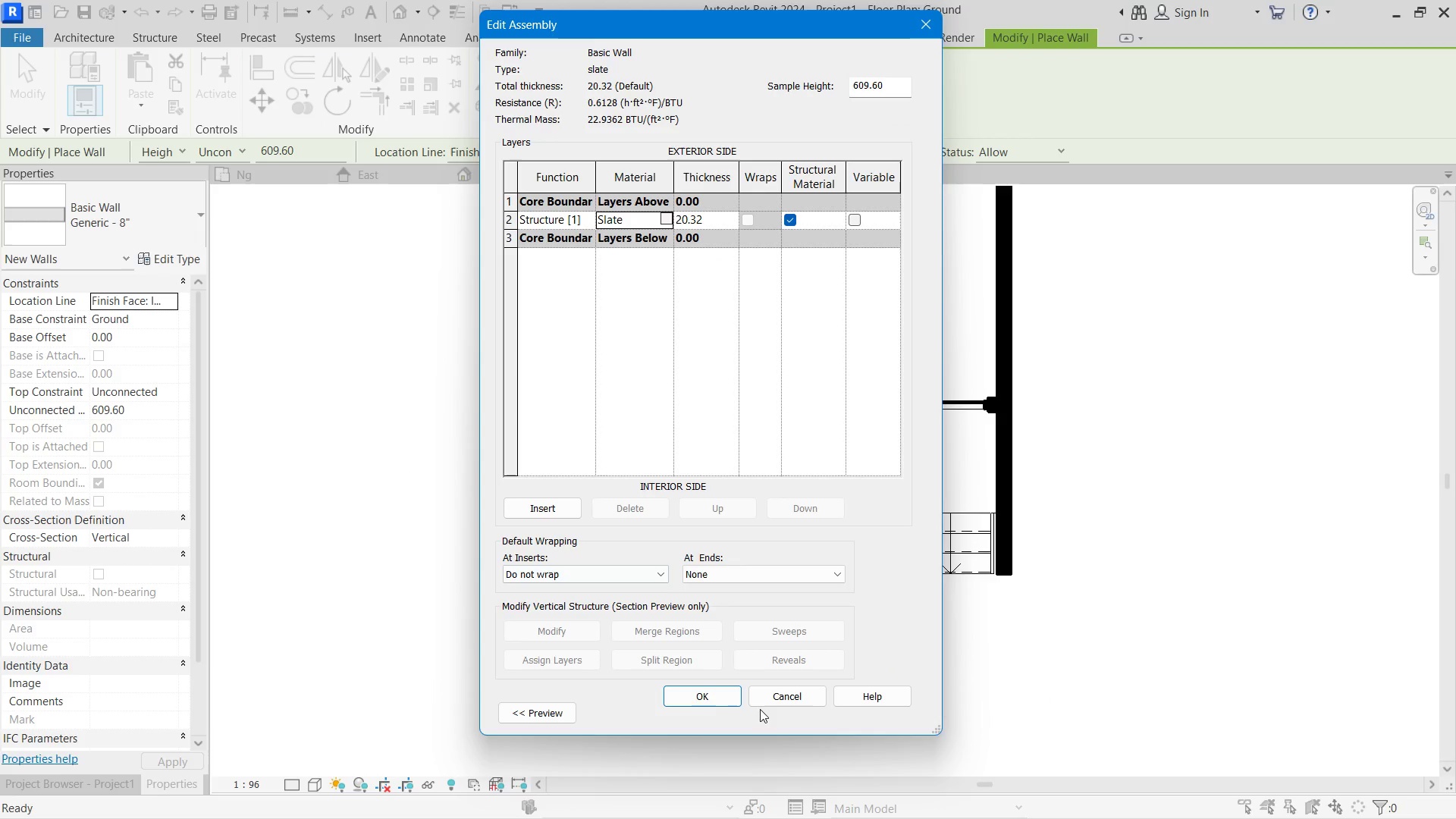 
left_click([702, 692])
 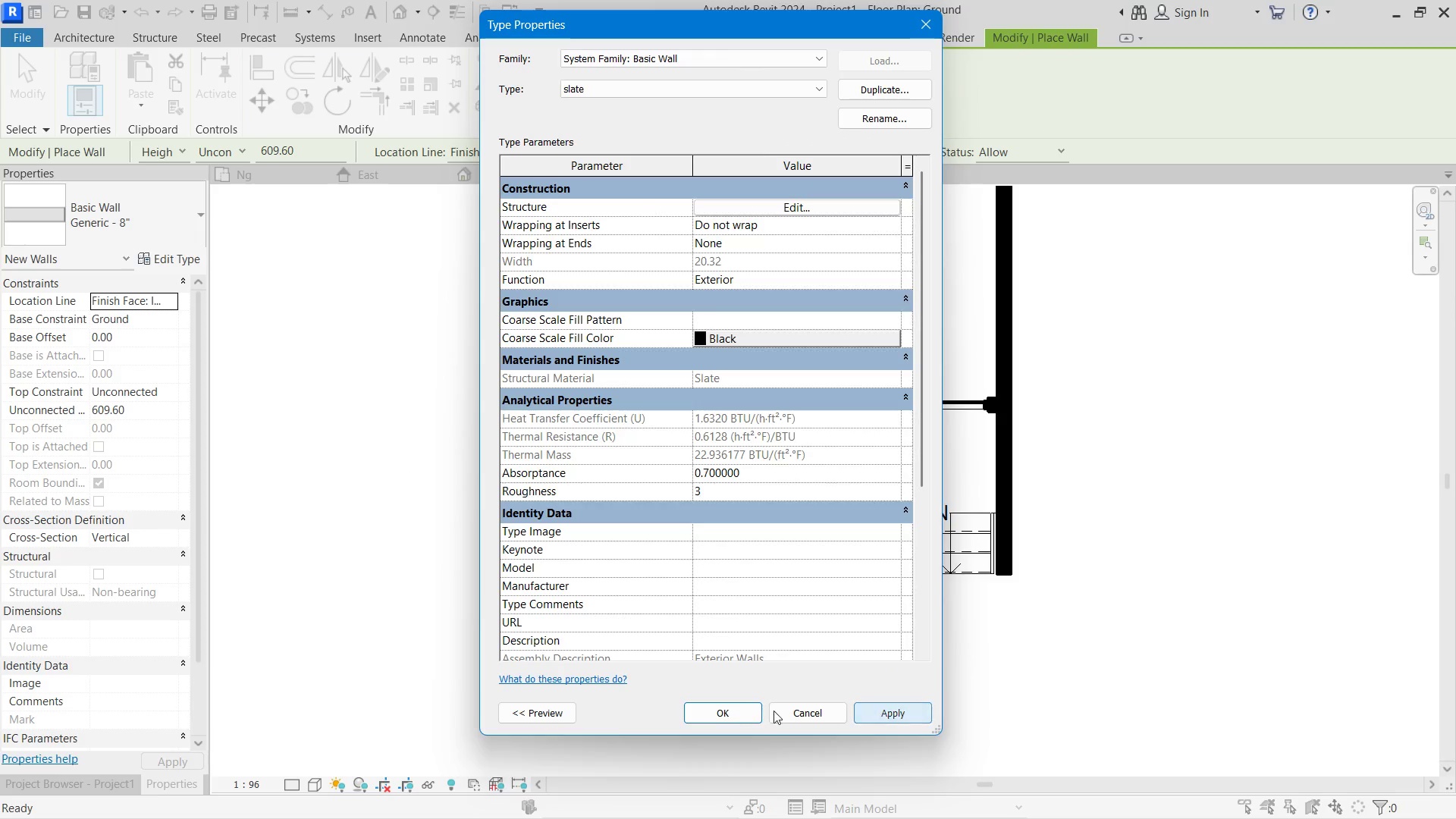 
double_click([735, 711])
 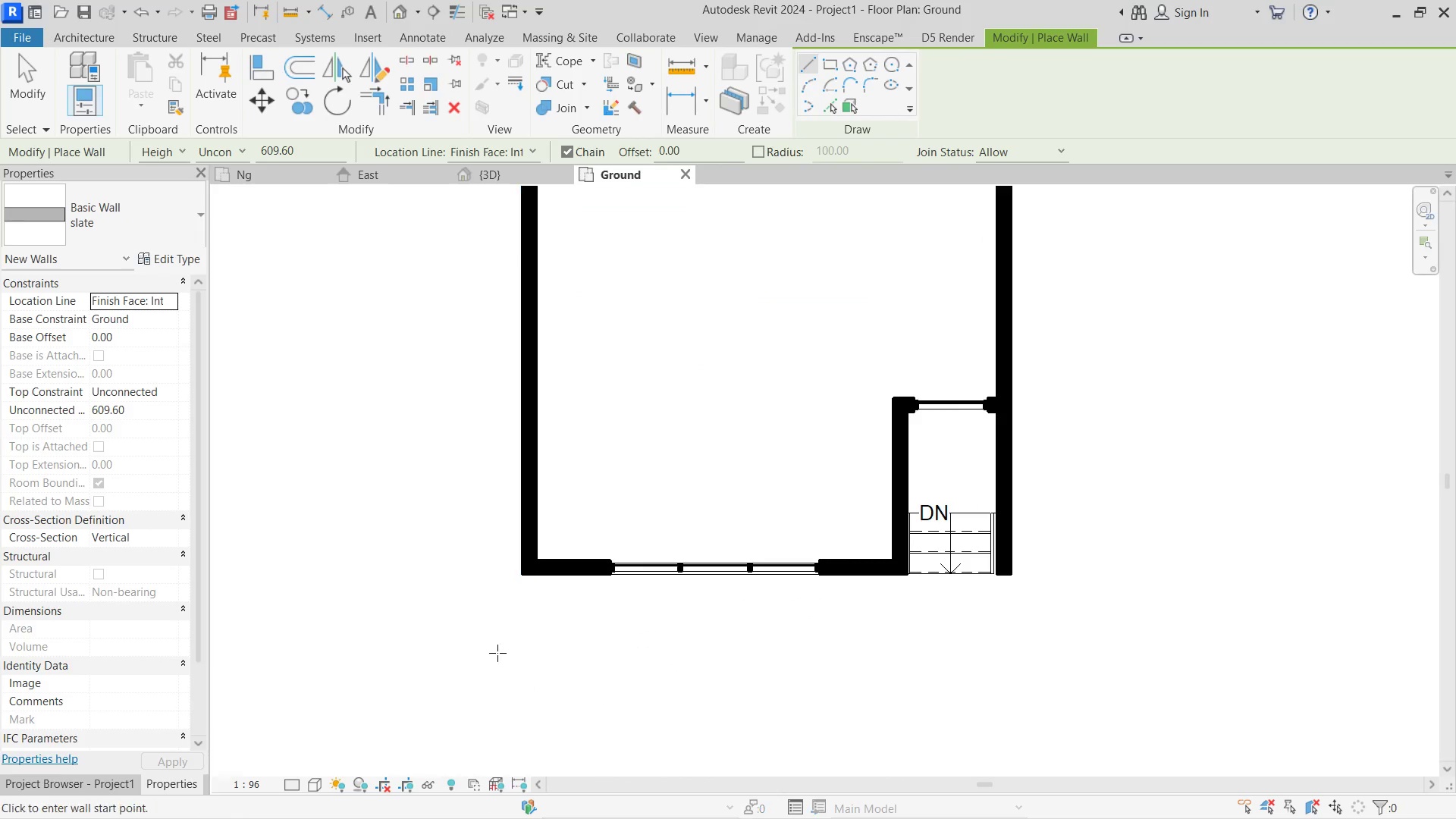 
left_click([545, 577])
 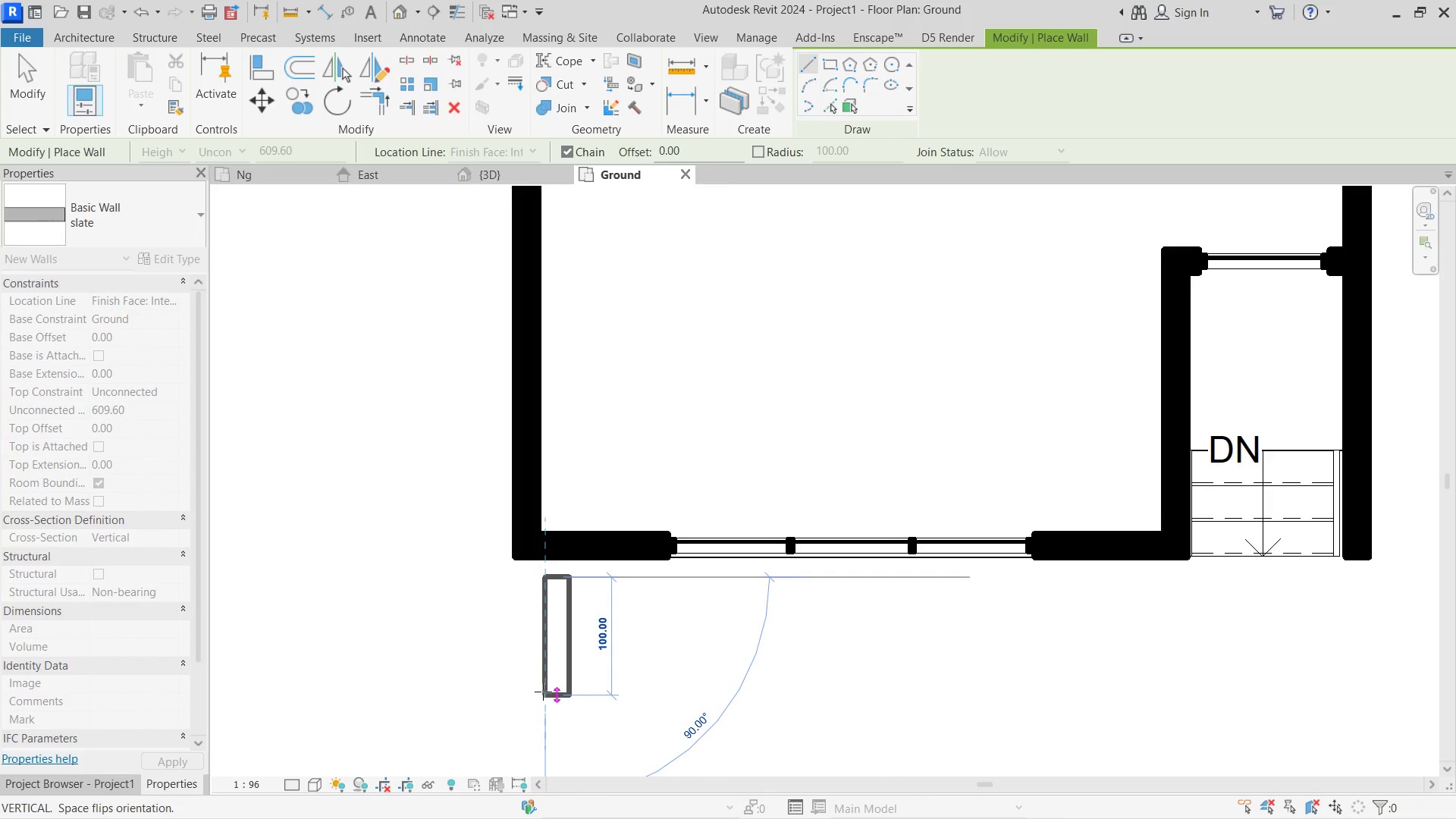 
scroll: coordinate [533, 596], scroll_direction: up, amount: 4.0
 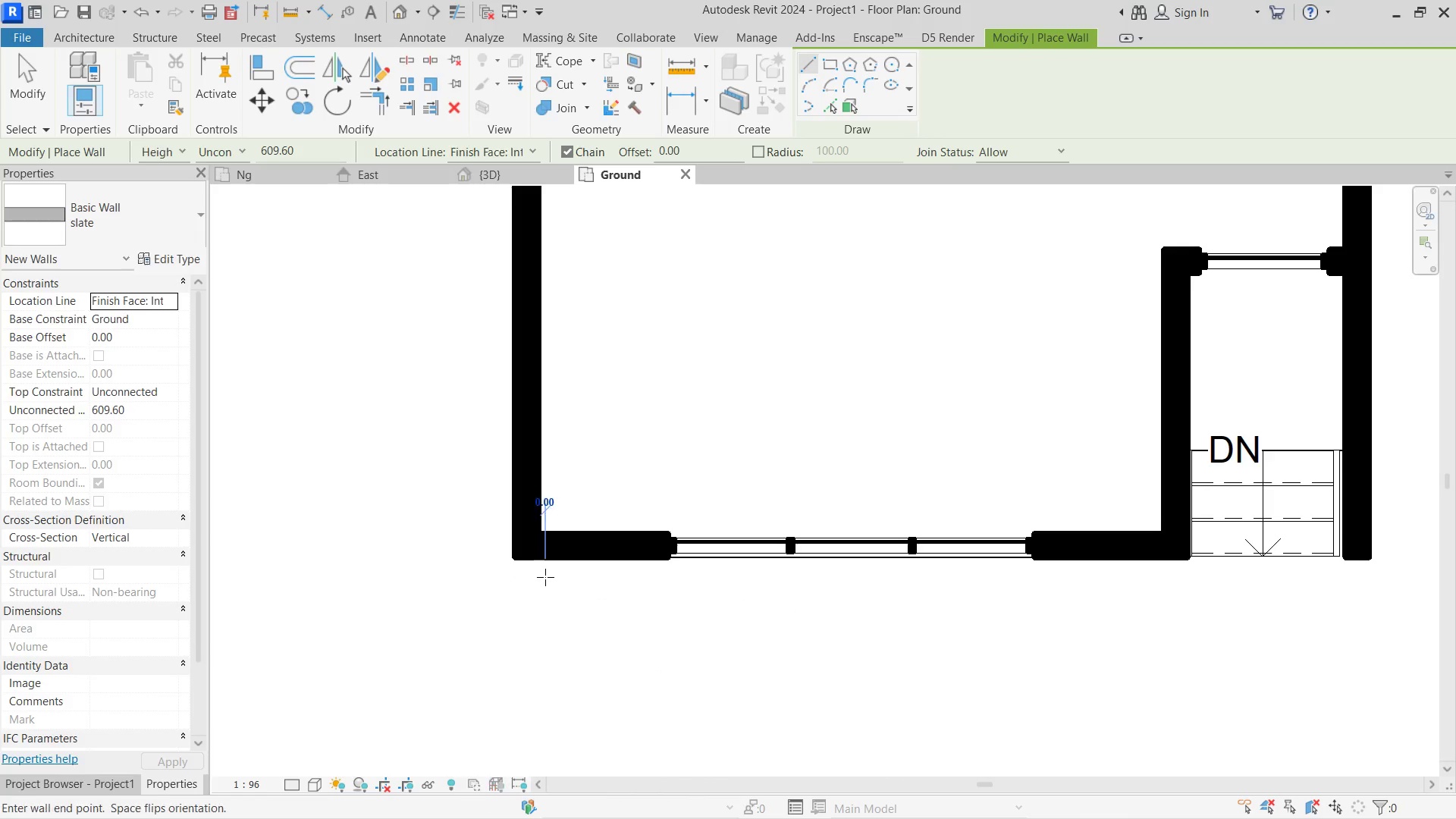 
left_click([549, 692])
 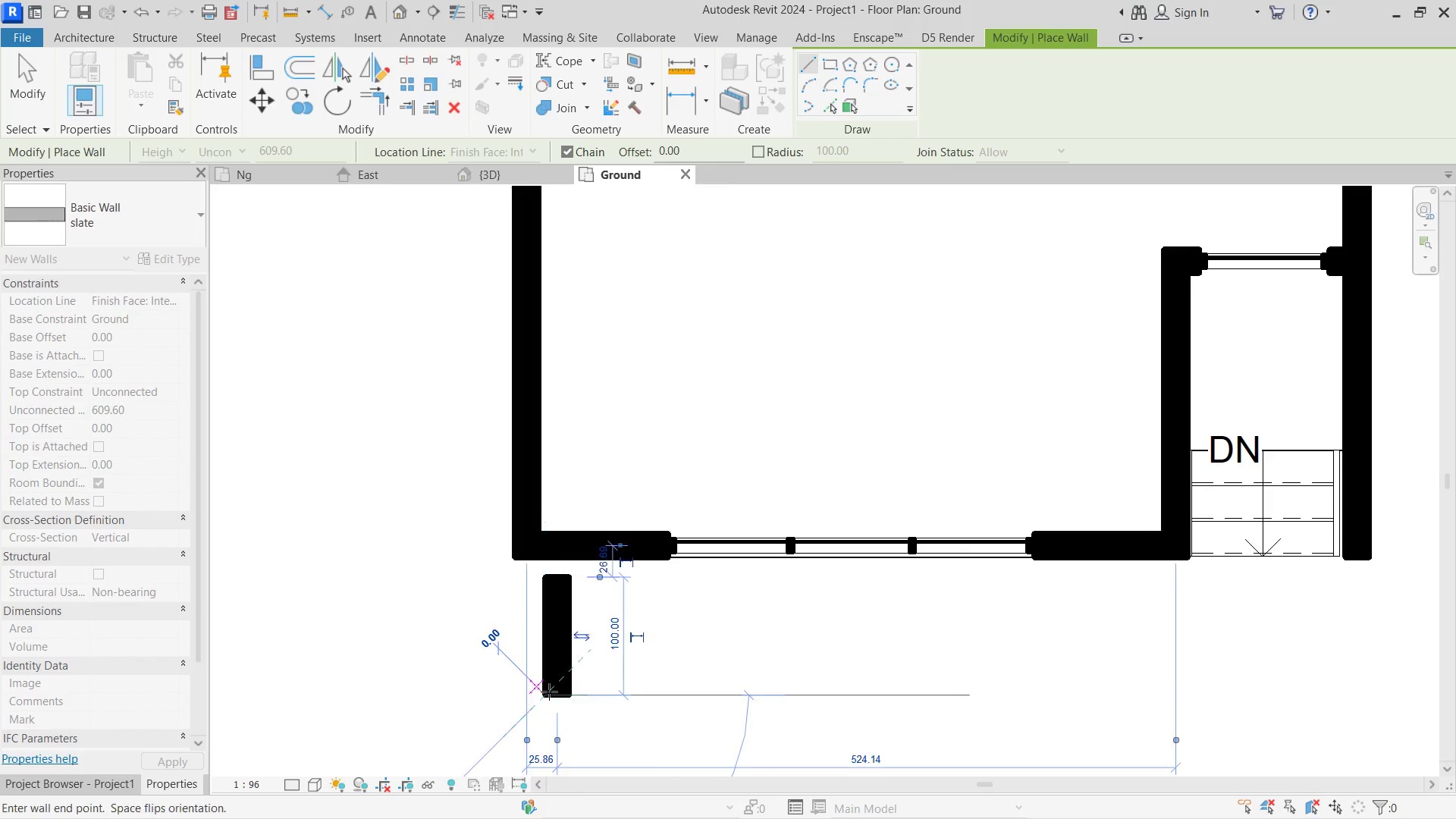 
key(Escape)
 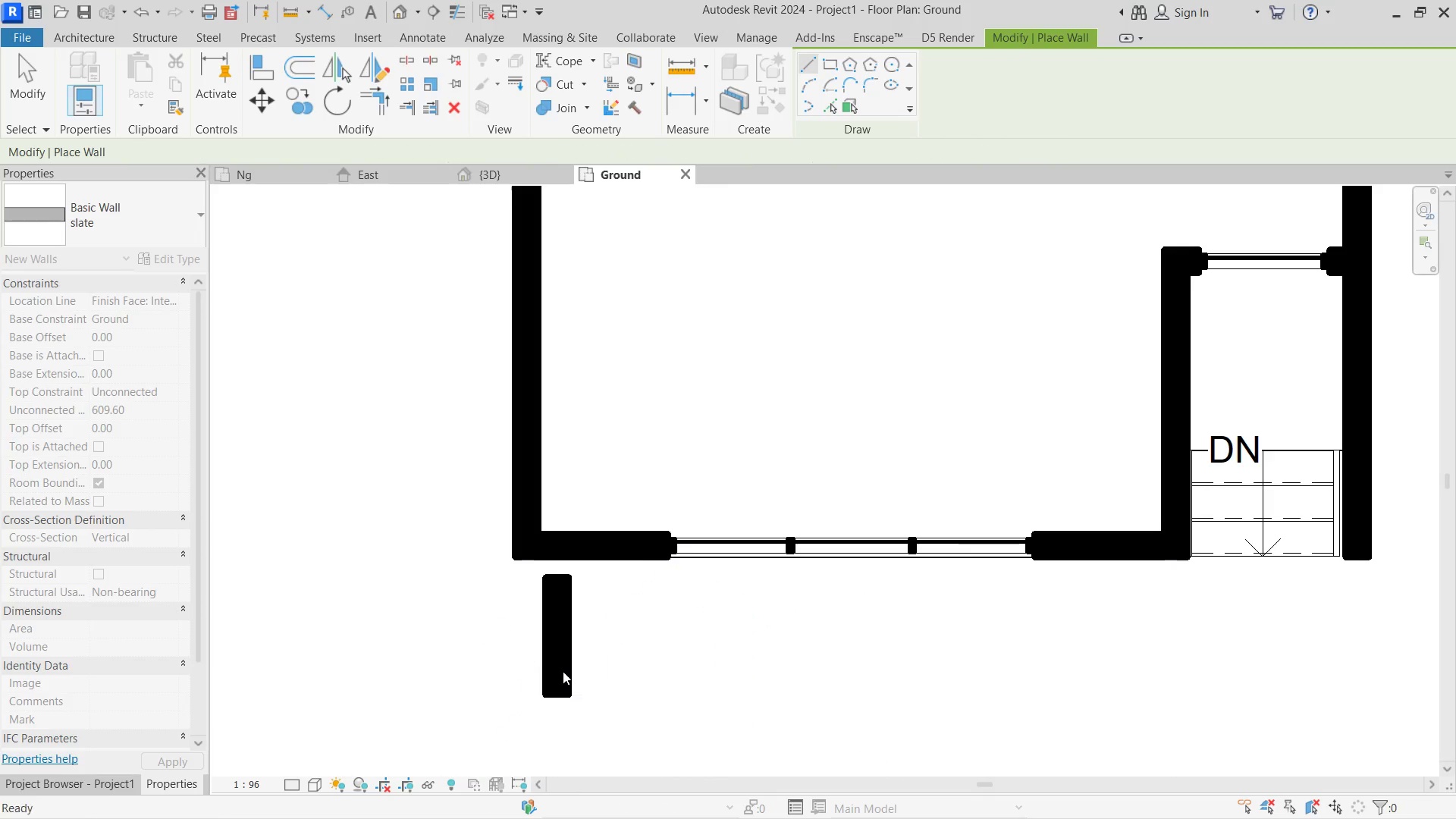 
key(Escape)
 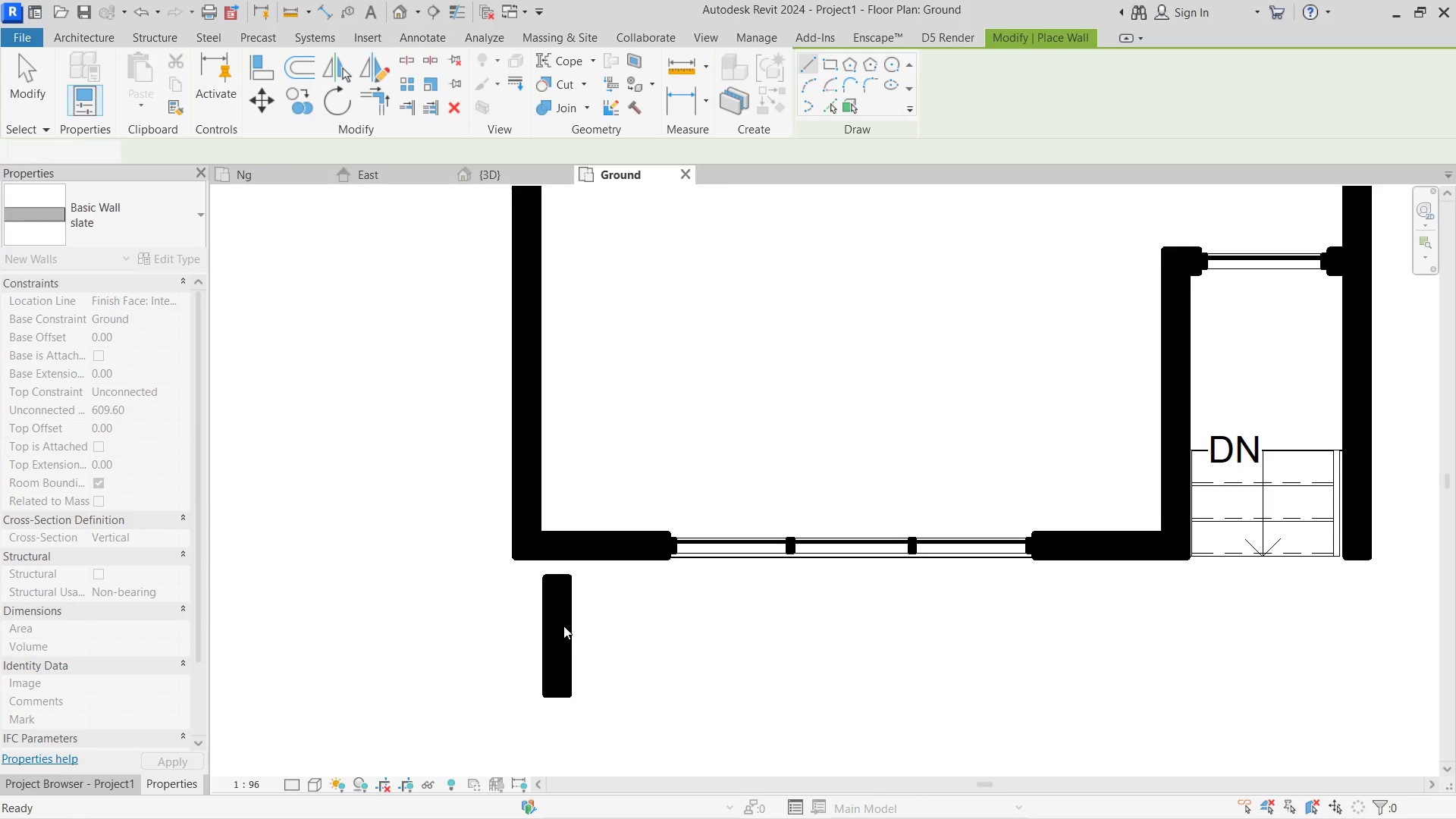 
key(Escape)
 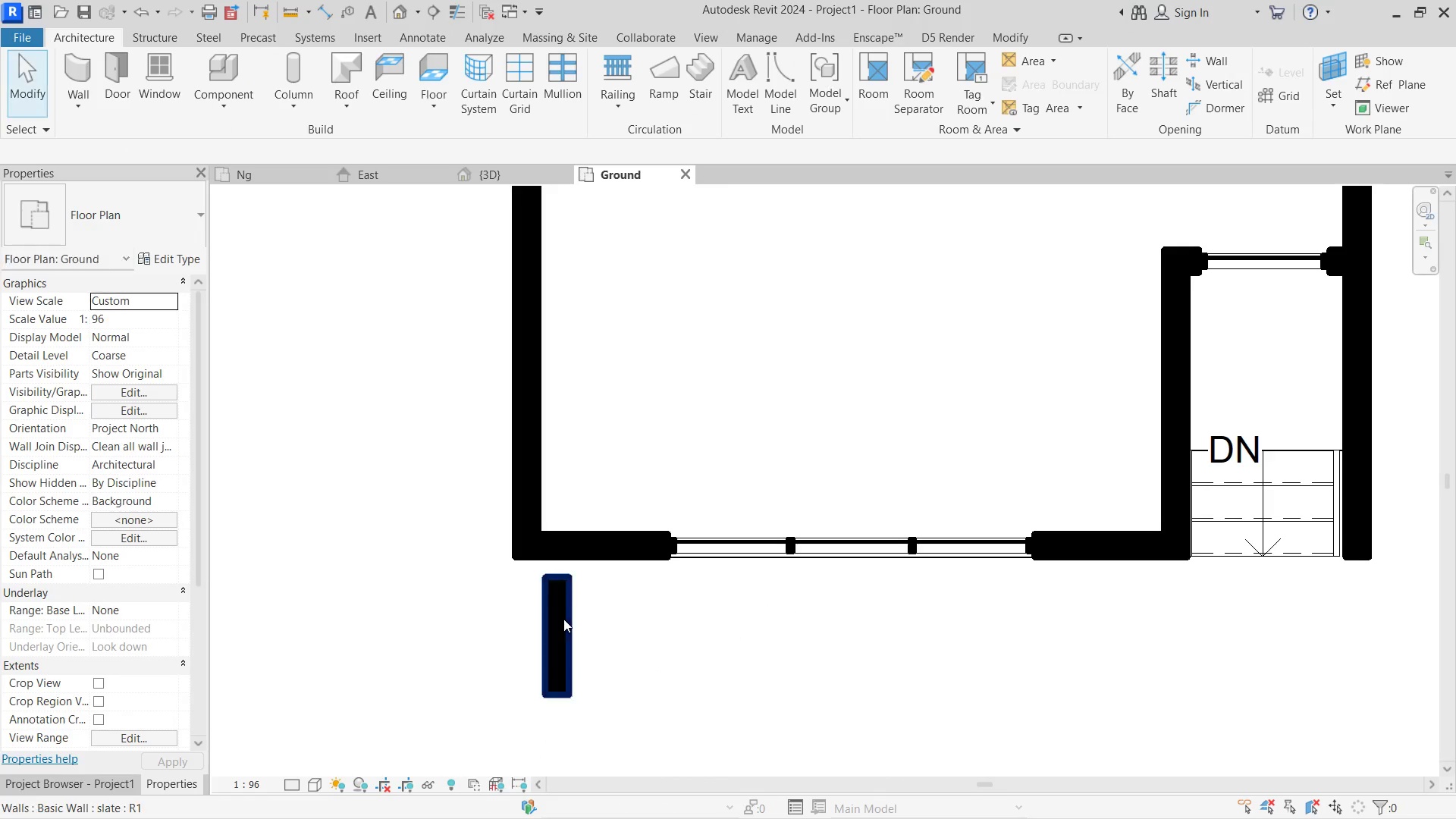 
left_click([563, 619])
 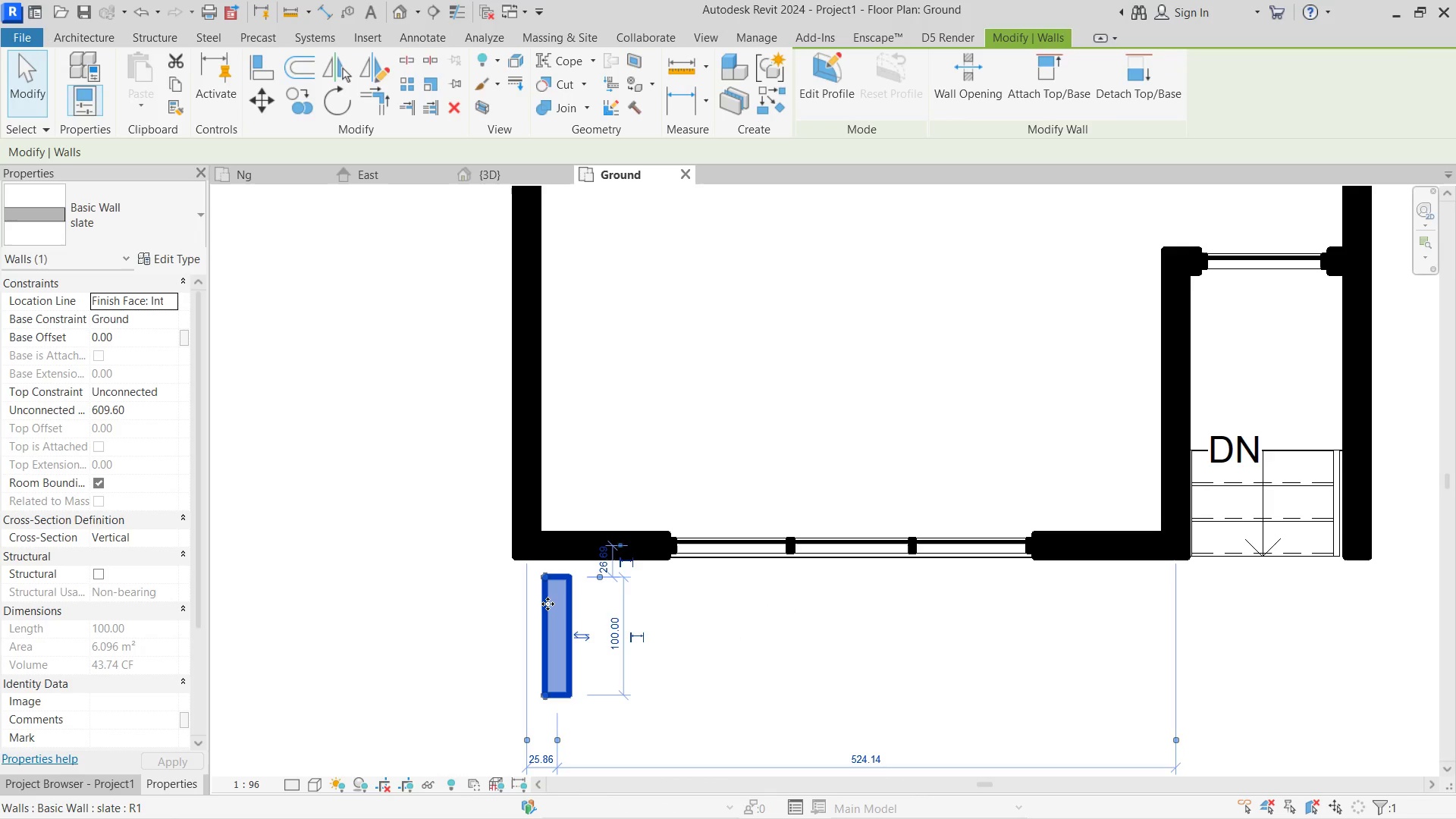 
left_click_drag(start_coordinate=[548, 604], to_coordinate=[519, 593])
 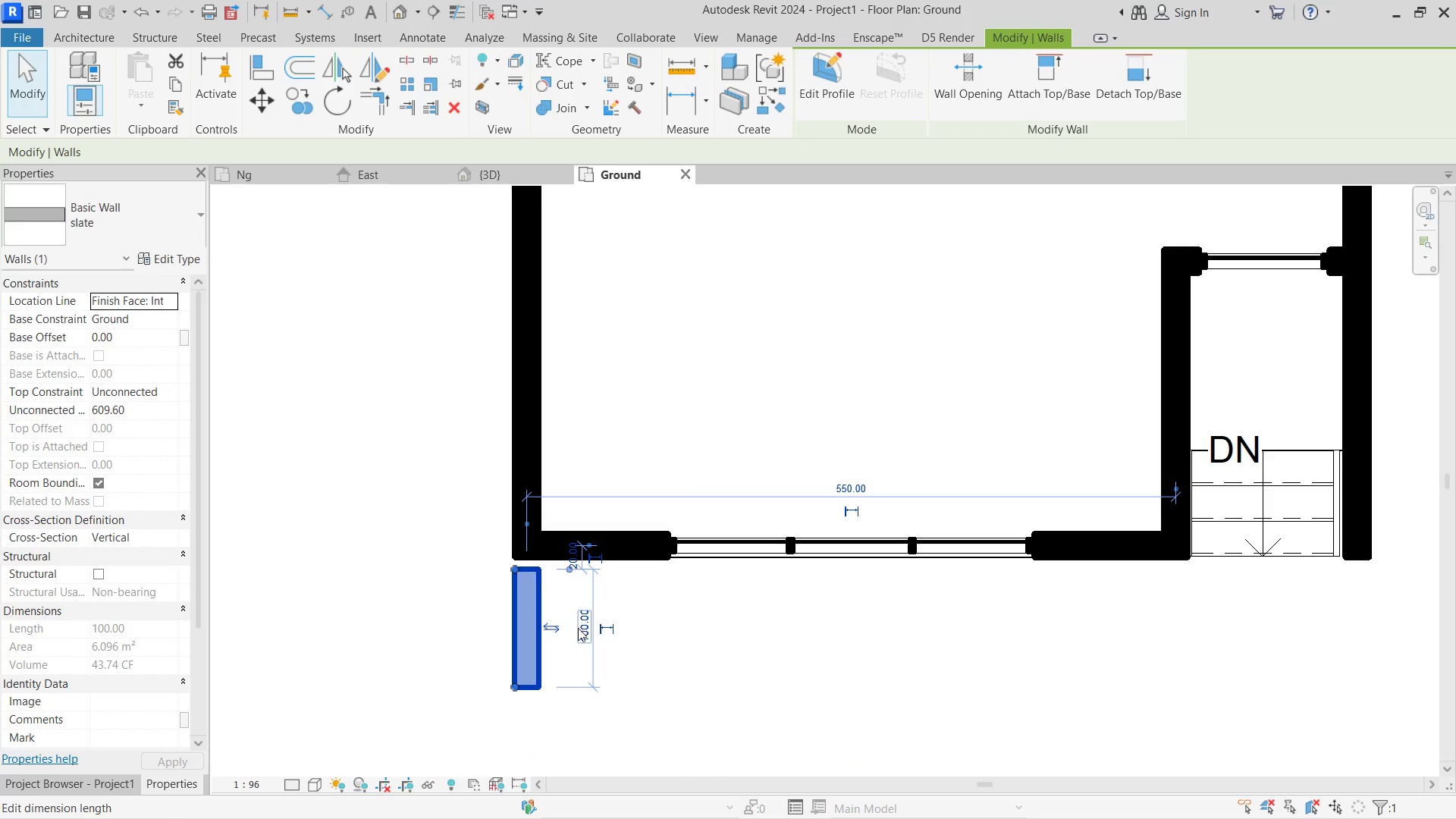 
left_click([578, 628])
 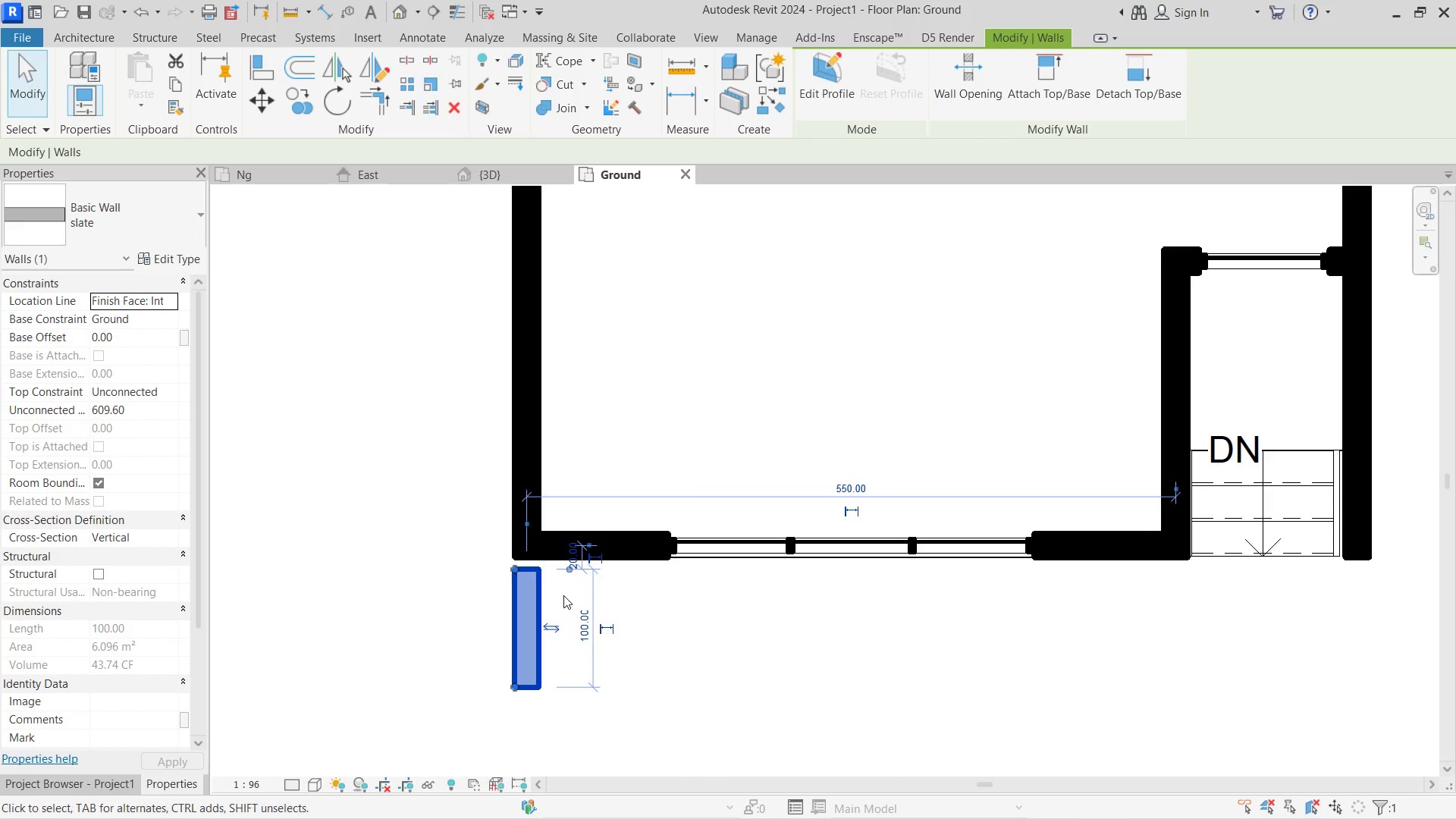 
double_click([541, 598])
 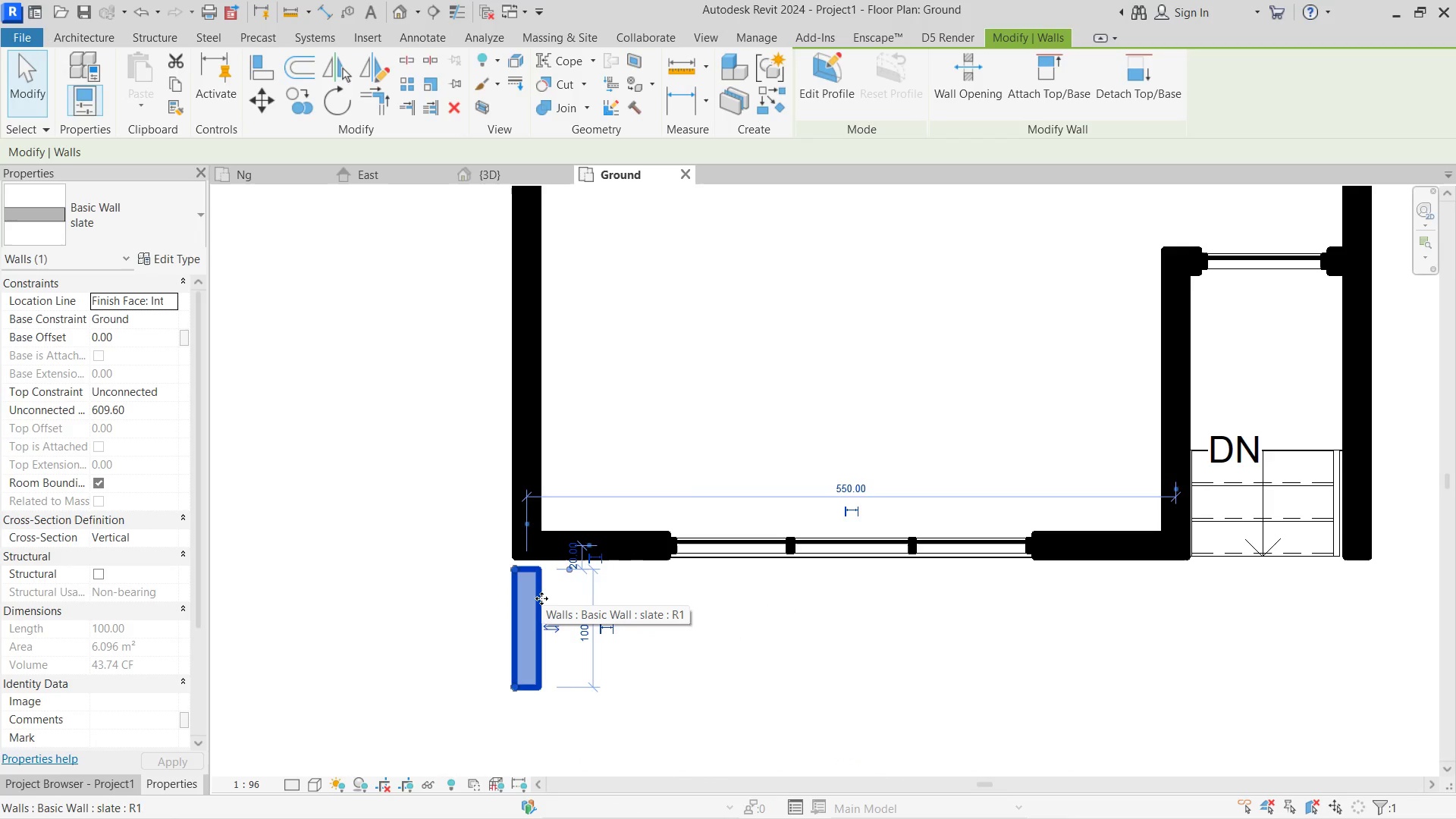 
key(ArrowUp)
 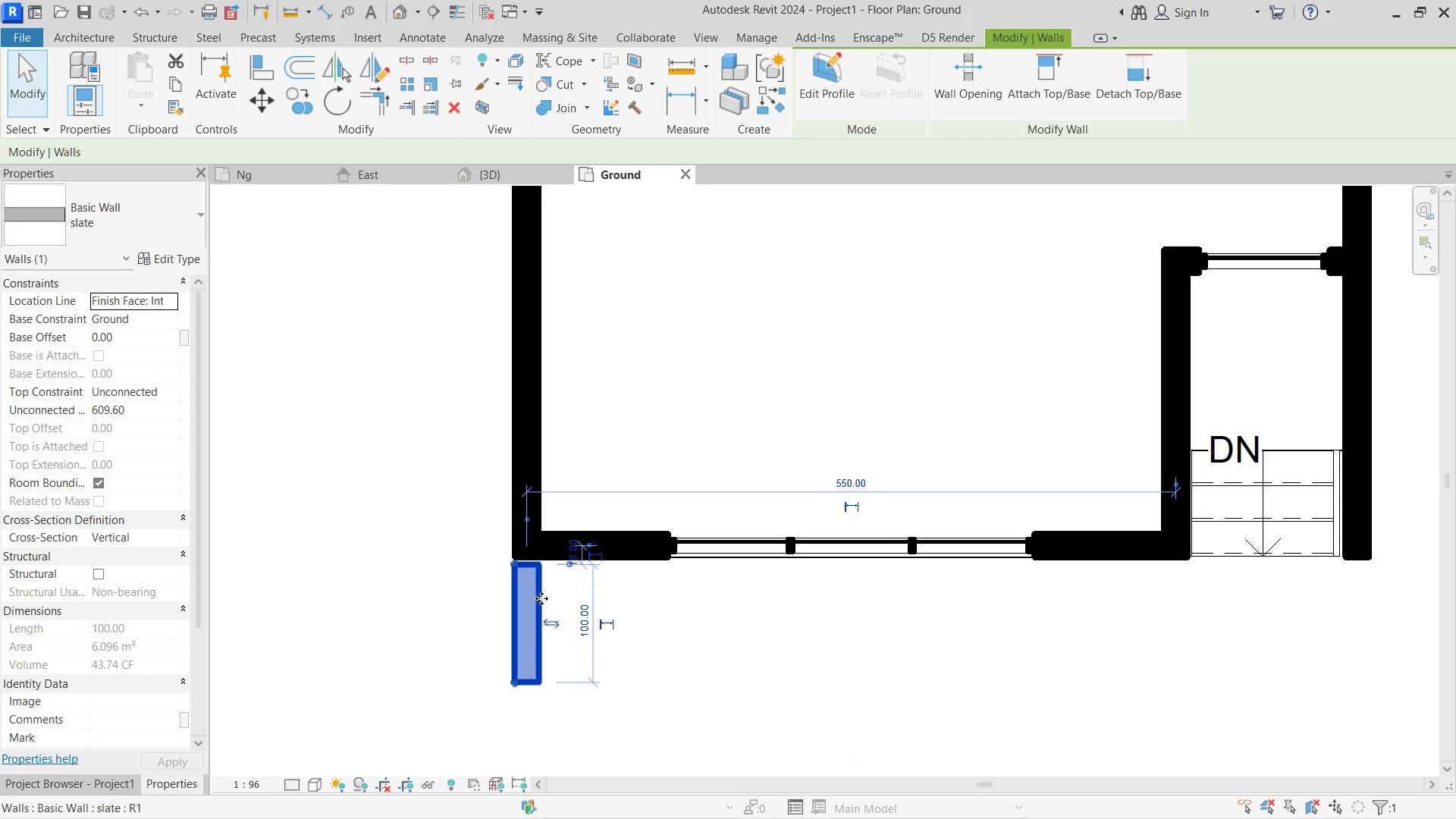 
key(ArrowUp)
 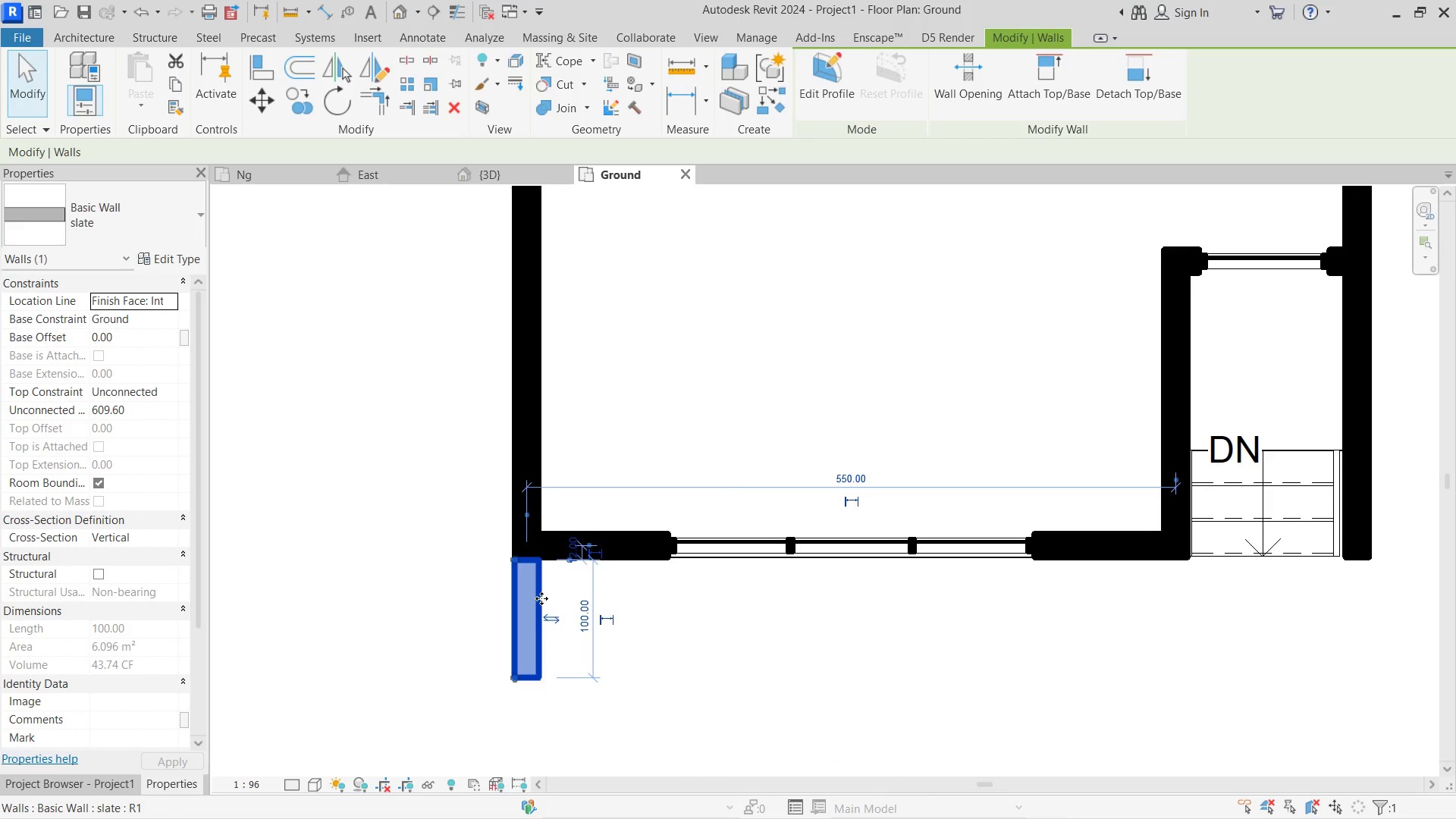 
key(ArrowUp)
 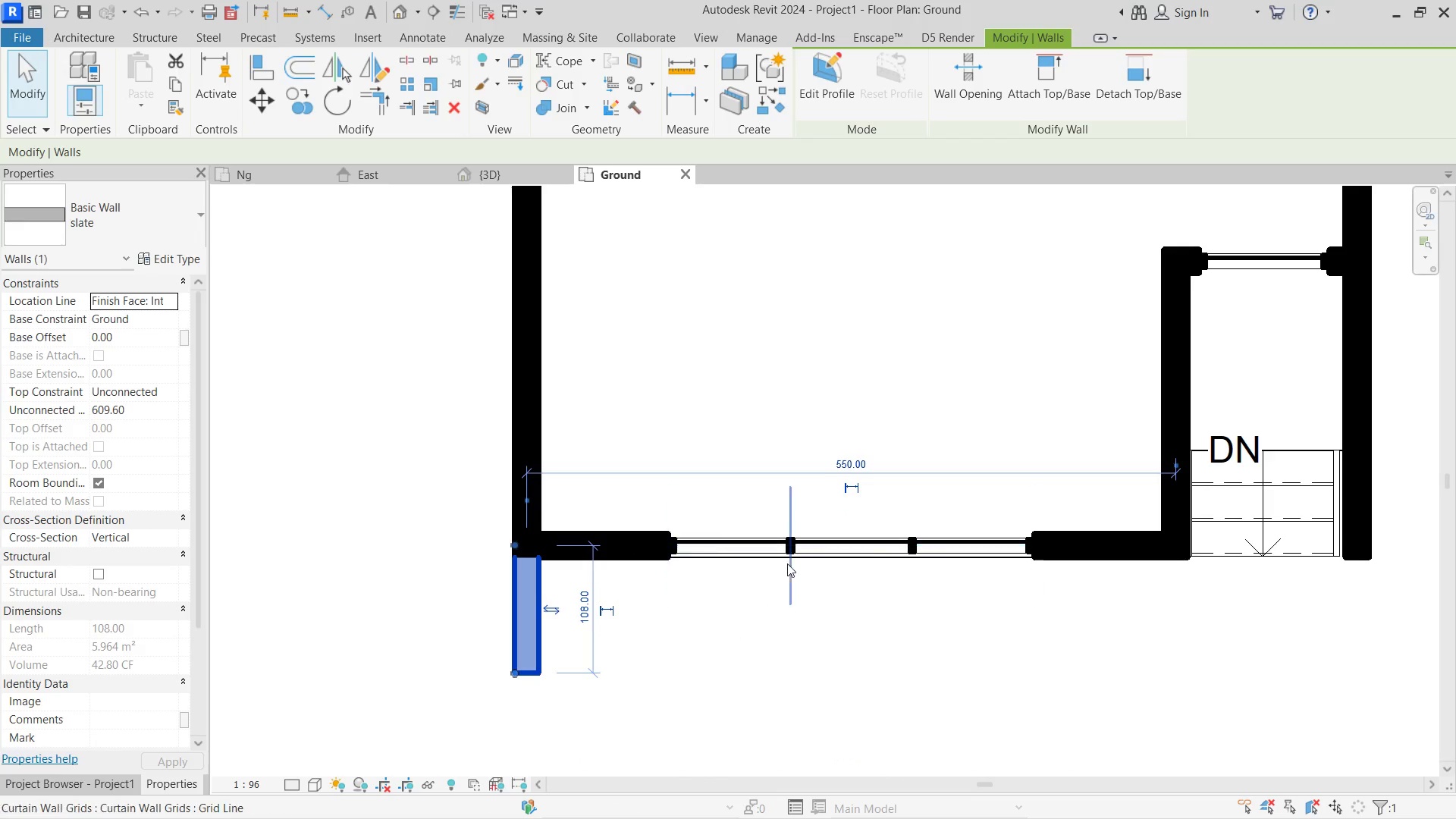 
scroll: coordinate [724, 554], scroll_direction: down, amount: 5.0
 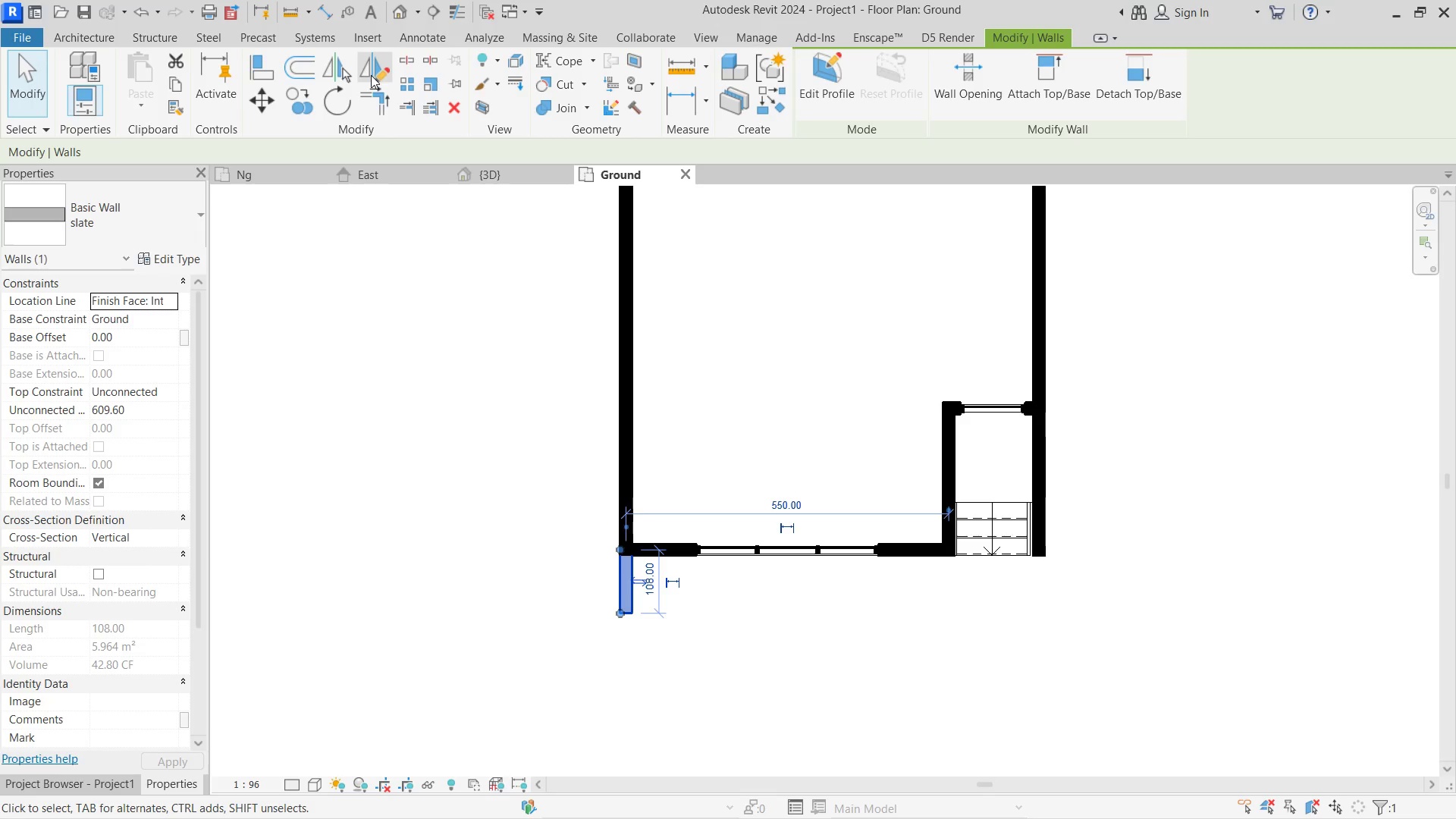 
left_click([371, 74])
 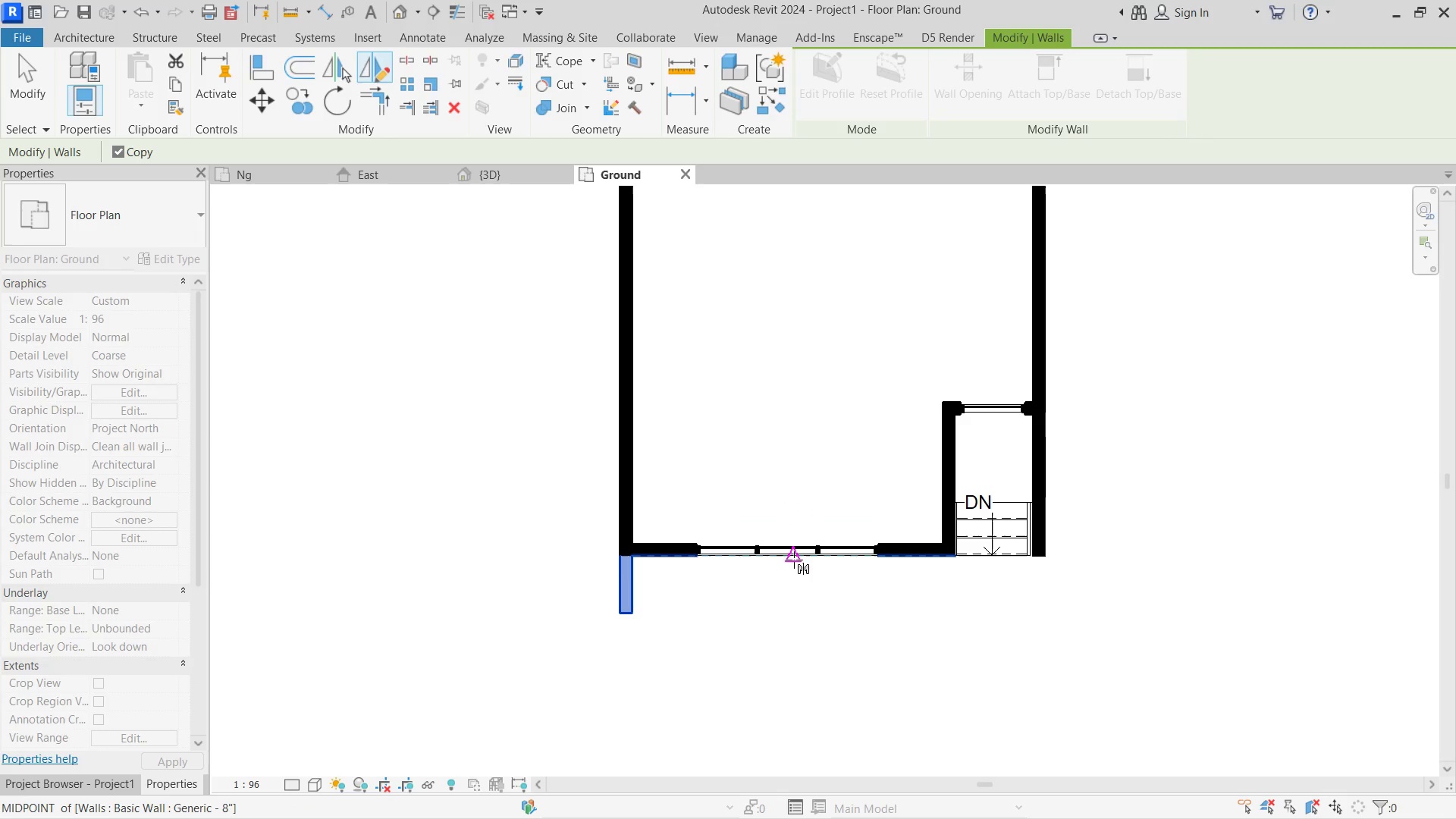 
left_click([794, 557])
 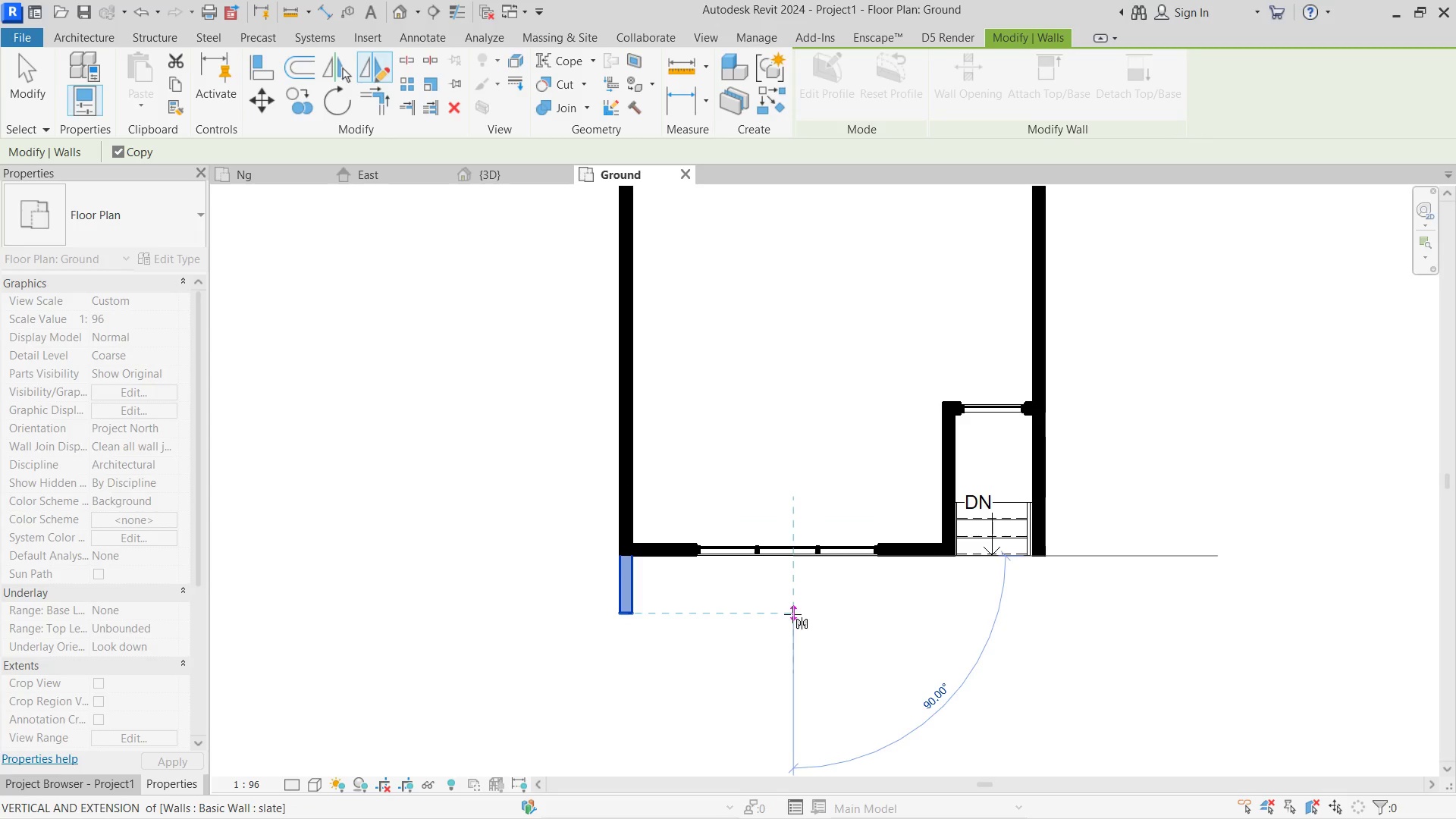 
left_click([792, 614])
 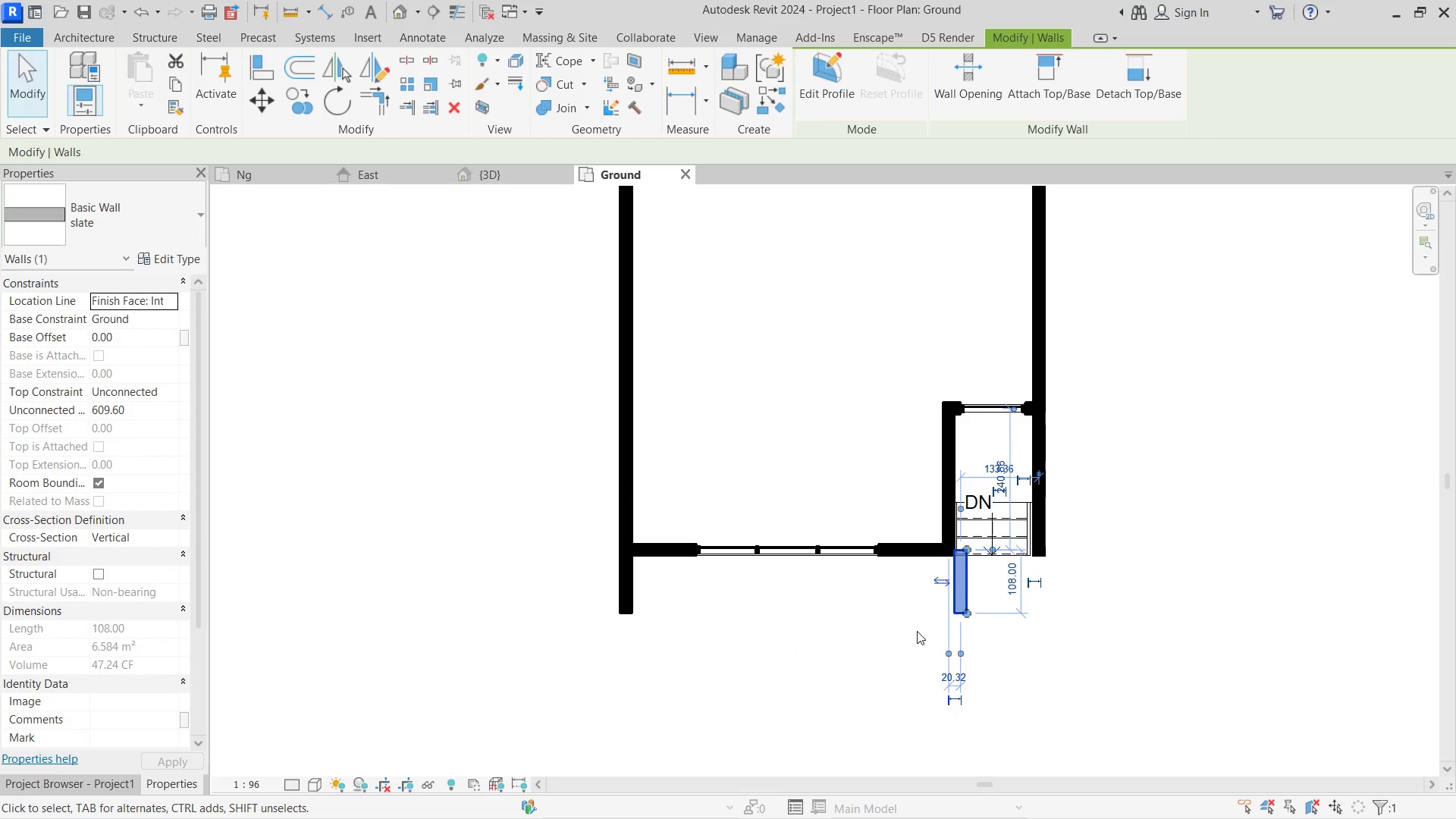 
scroll: coordinate [1018, 617], scroll_direction: up, amount: 3.0
 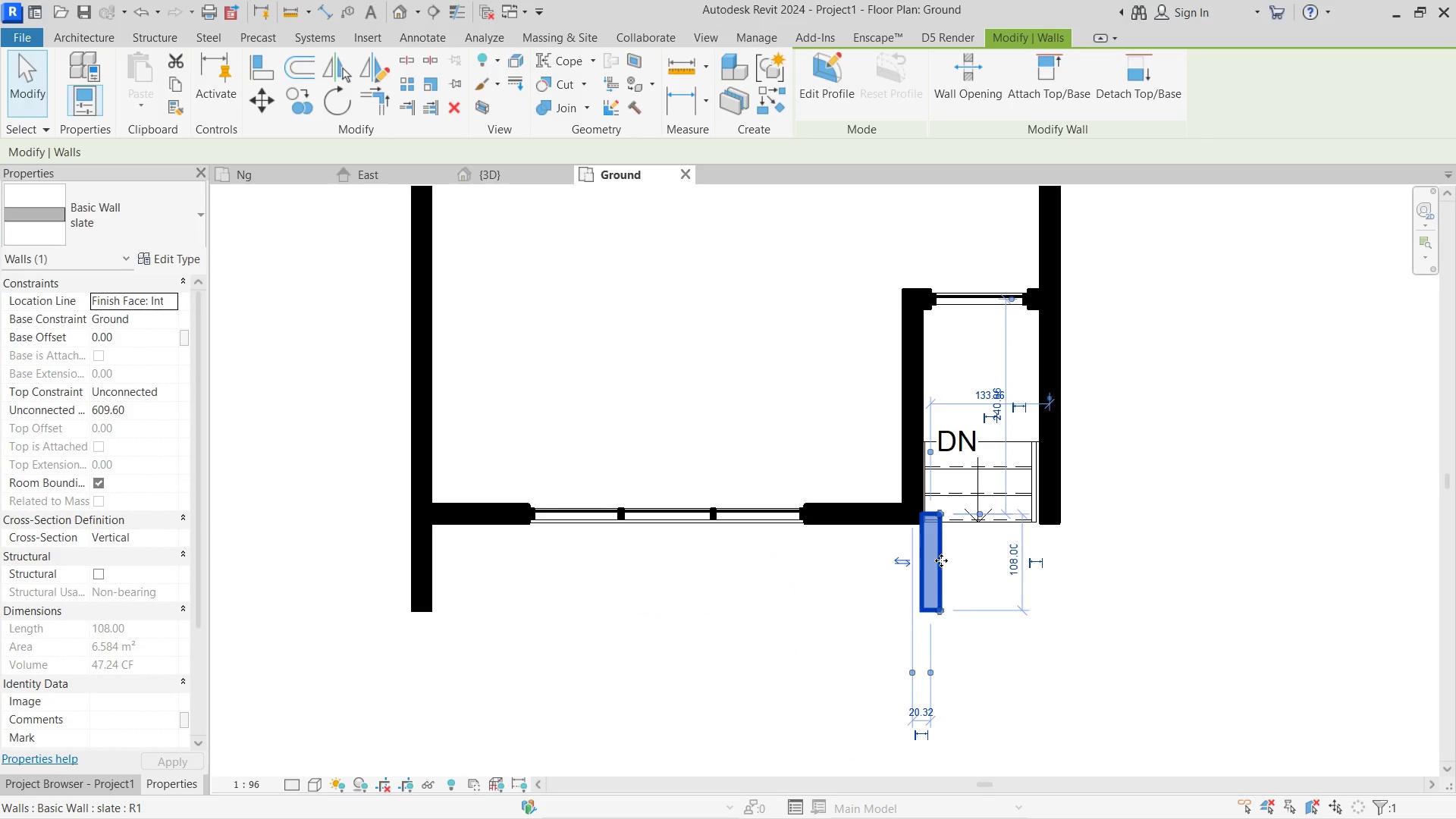 
left_click_drag(start_coordinate=[940, 559], to_coordinate=[1060, 560])
 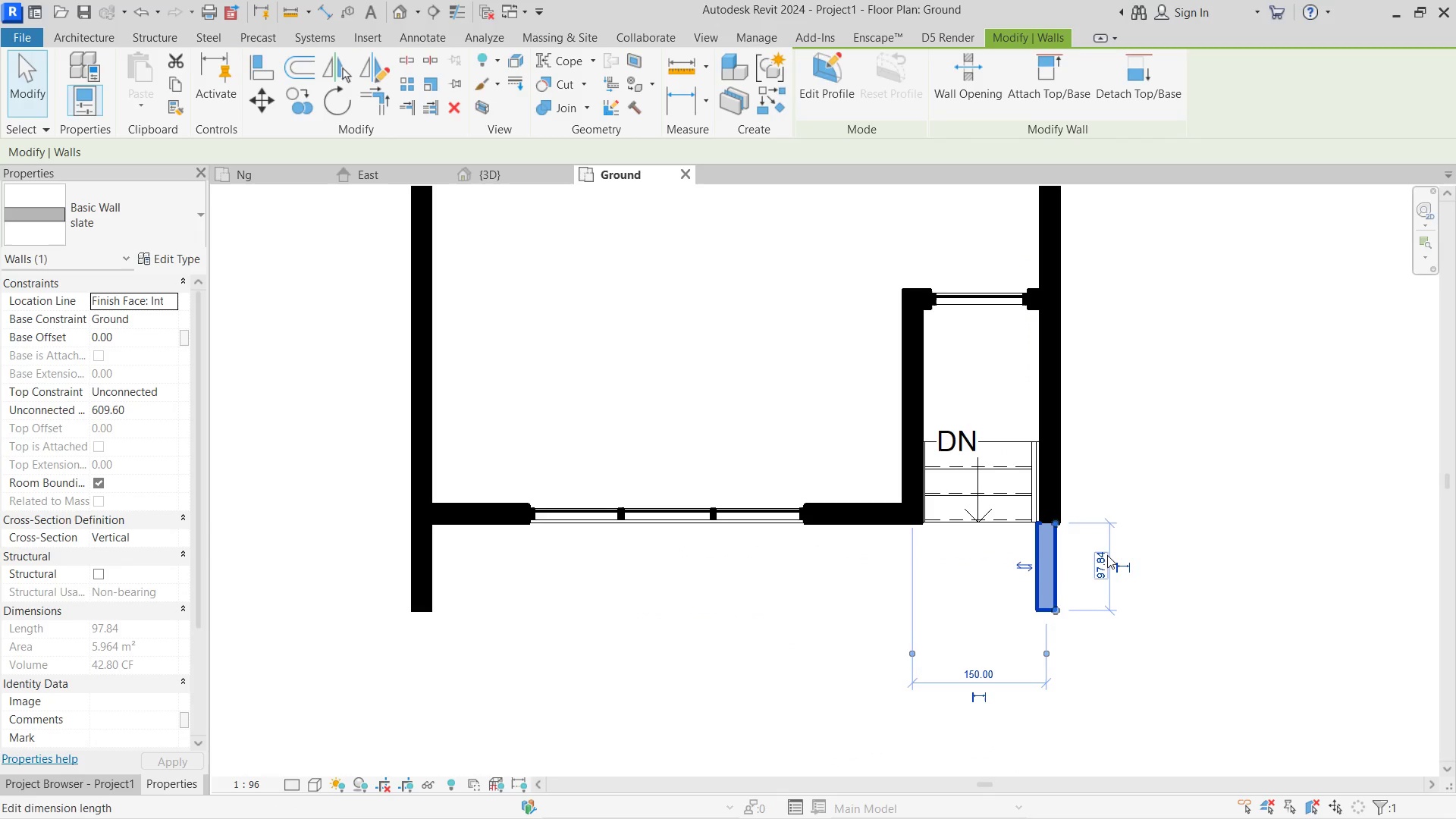 
type(al)
 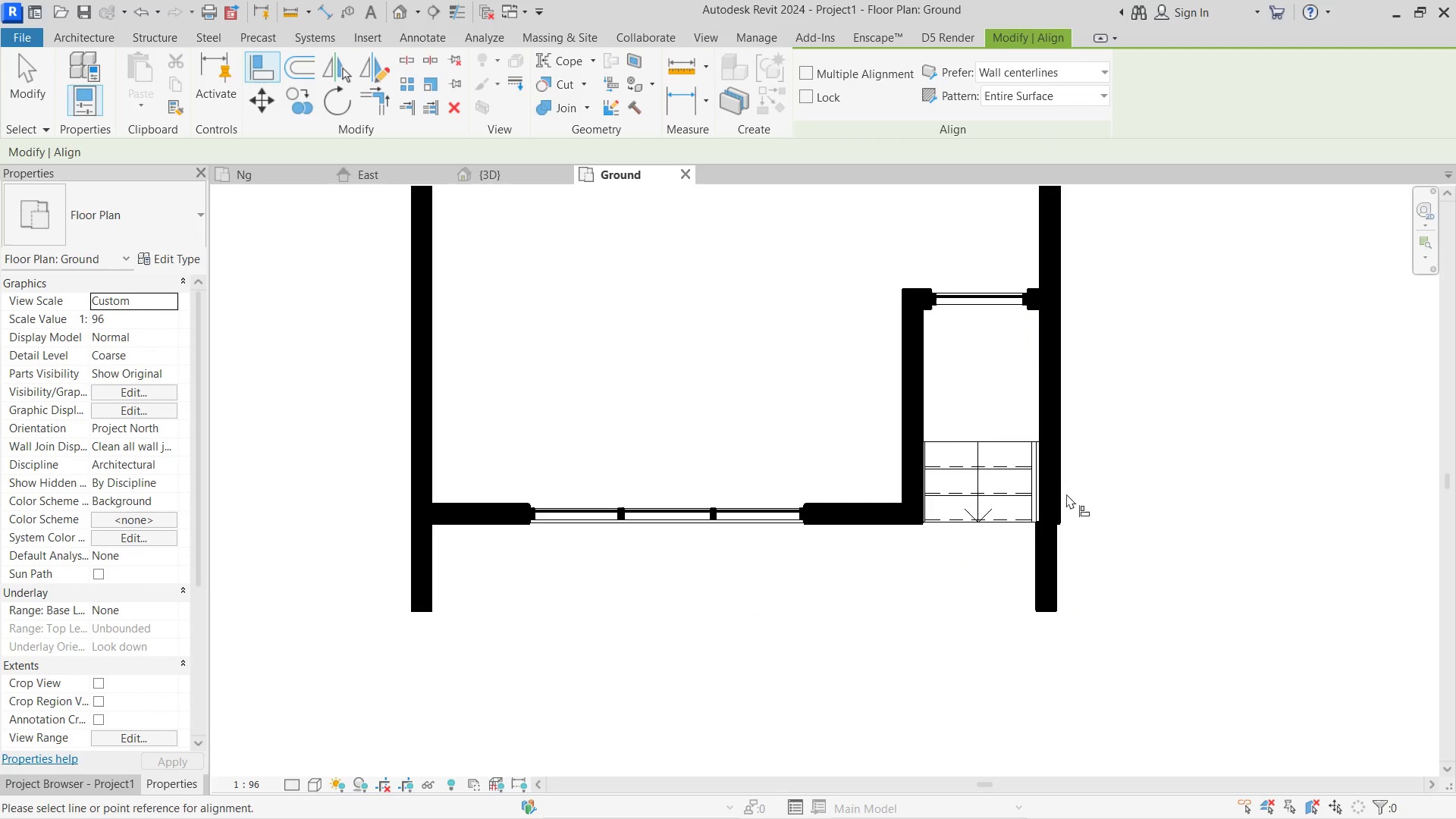 
left_click([1062, 491])
 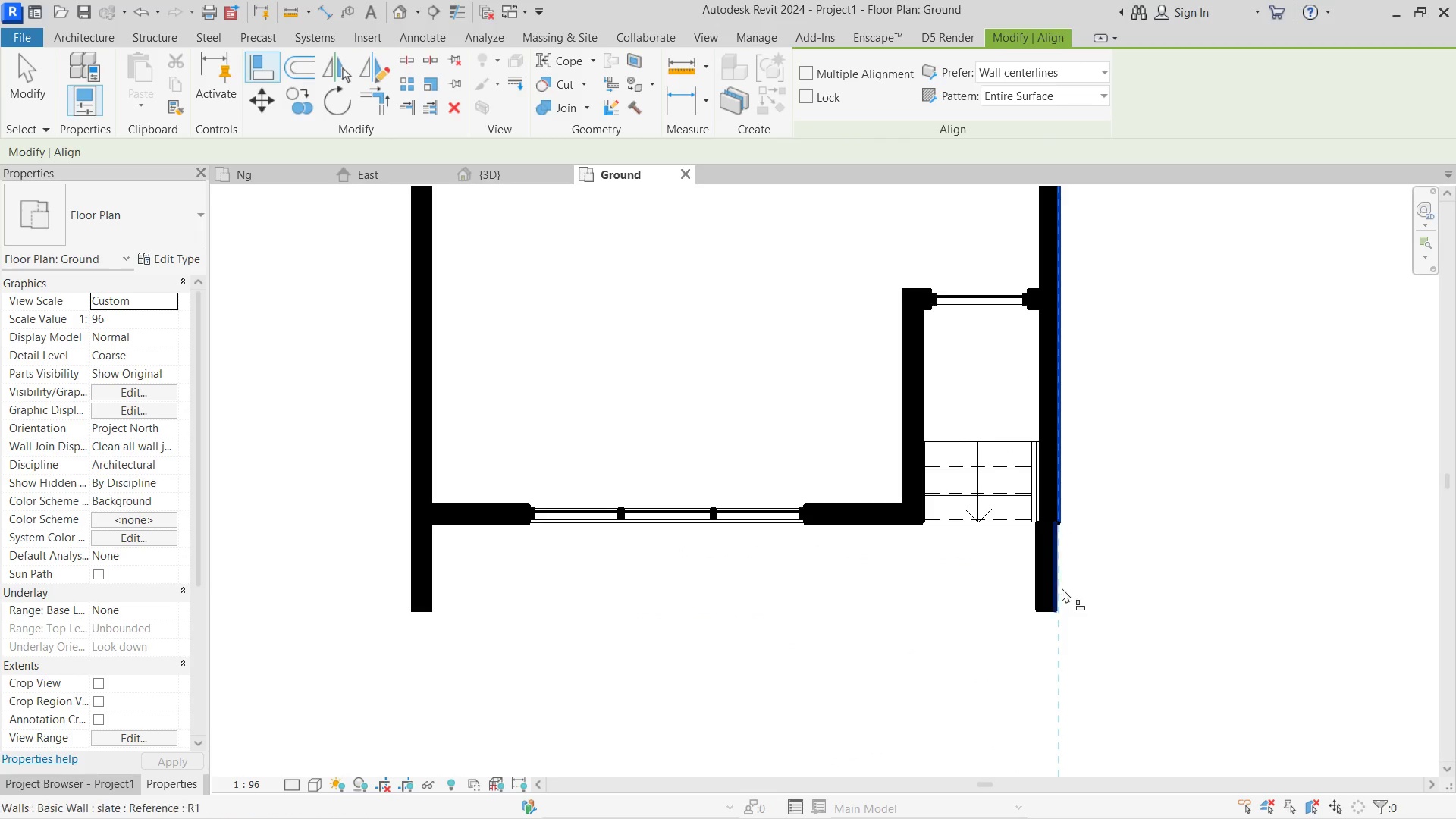 
left_click([1059, 584])
 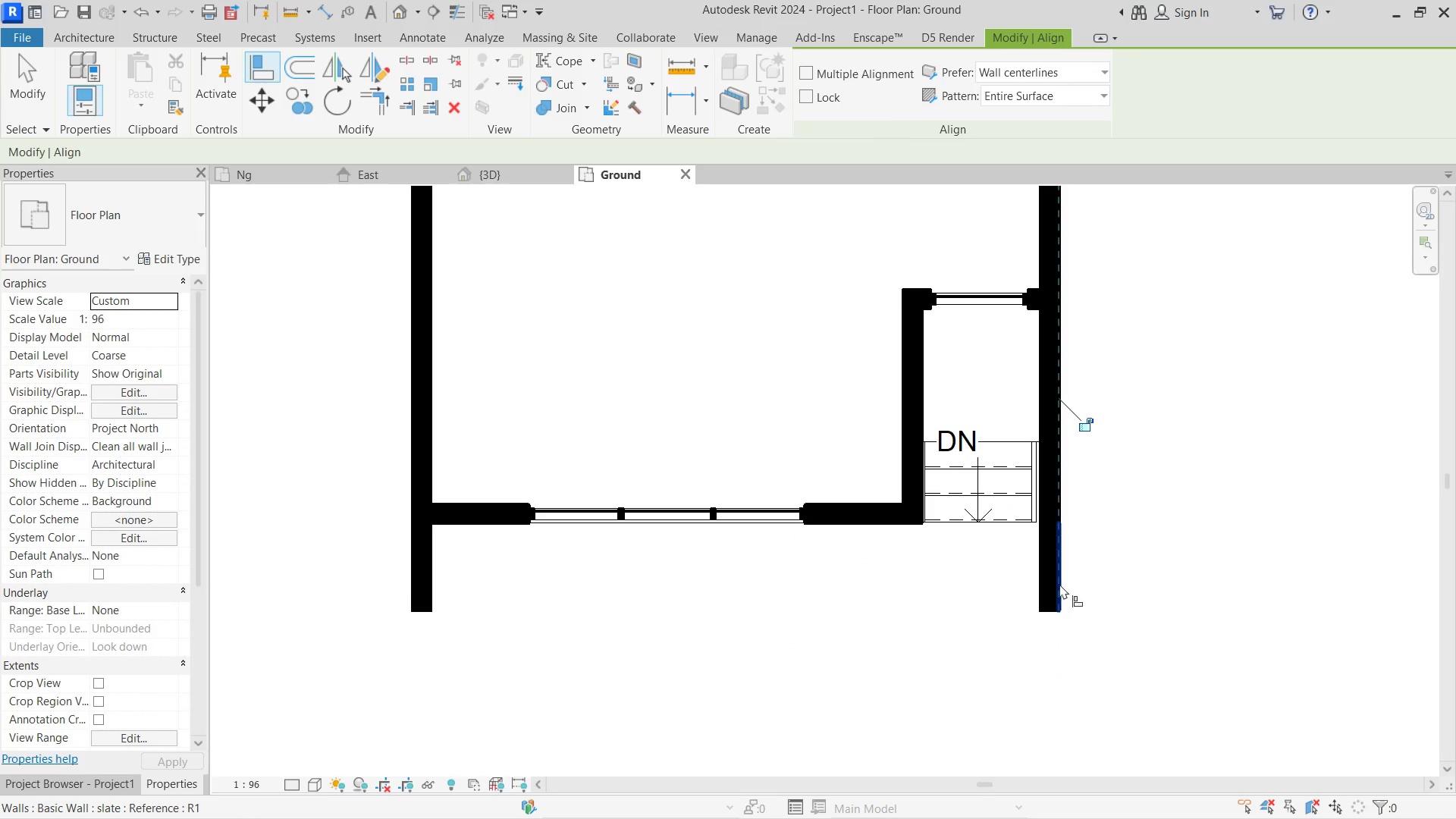 
key(Escape)
 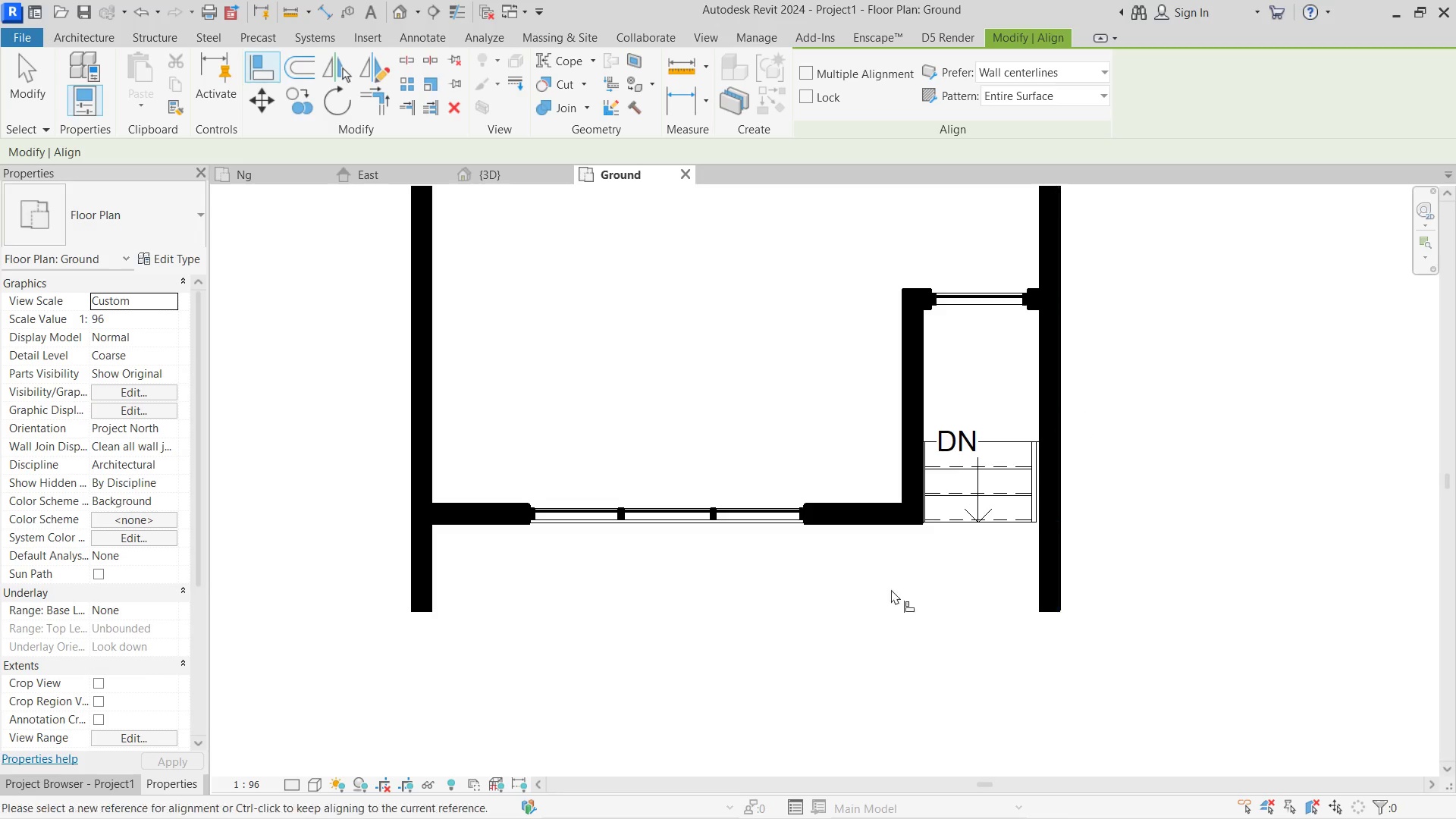 
key(Escape)
 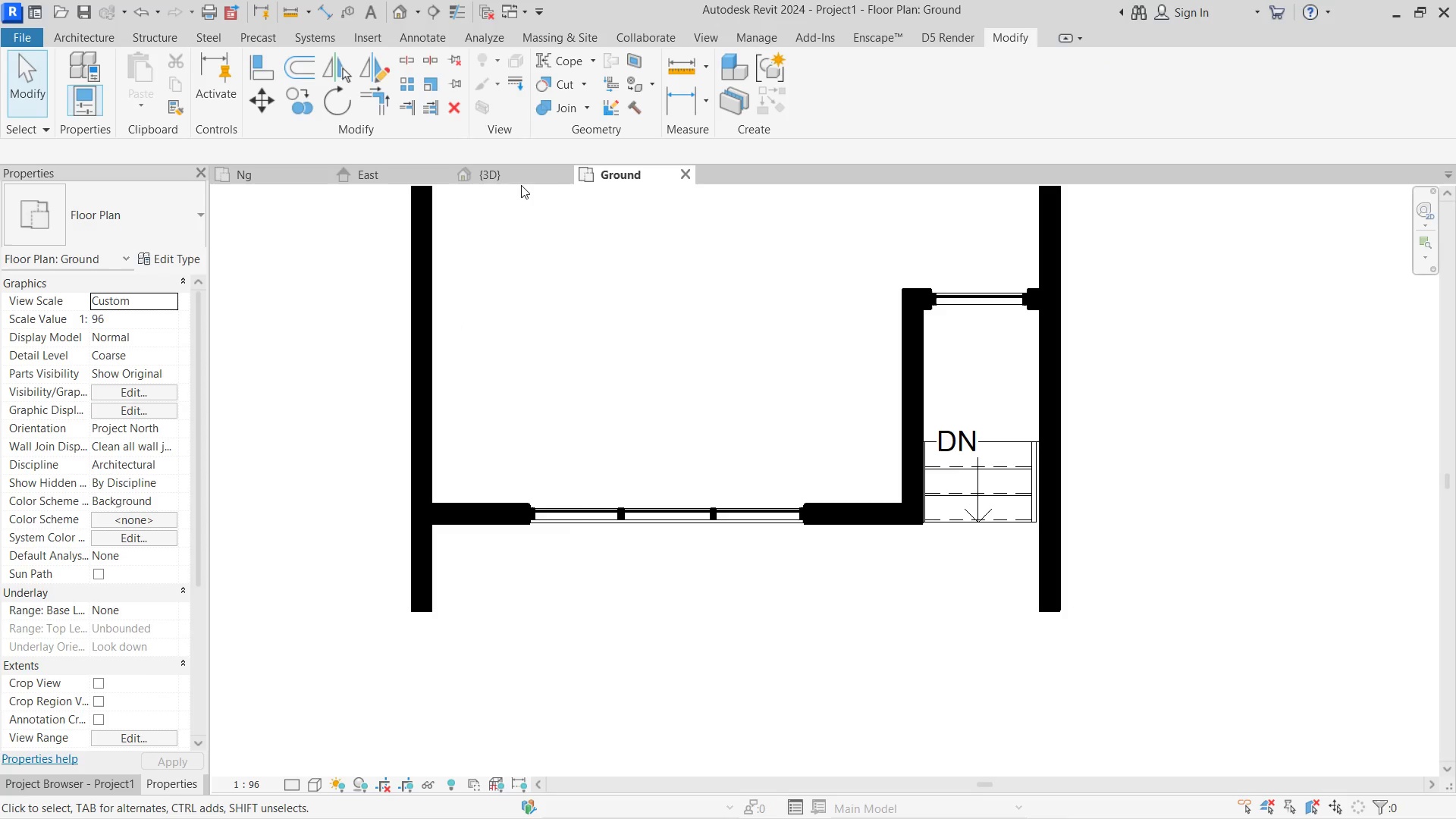 
double_click([521, 180])
 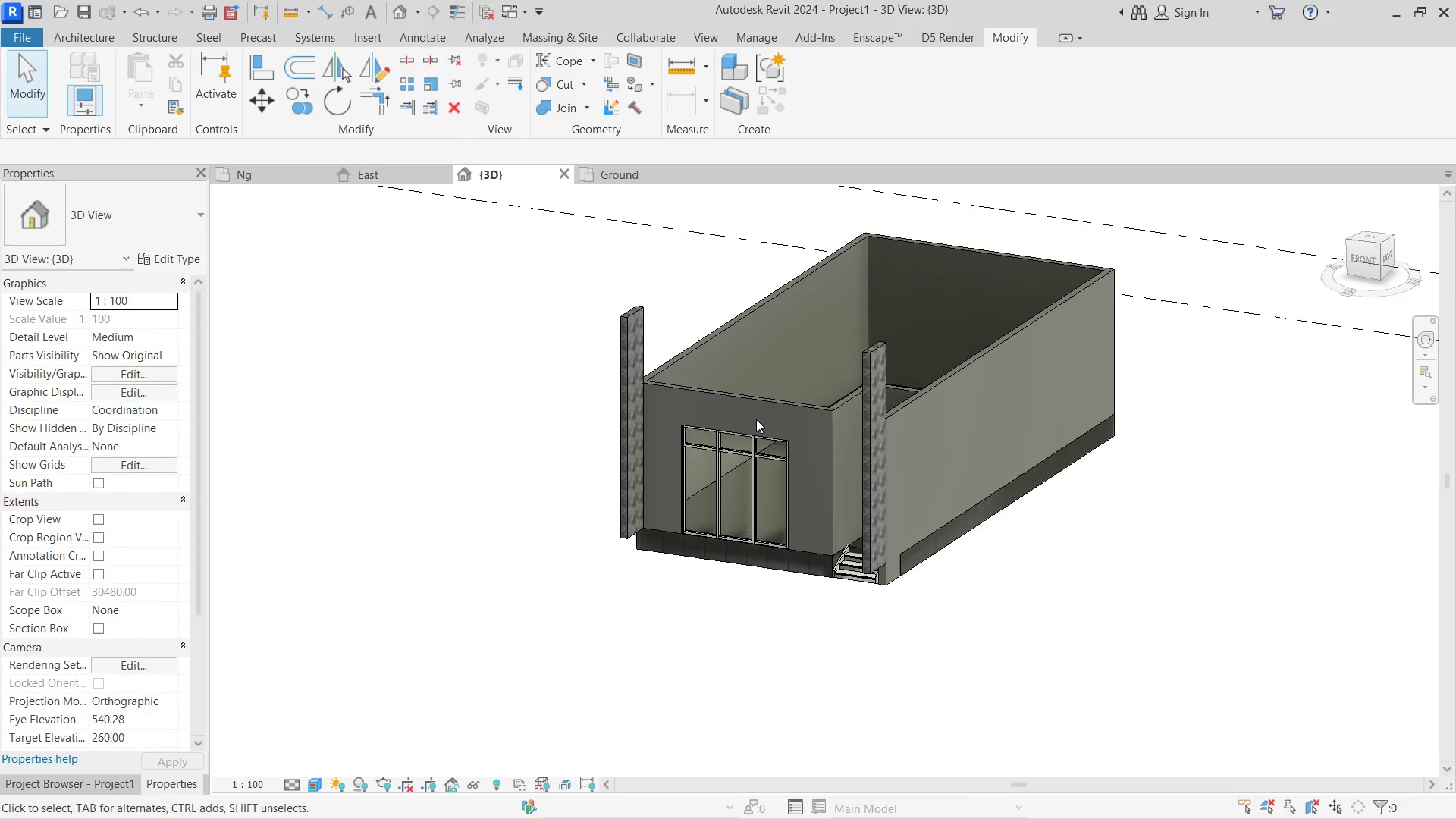 
hold_key(key=ShiftLeft, duration=0.52)
 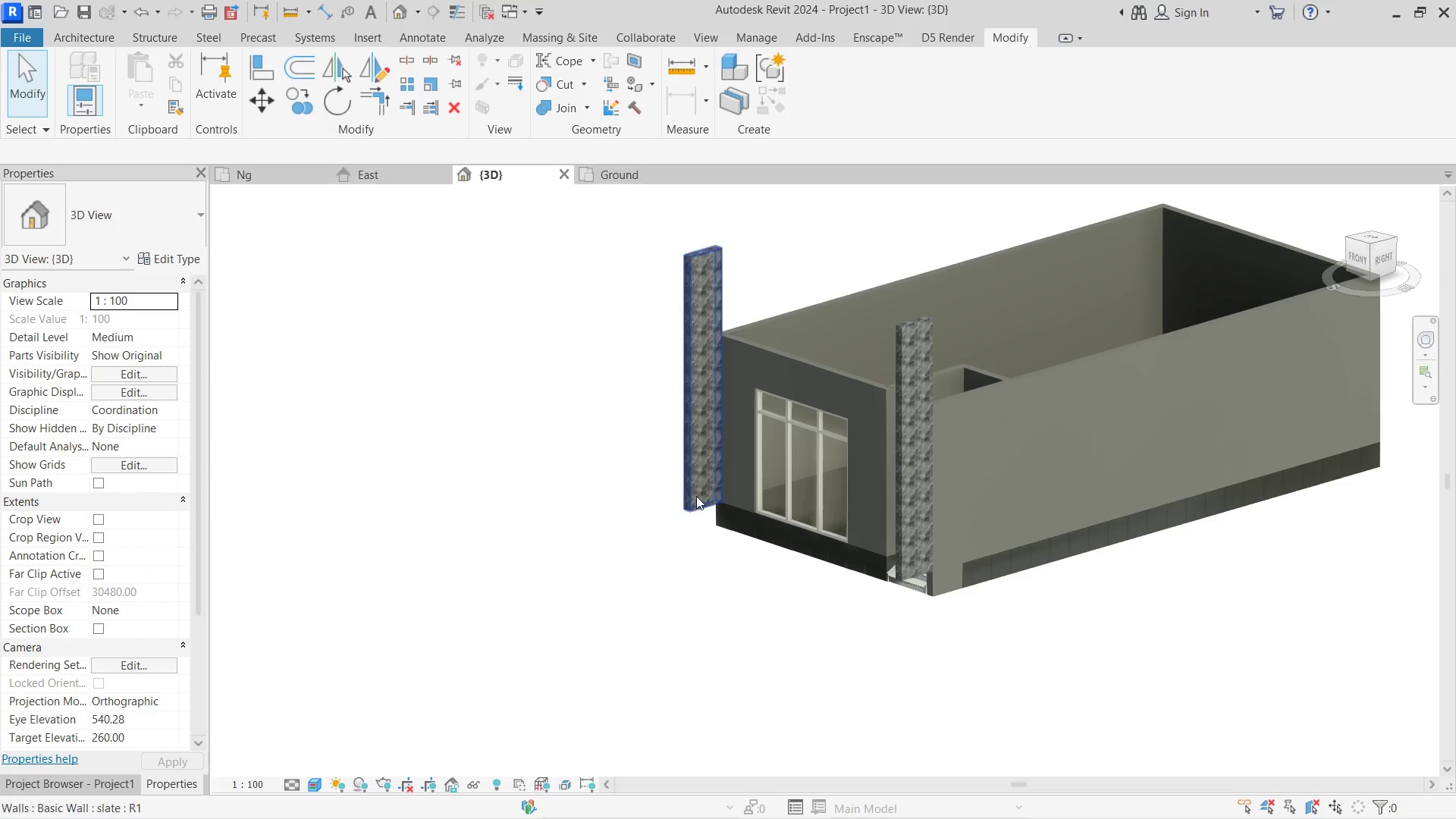 
scroll: coordinate [756, 419], scroll_direction: down, amount: 3.0
 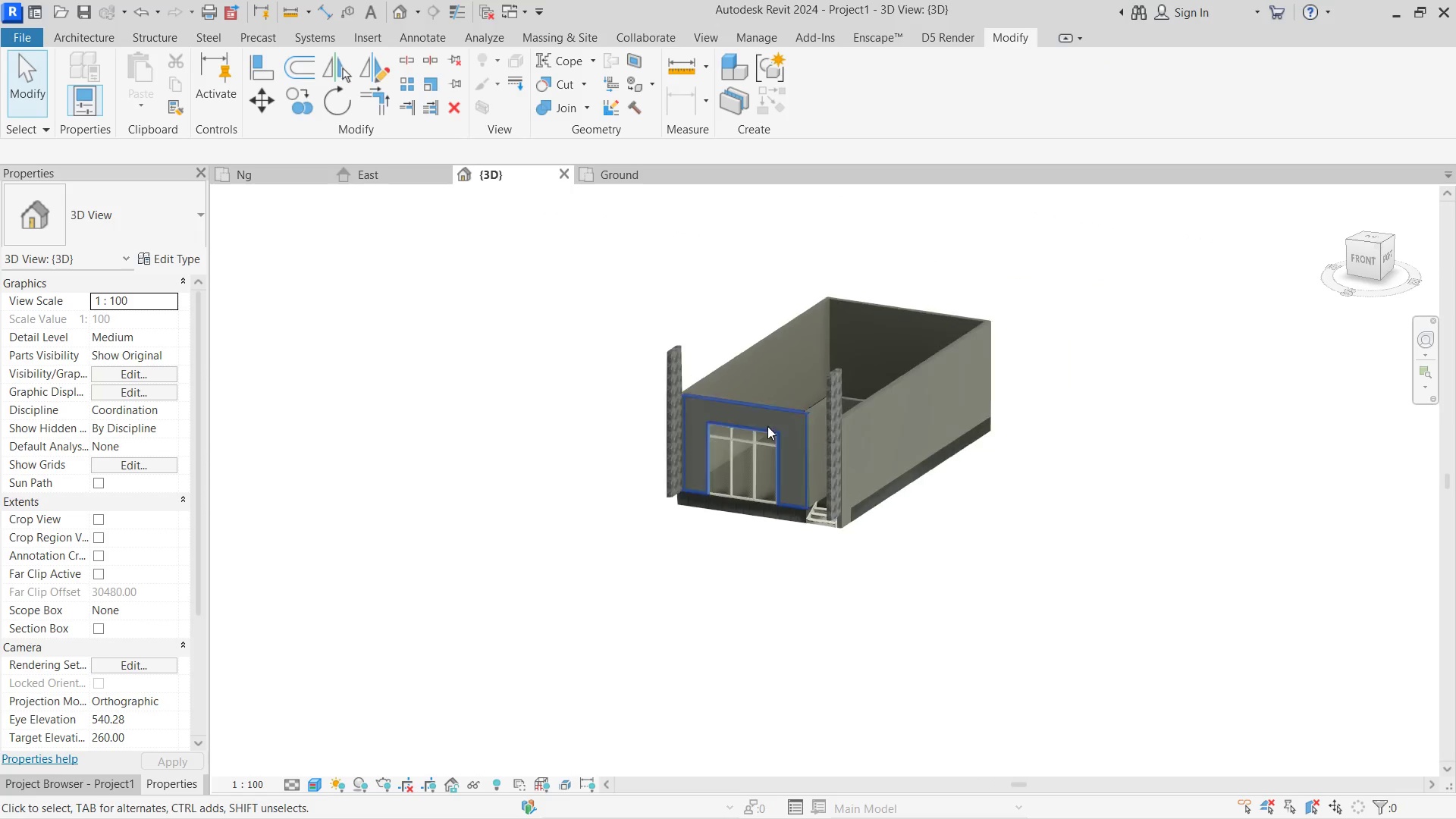 
triple_click([738, 526])
 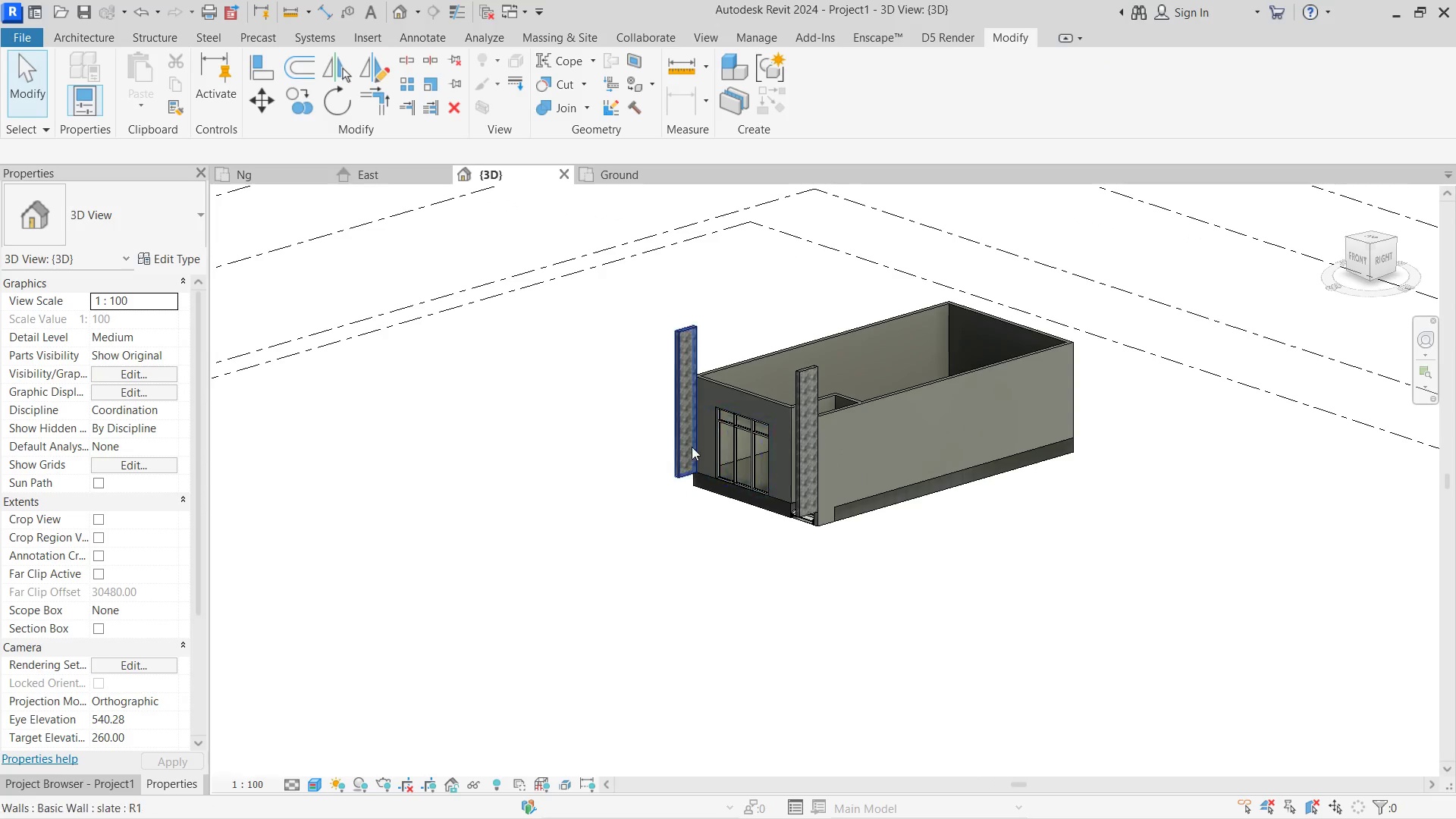 
left_click([696, 496])
 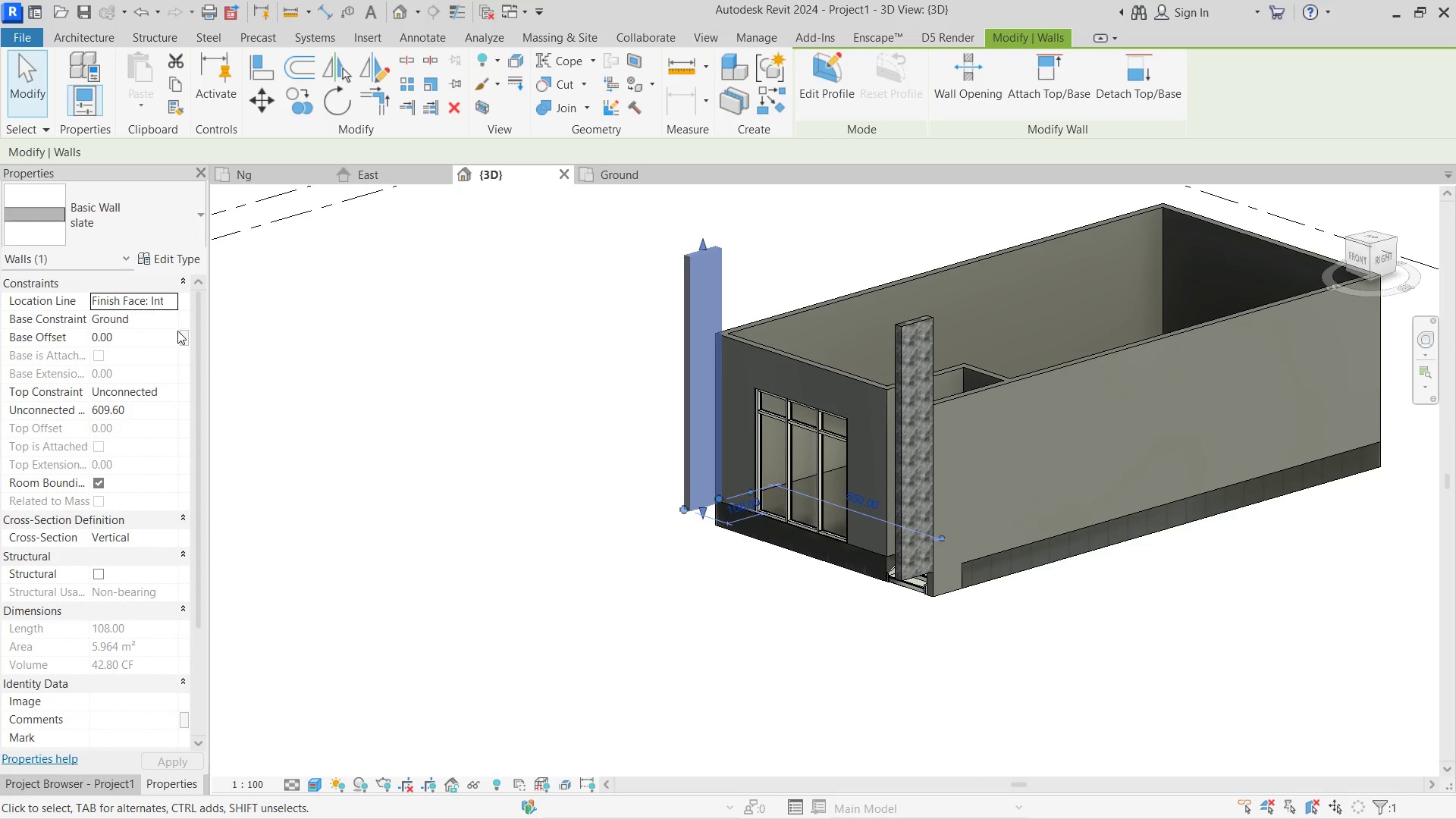 
scroll: coordinate [664, 432], scroll_direction: up, amount: 4.0
 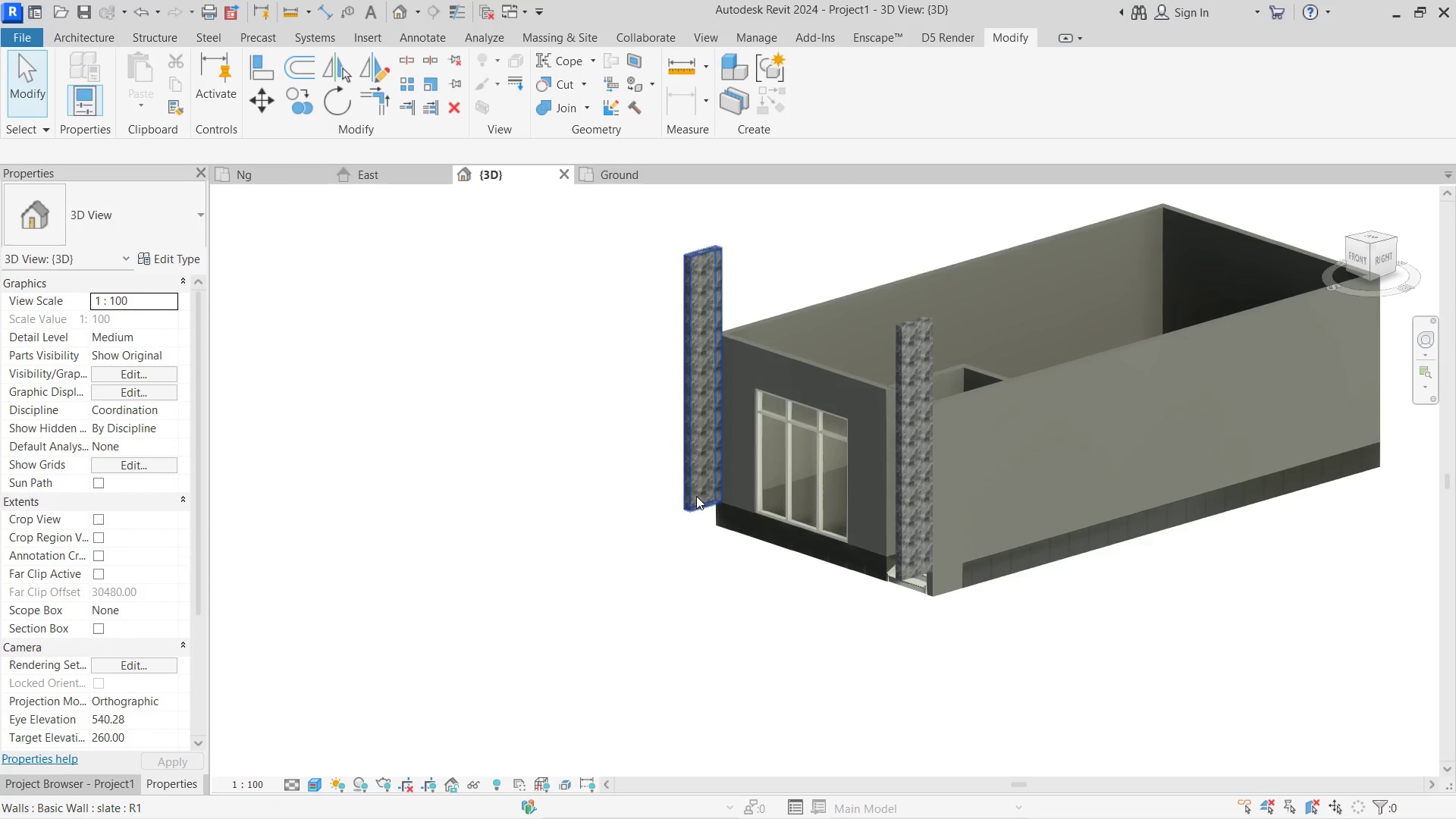 
left_click([176, 317])
 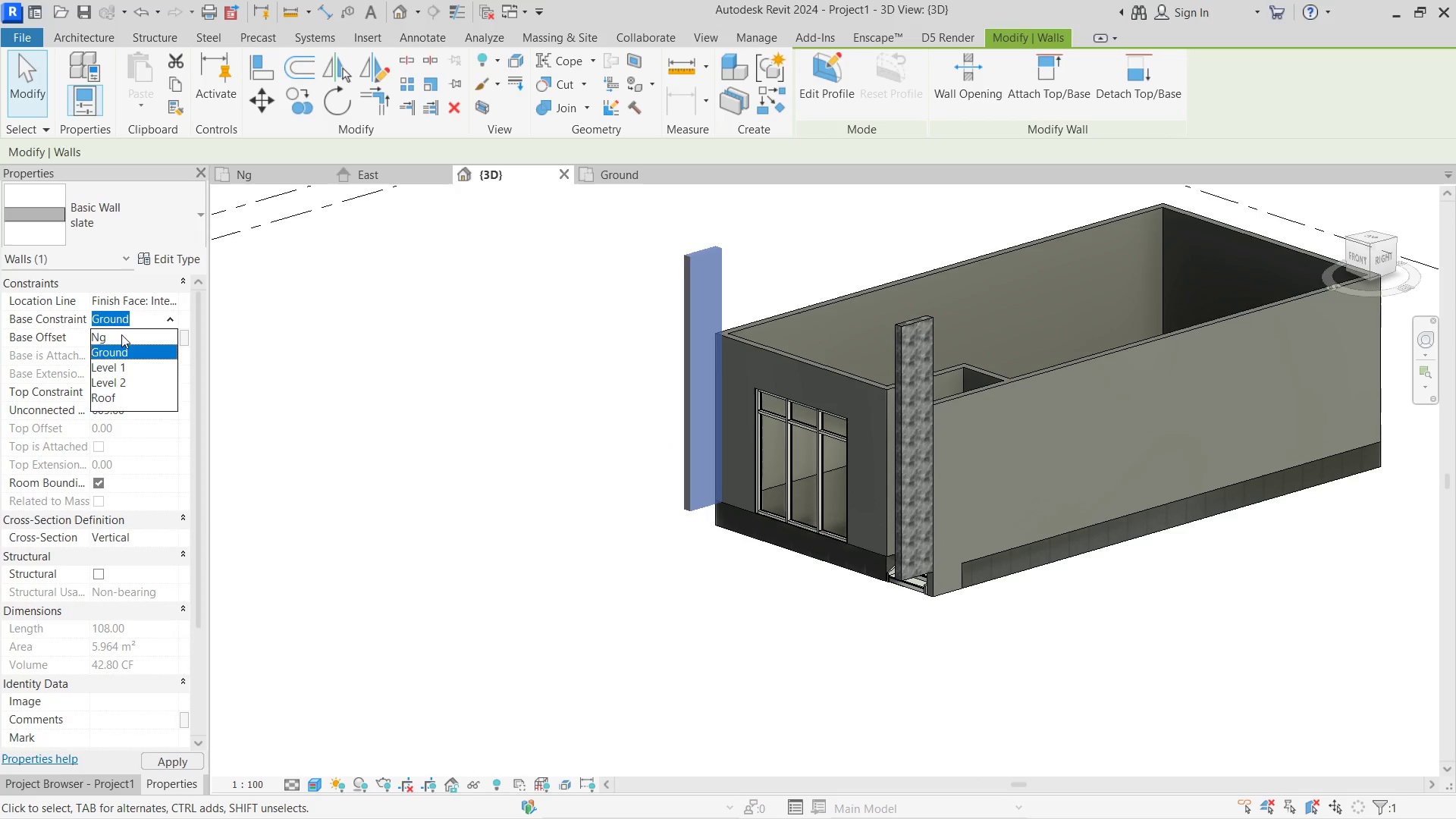 
double_click([449, 397])
 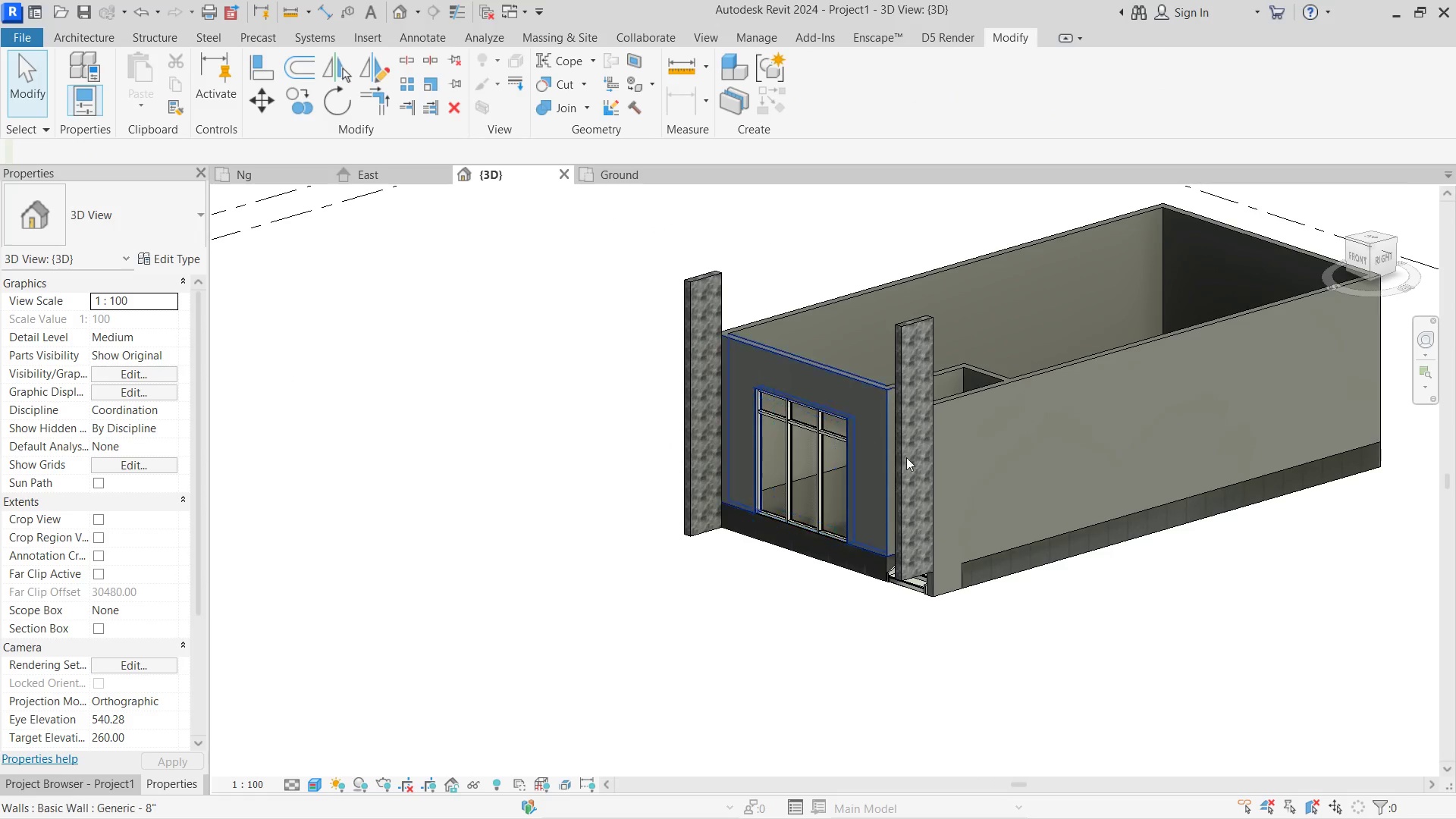 
mouse_move([873, 388])
 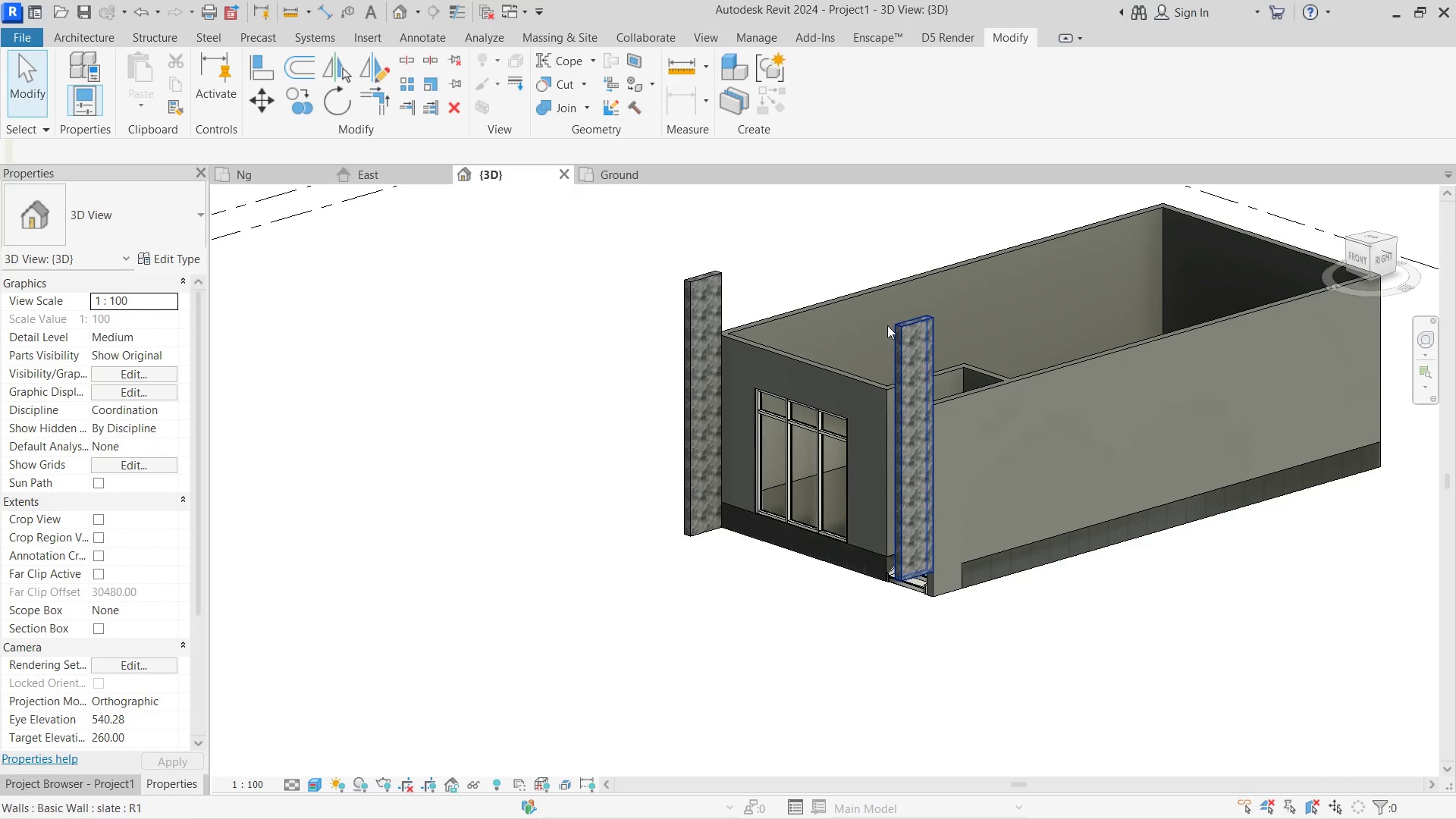 
left_click([908, 323])
 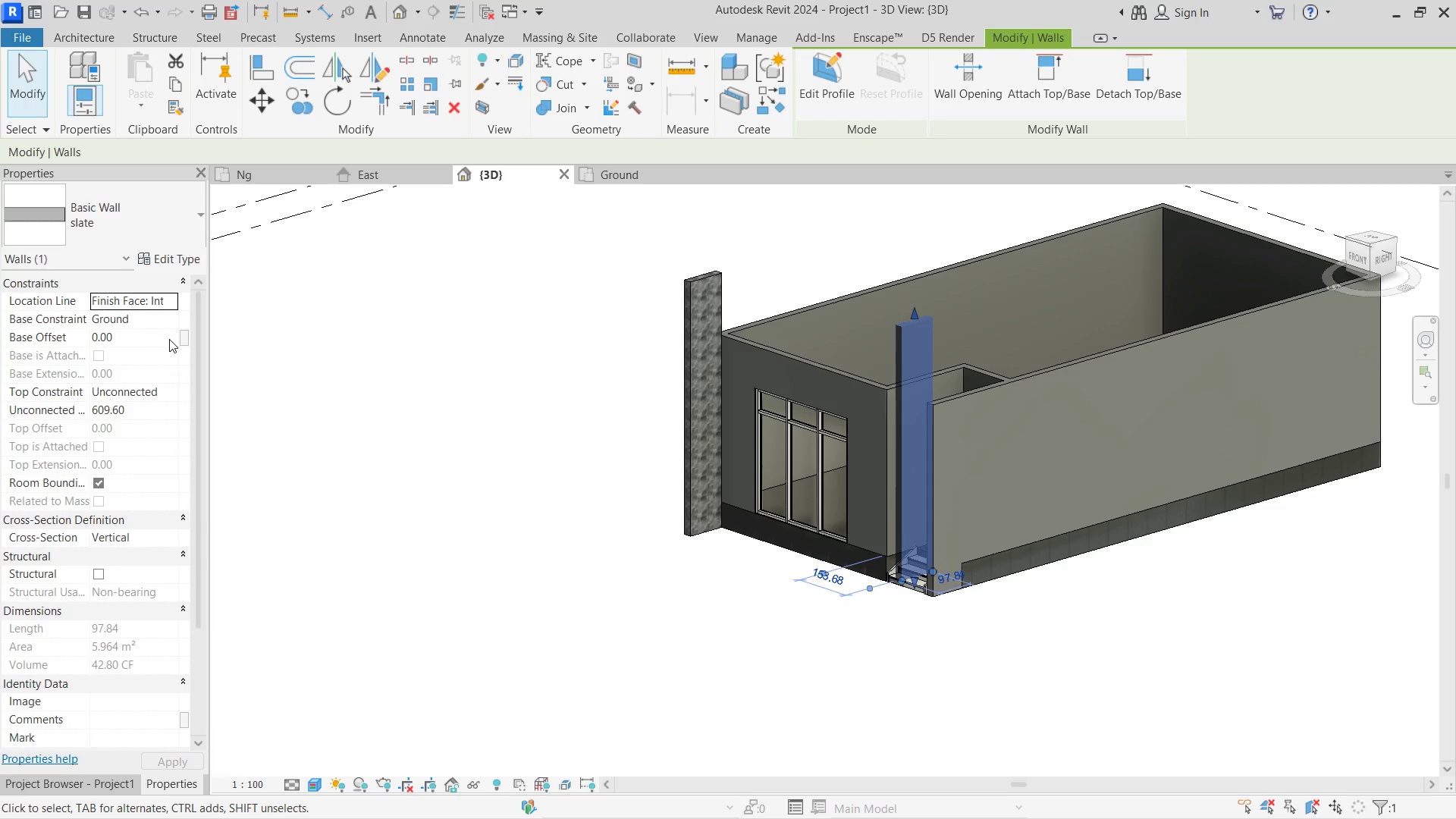 
wait(13.16)
 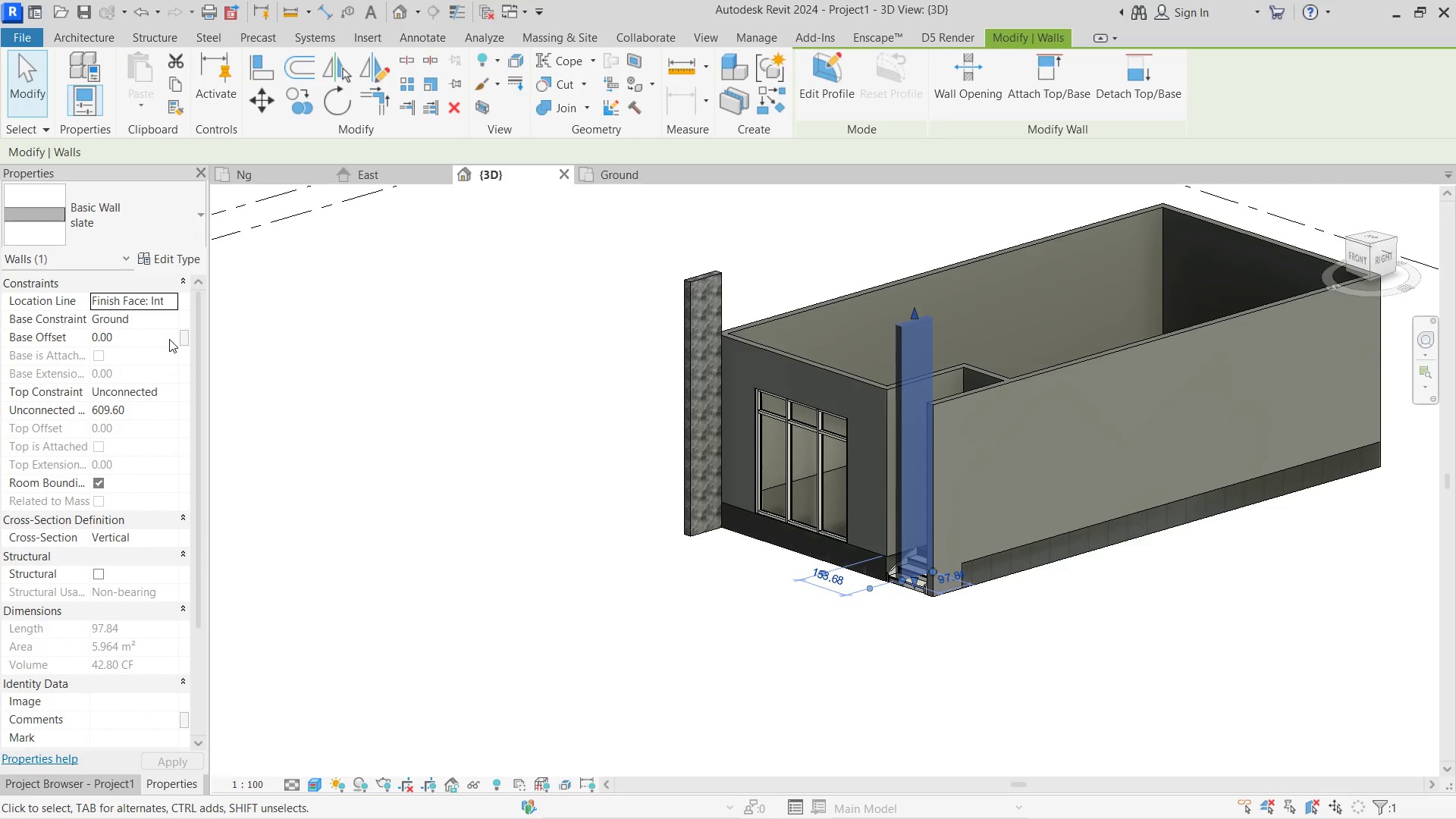 
left_click([171, 390])
 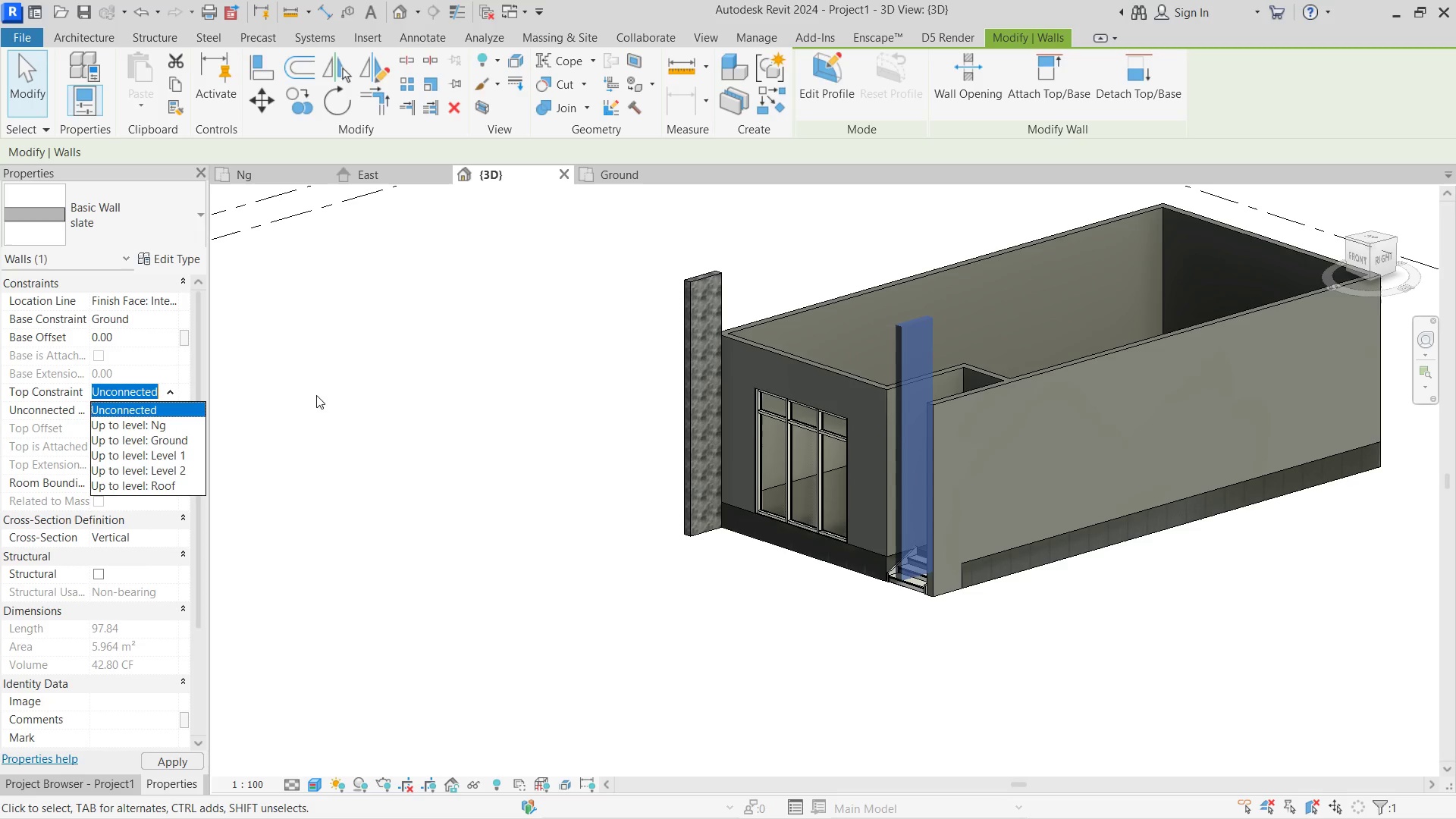 
wait(6.2)
 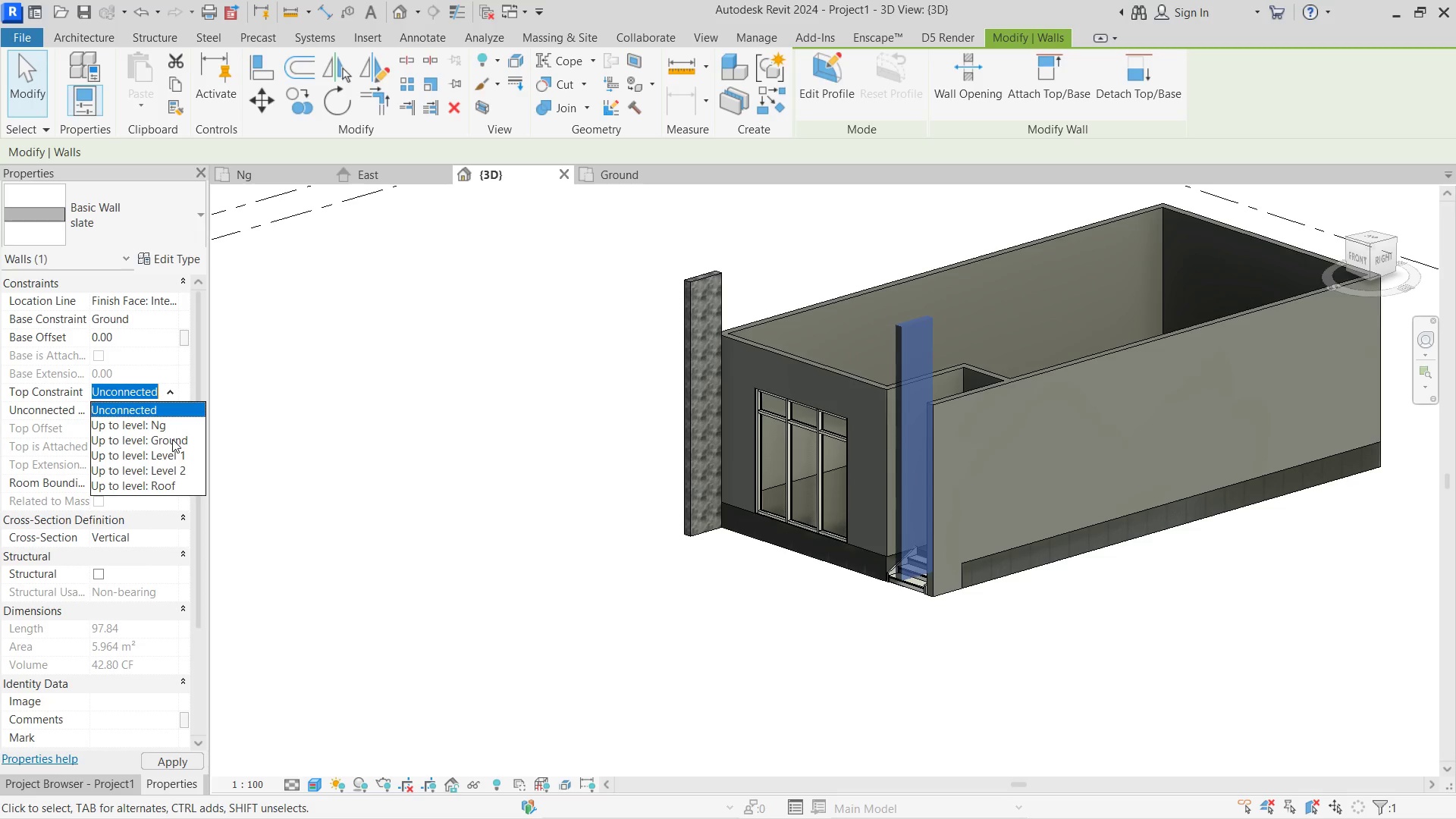 
double_click([171, 318])
 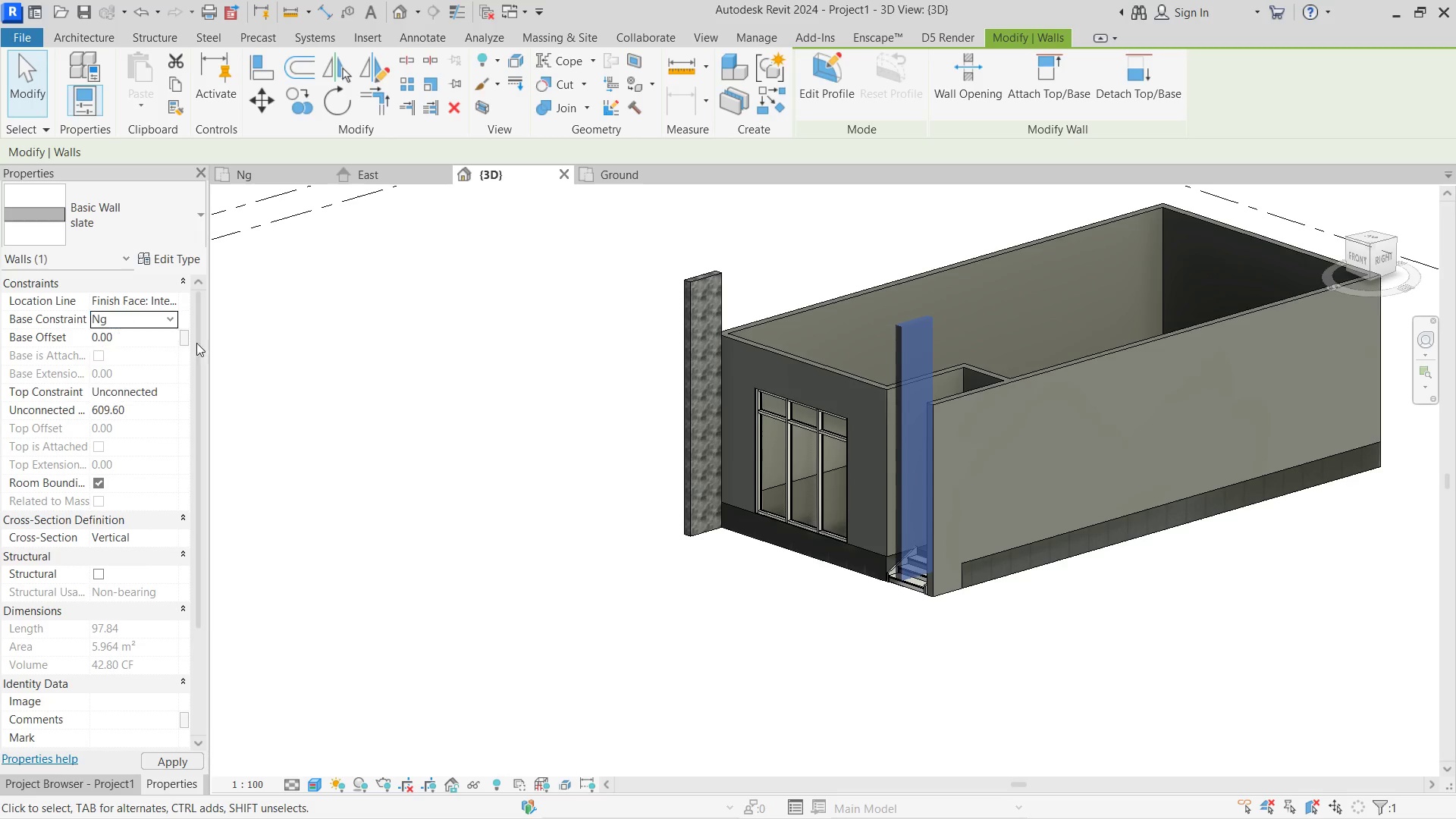 
double_click([407, 378])
 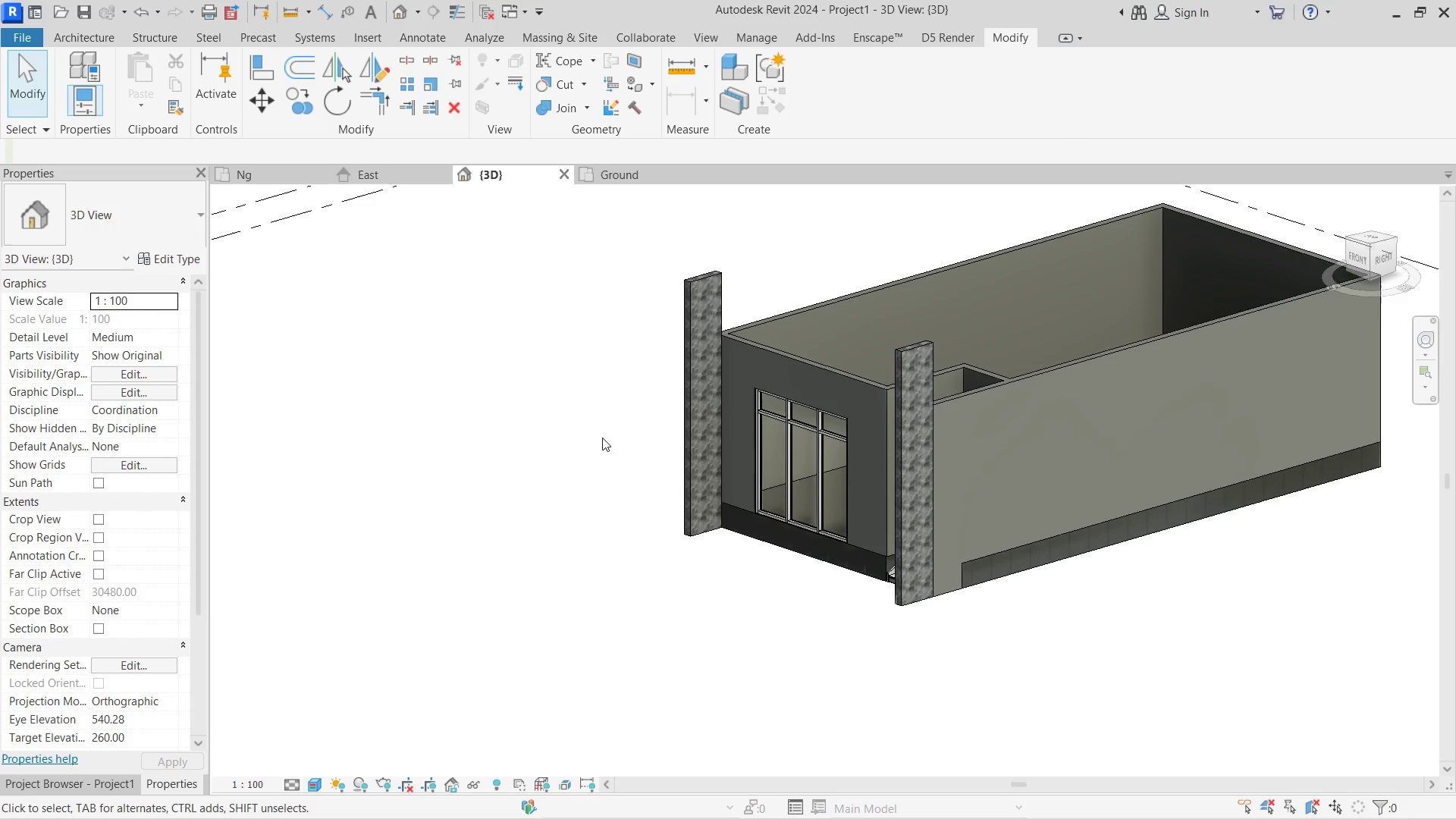 
hold_key(key=ShiftLeft, duration=0.78)
 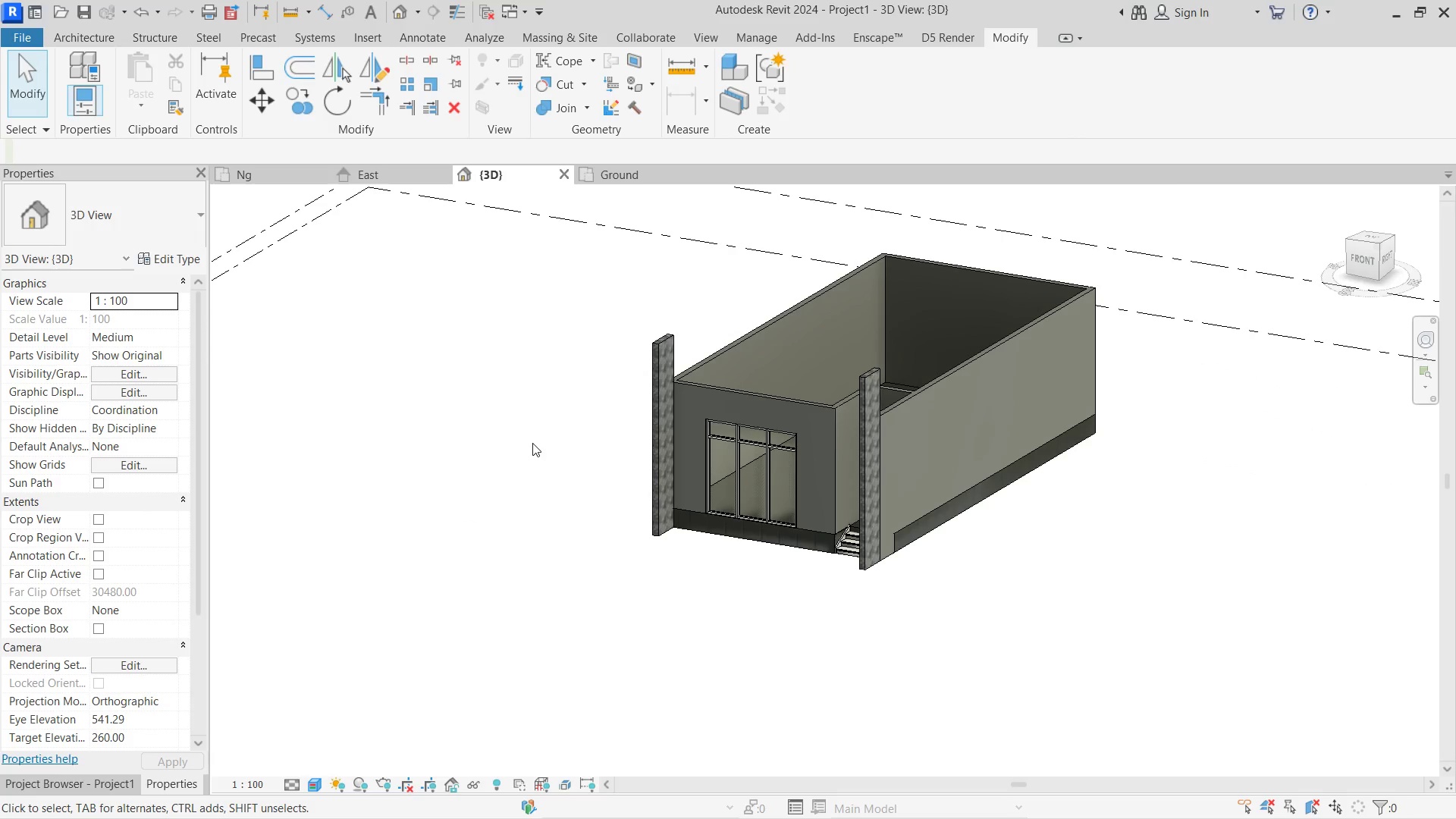 
scroll: coordinate [602, 438], scroll_direction: down, amount: 2.0
 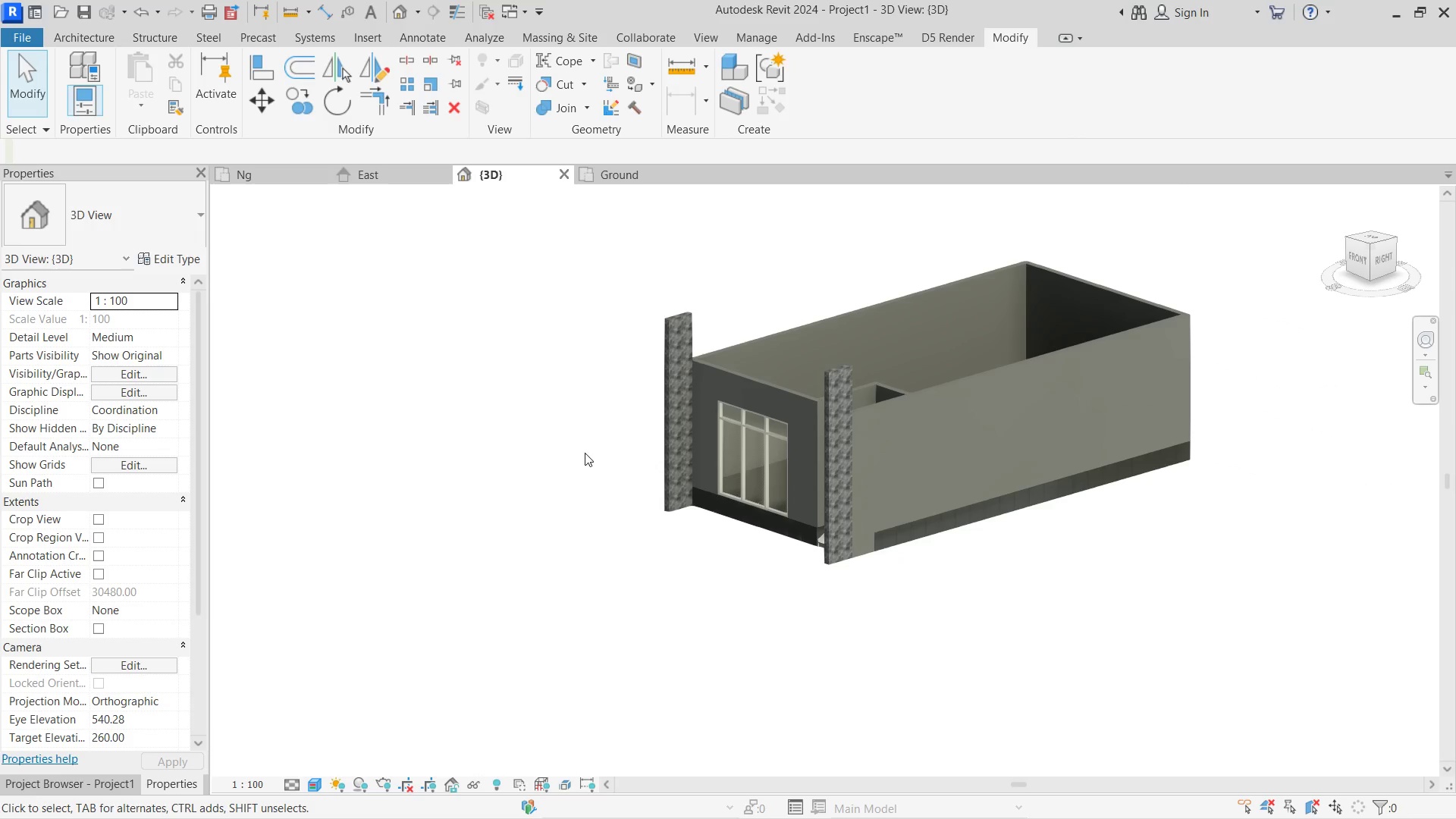 
hold_key(key=ShiftLeft, duration=0.41)
 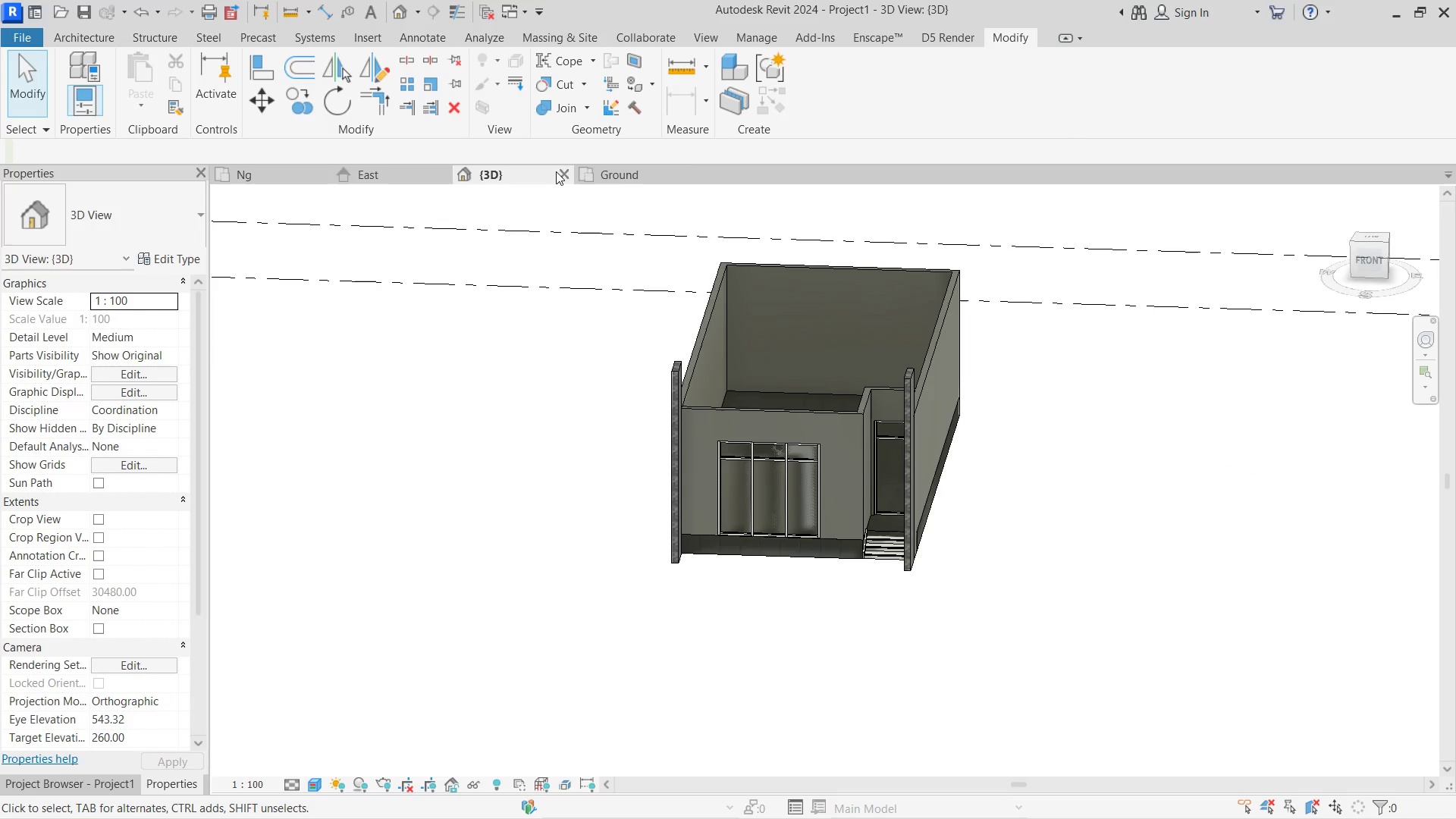 
left_click([621, 170])
 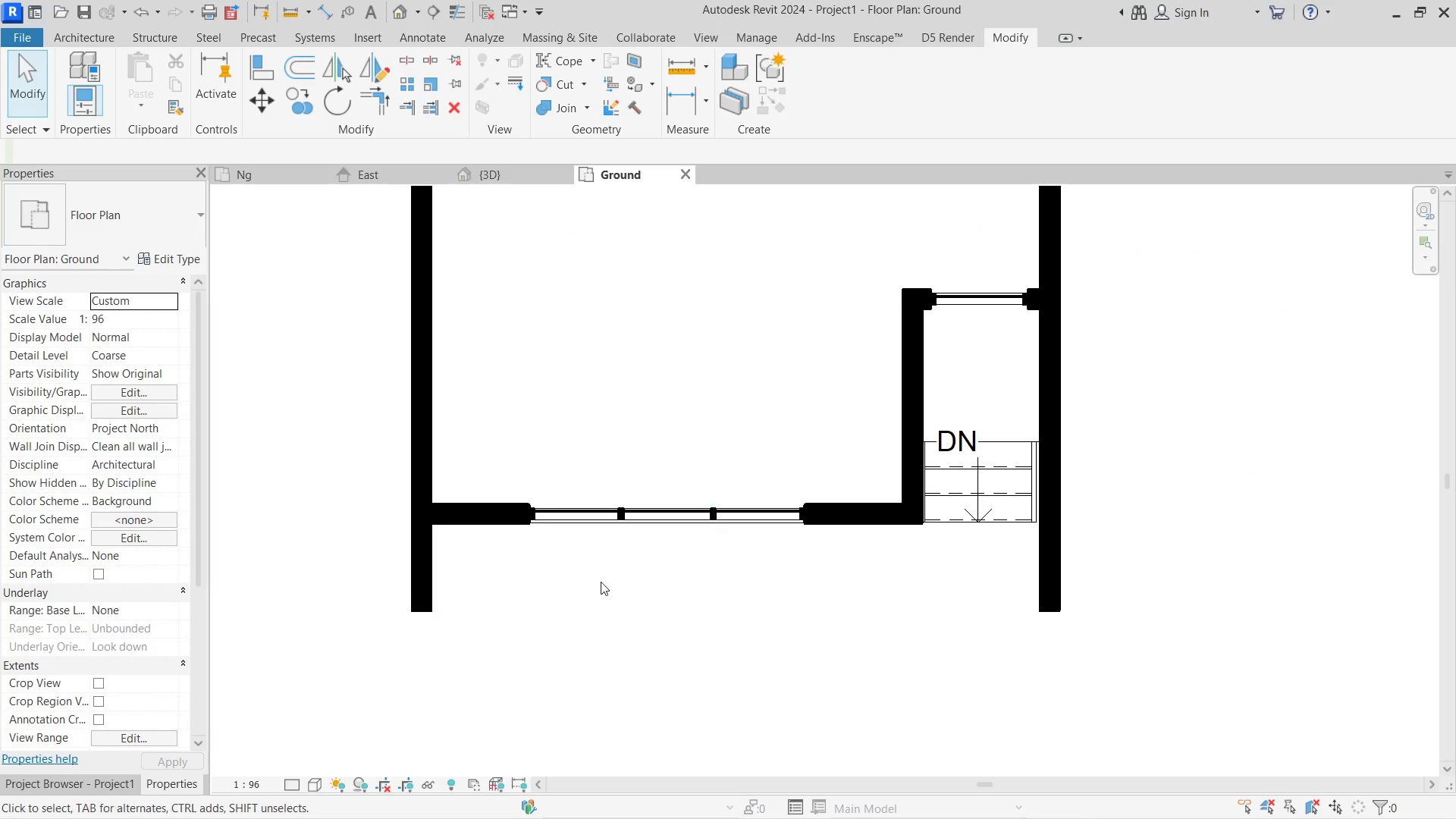 
key(A)
 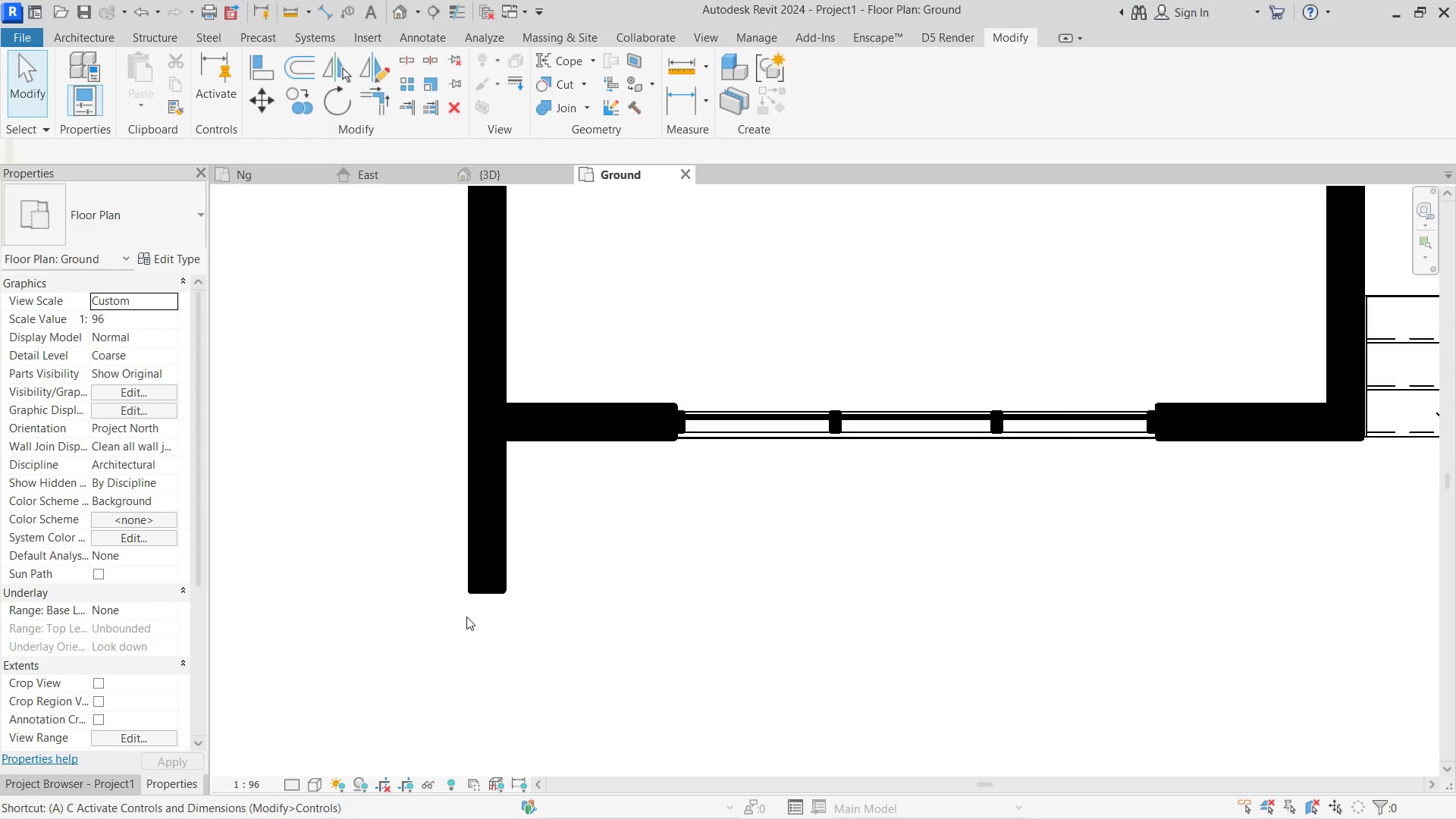 
scroll: coordinate [334, 637], scroll_direction: up, amount: 4.0
 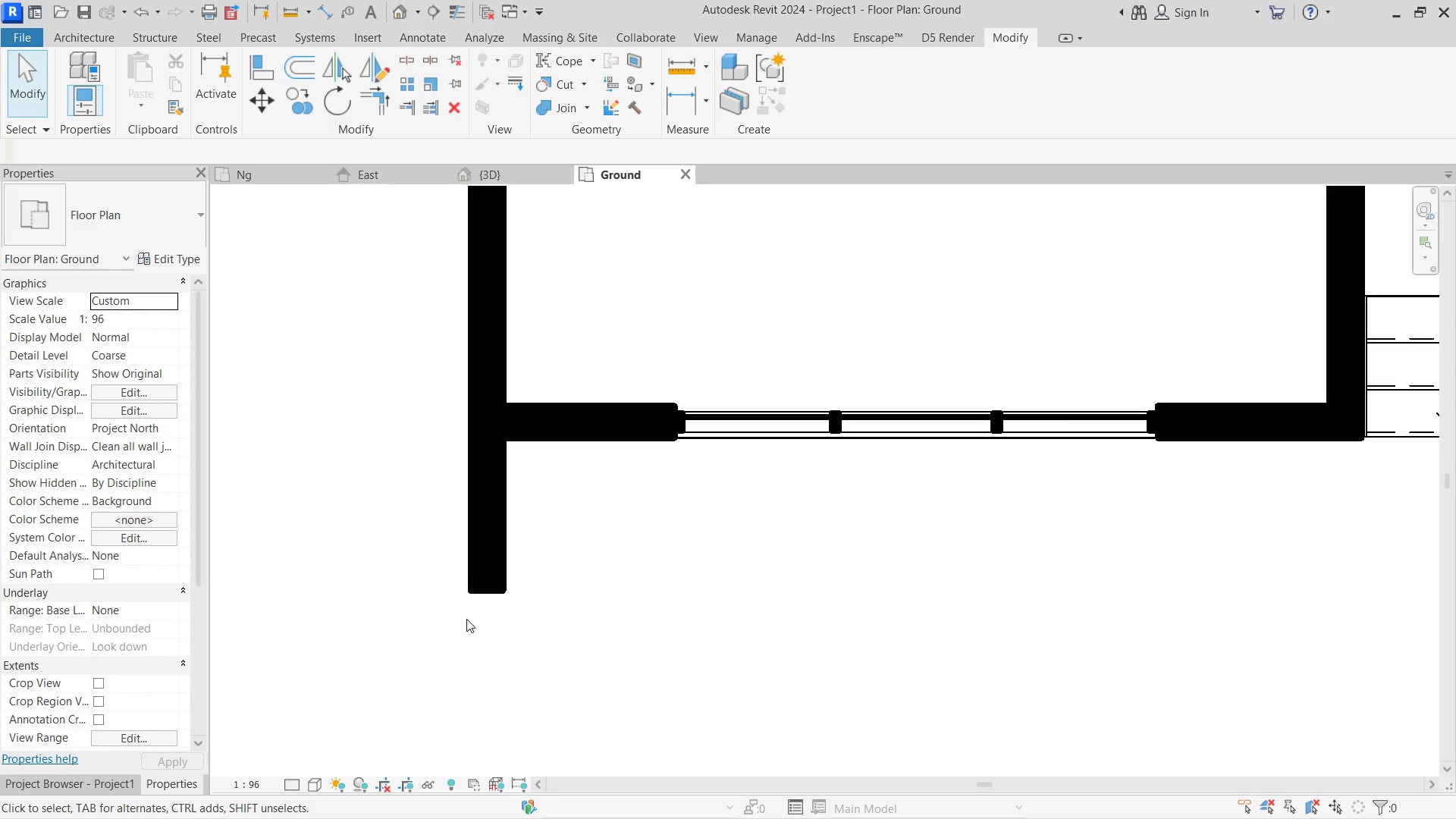 
key(L)
 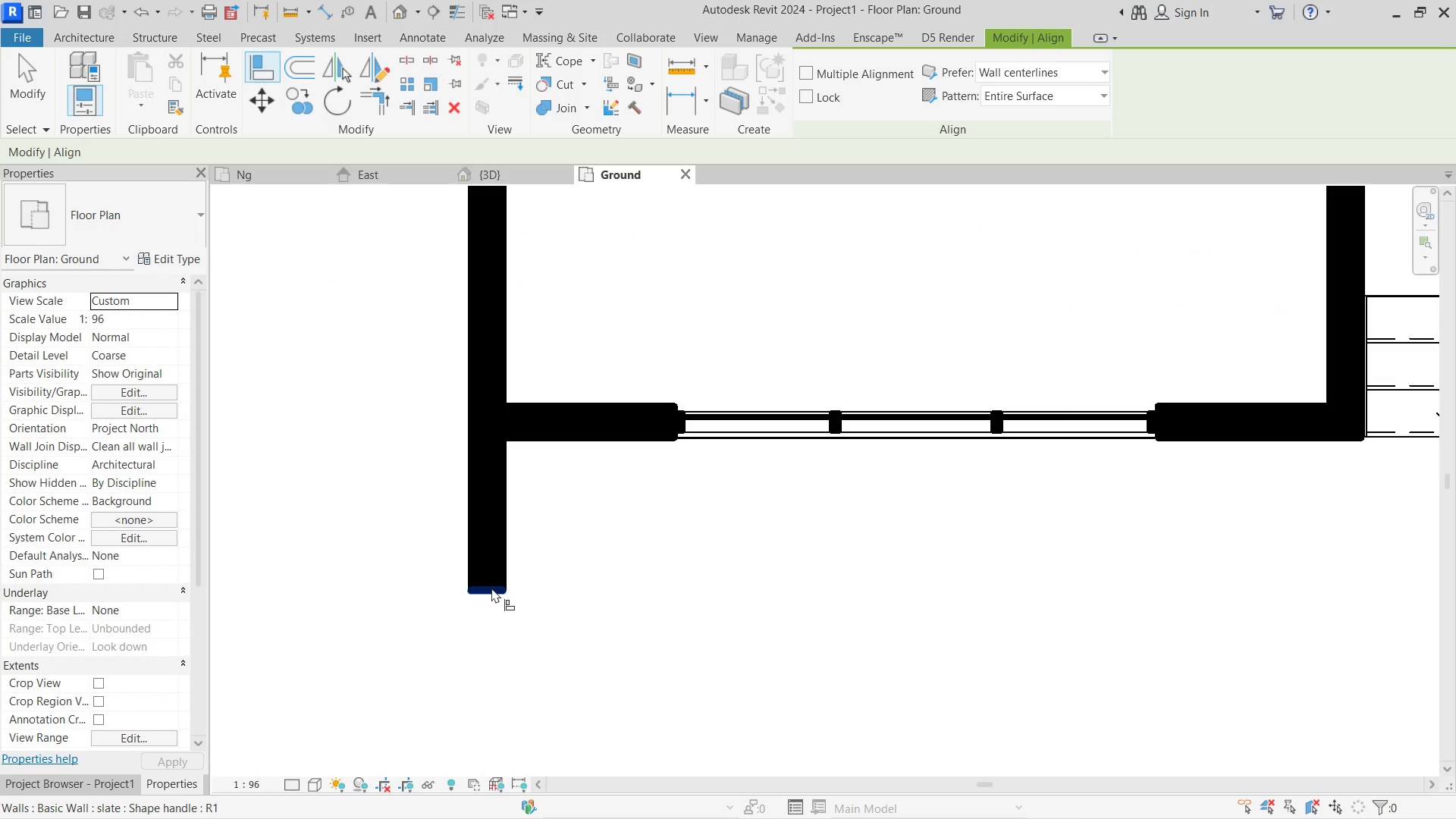 
key(Escape)
 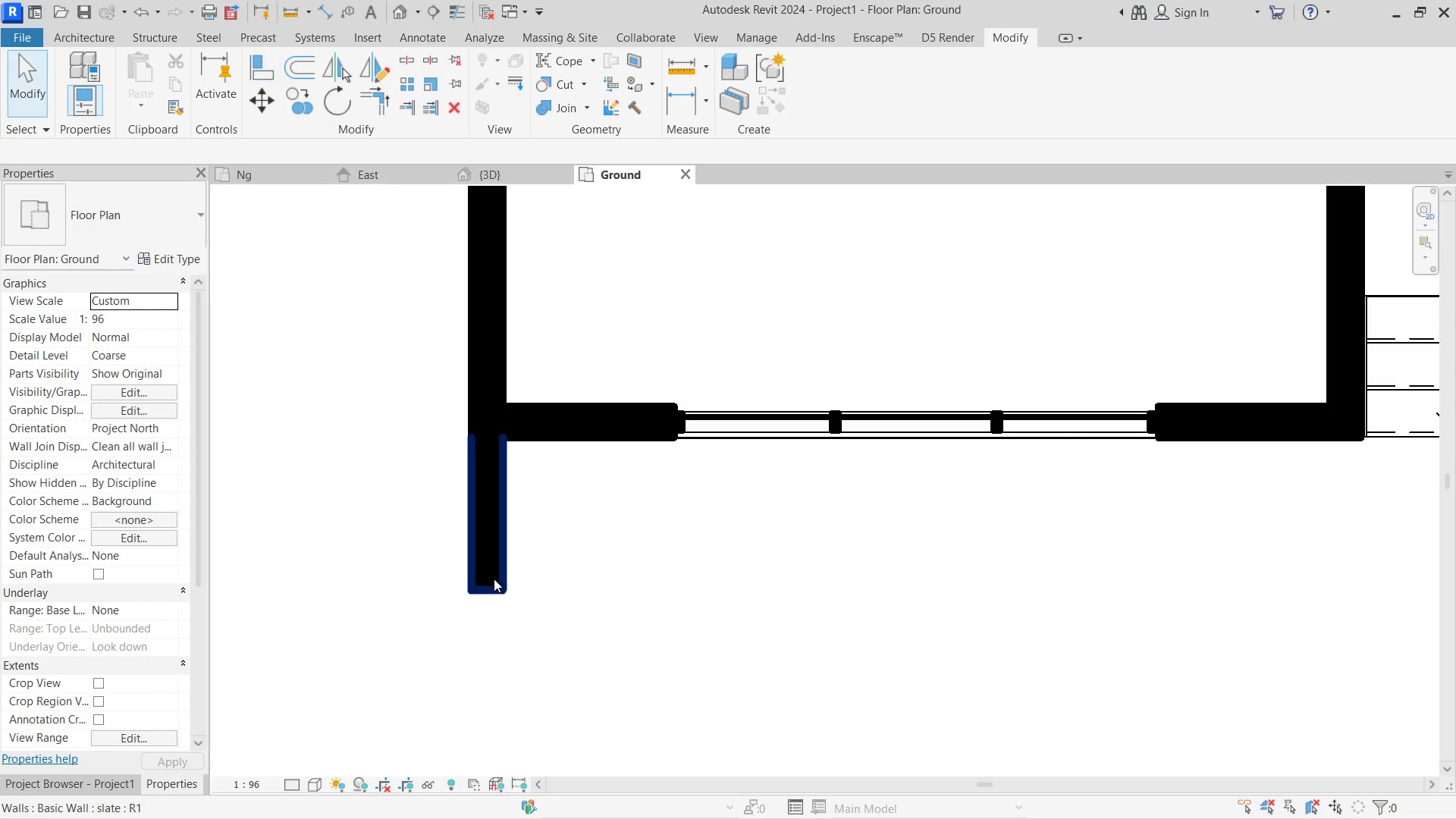 
key(Escape)
 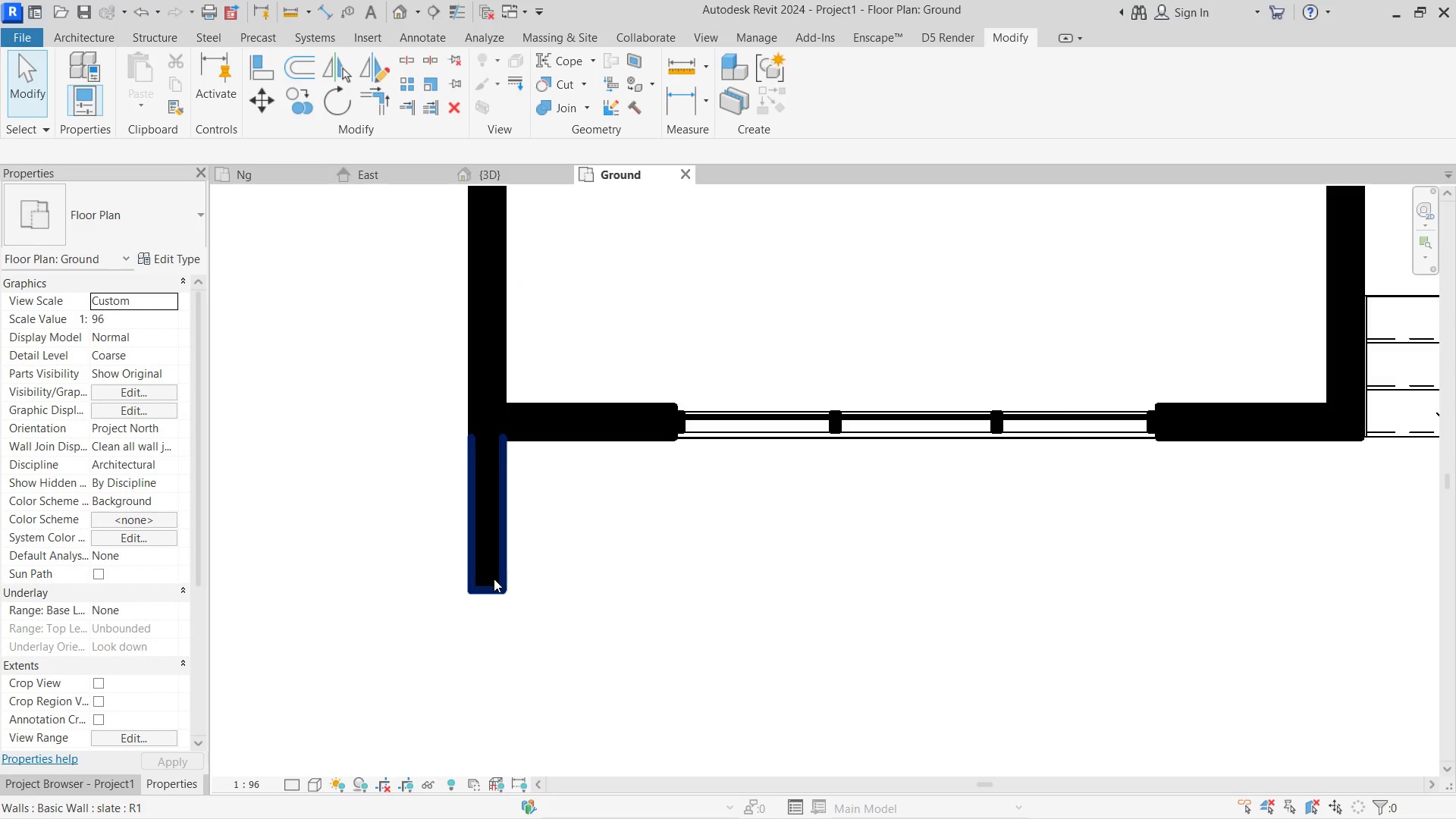 
left_click([494, 579])
 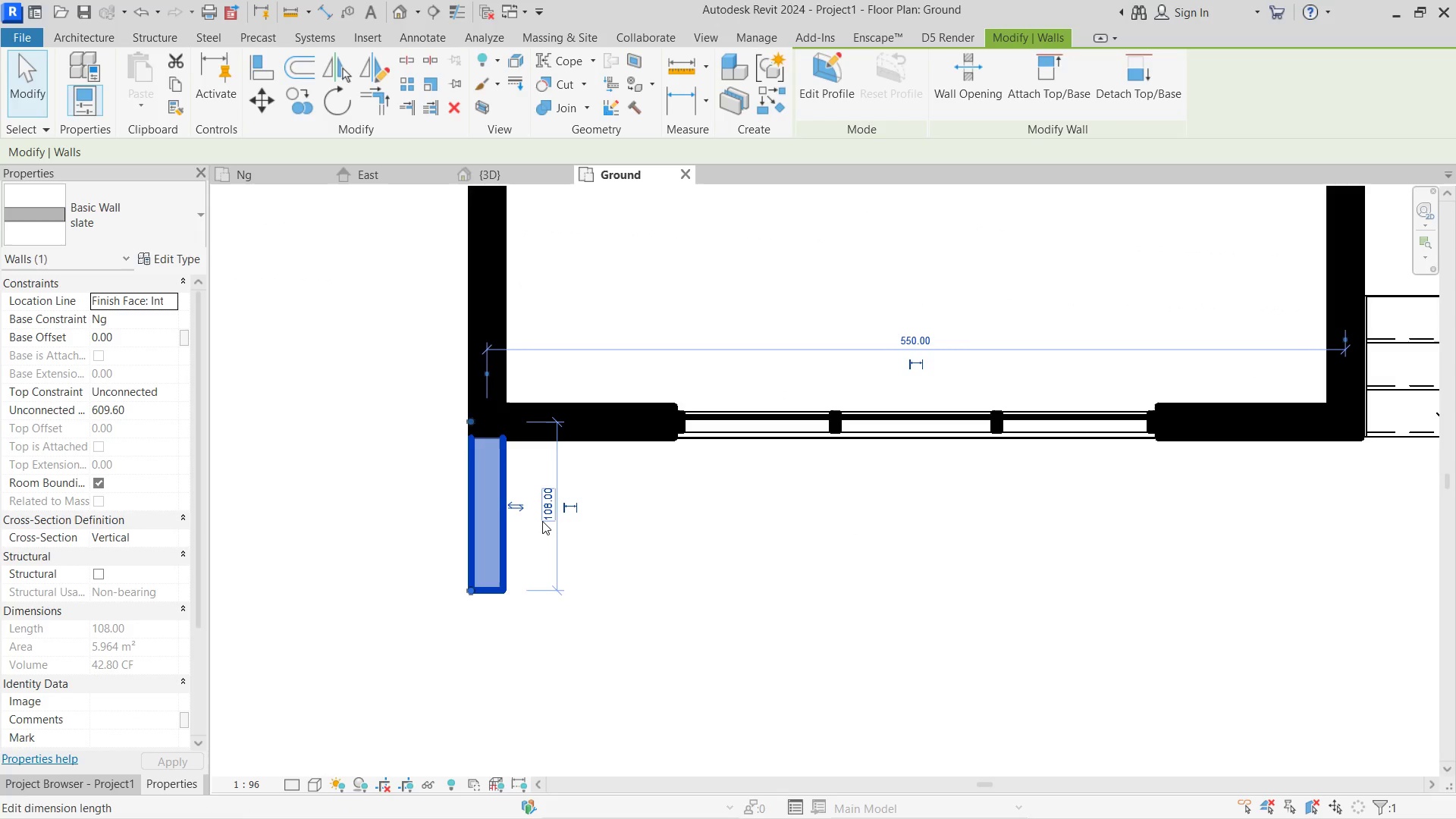 
left_click([542, 521])
 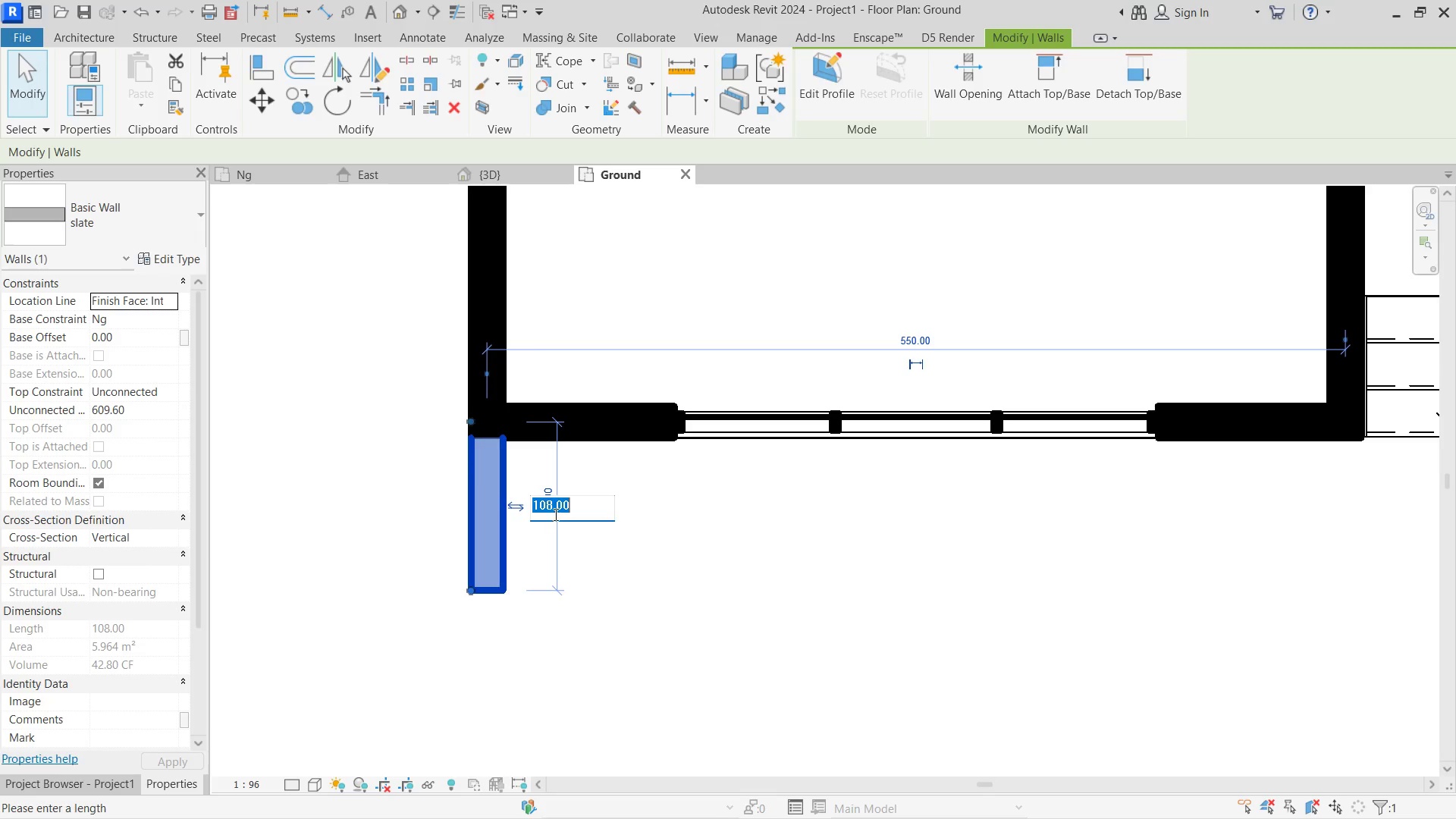 
left_click([563, 513])
 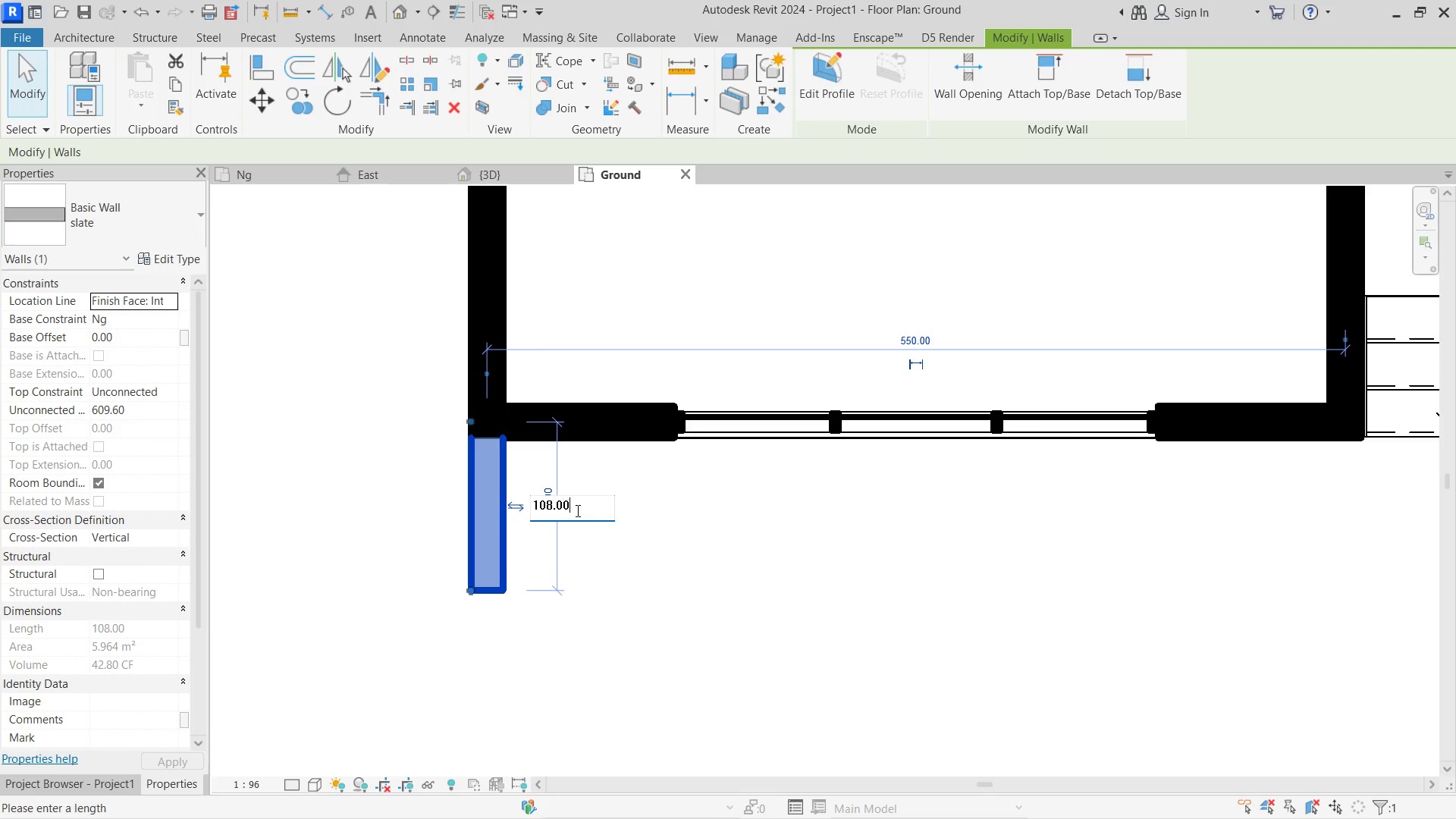 
left_click_drag(start_coordinate=[576, 510], to_coordinate=[518, 511])
 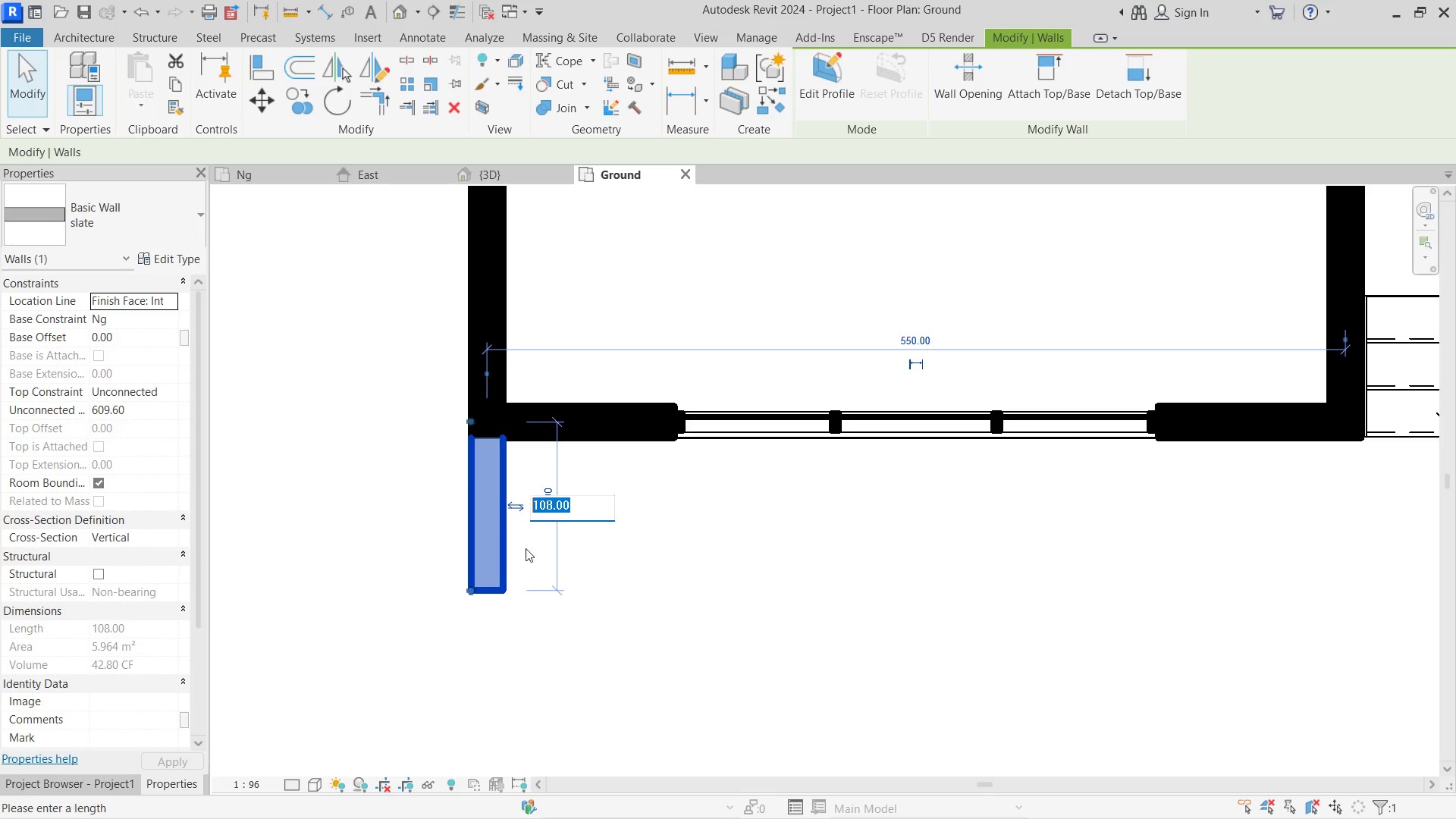 
left_click([515, 551])
 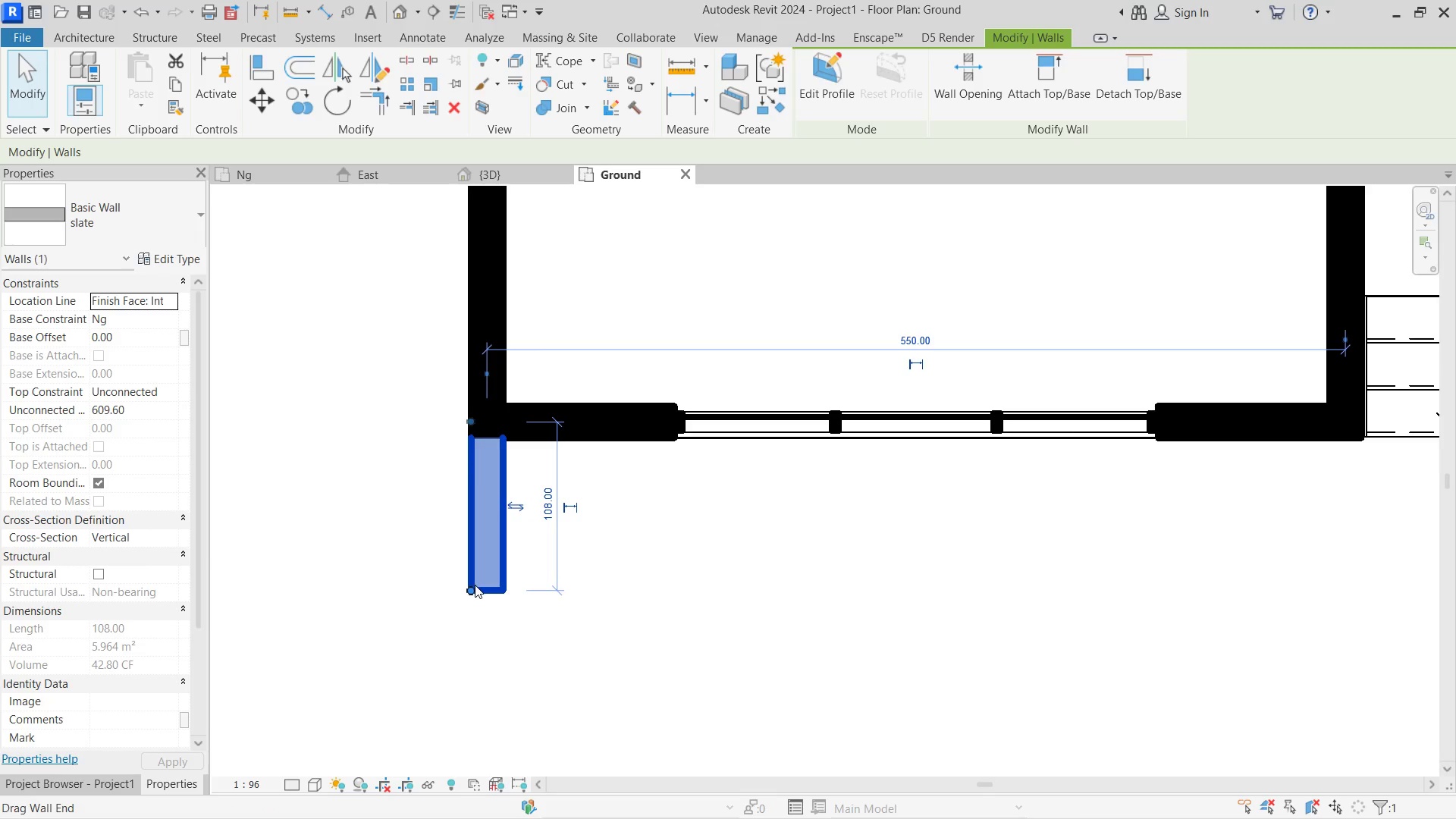 
left_click_drag(start_coordinate=[472, 585], to_coordinate=[472, 548])
 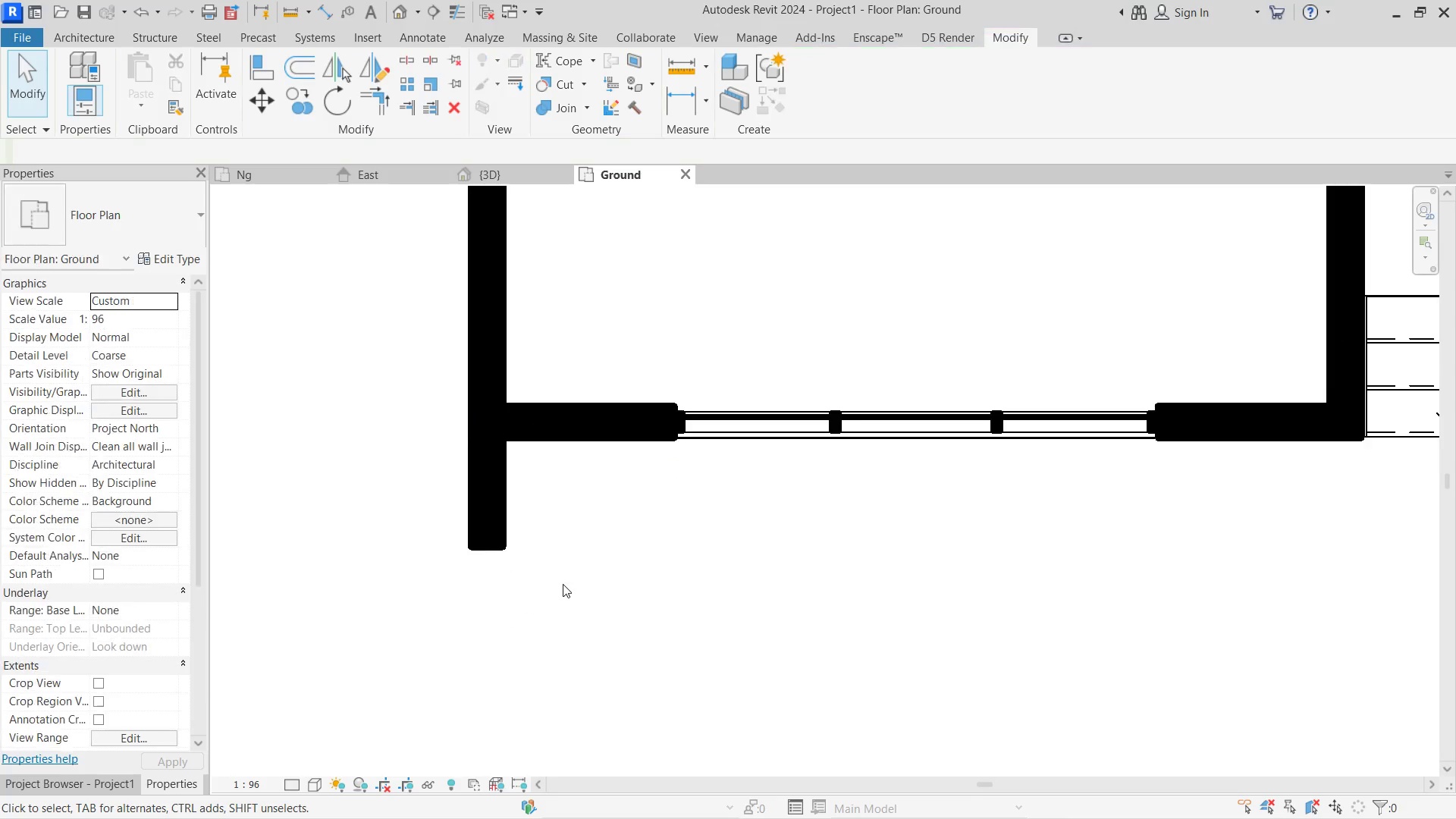 
hold_key(key=ShiftLeft, duration=1.94)
 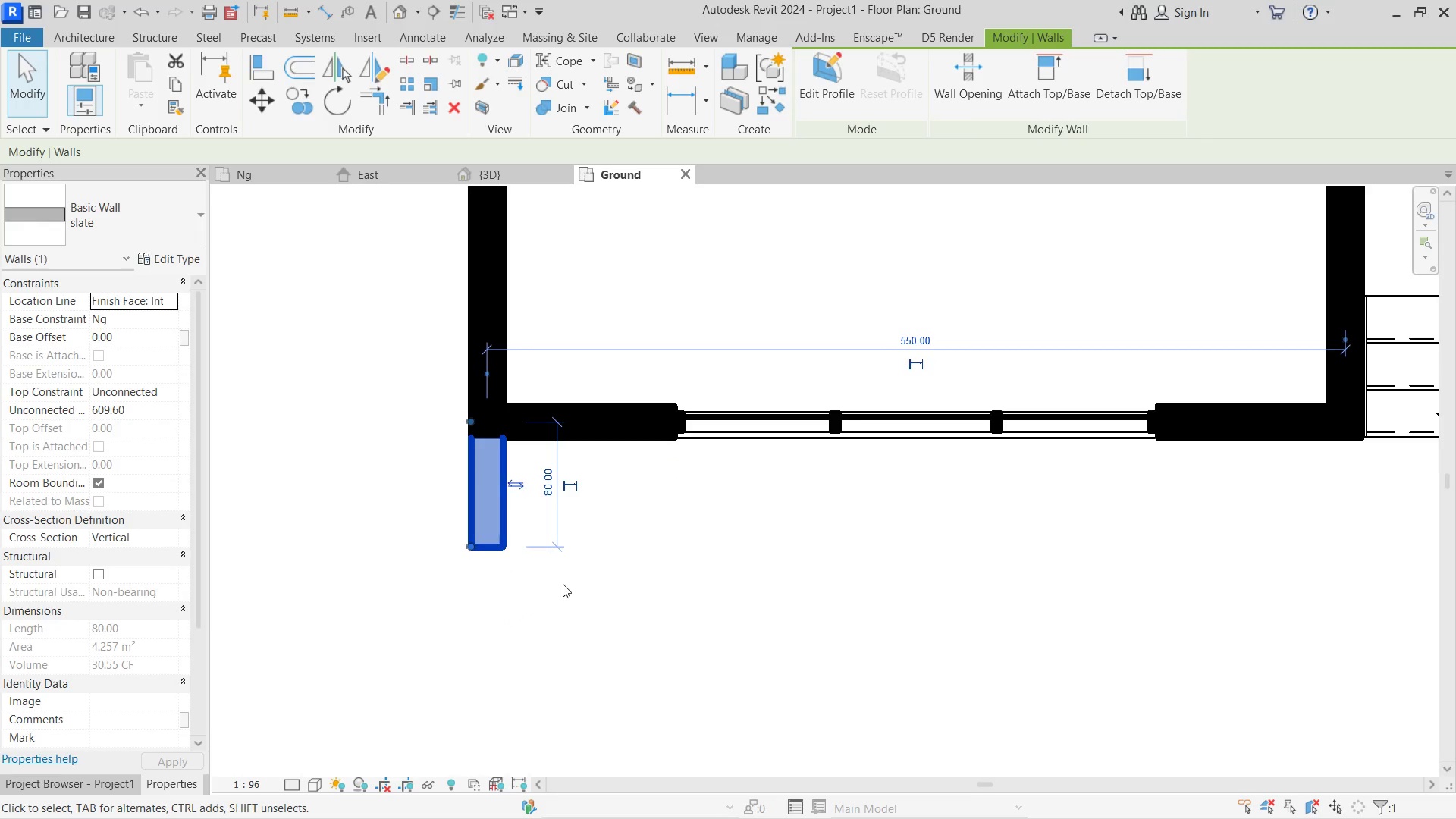 
left_click([563, 584])
 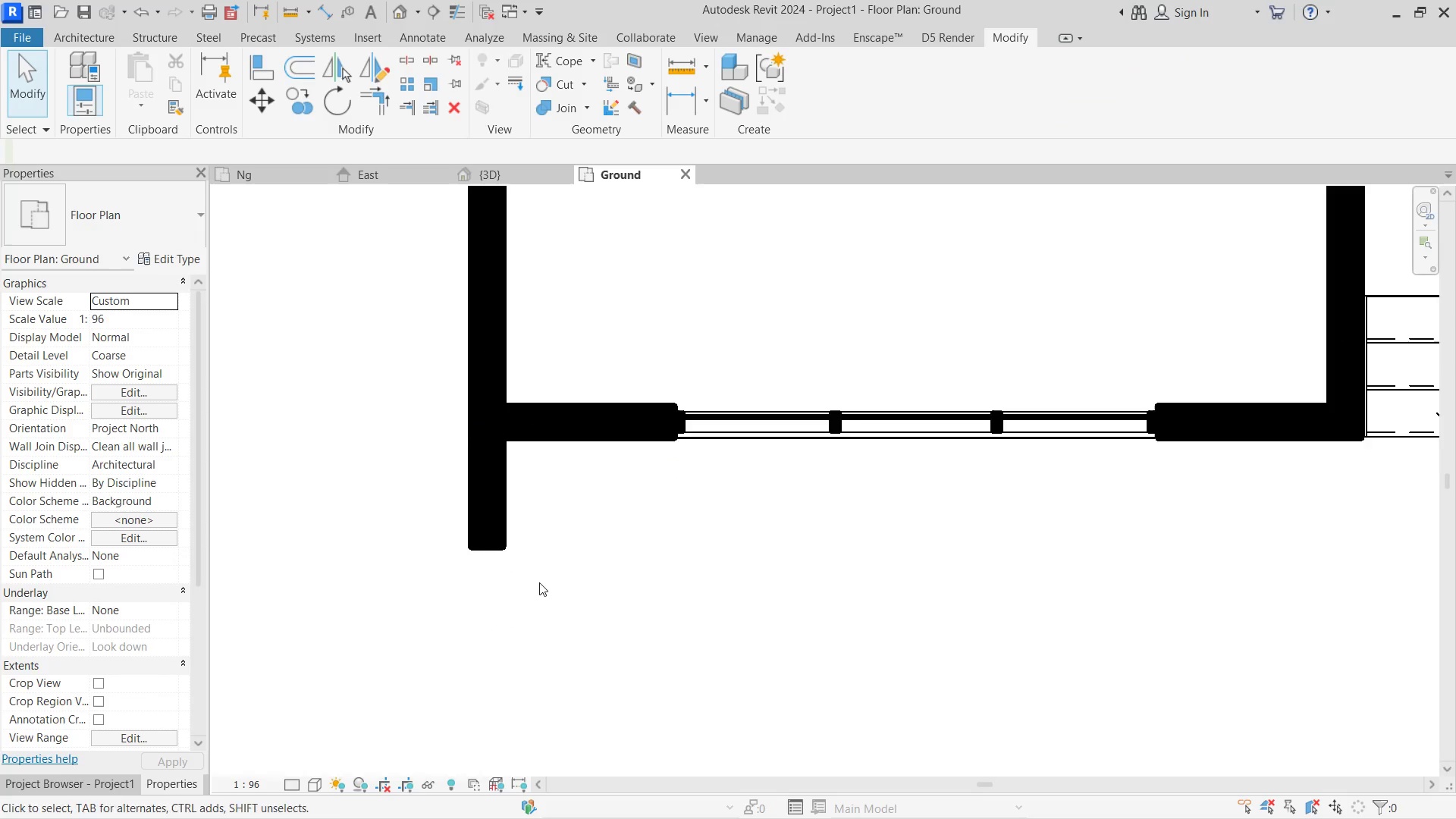 
type(al)
 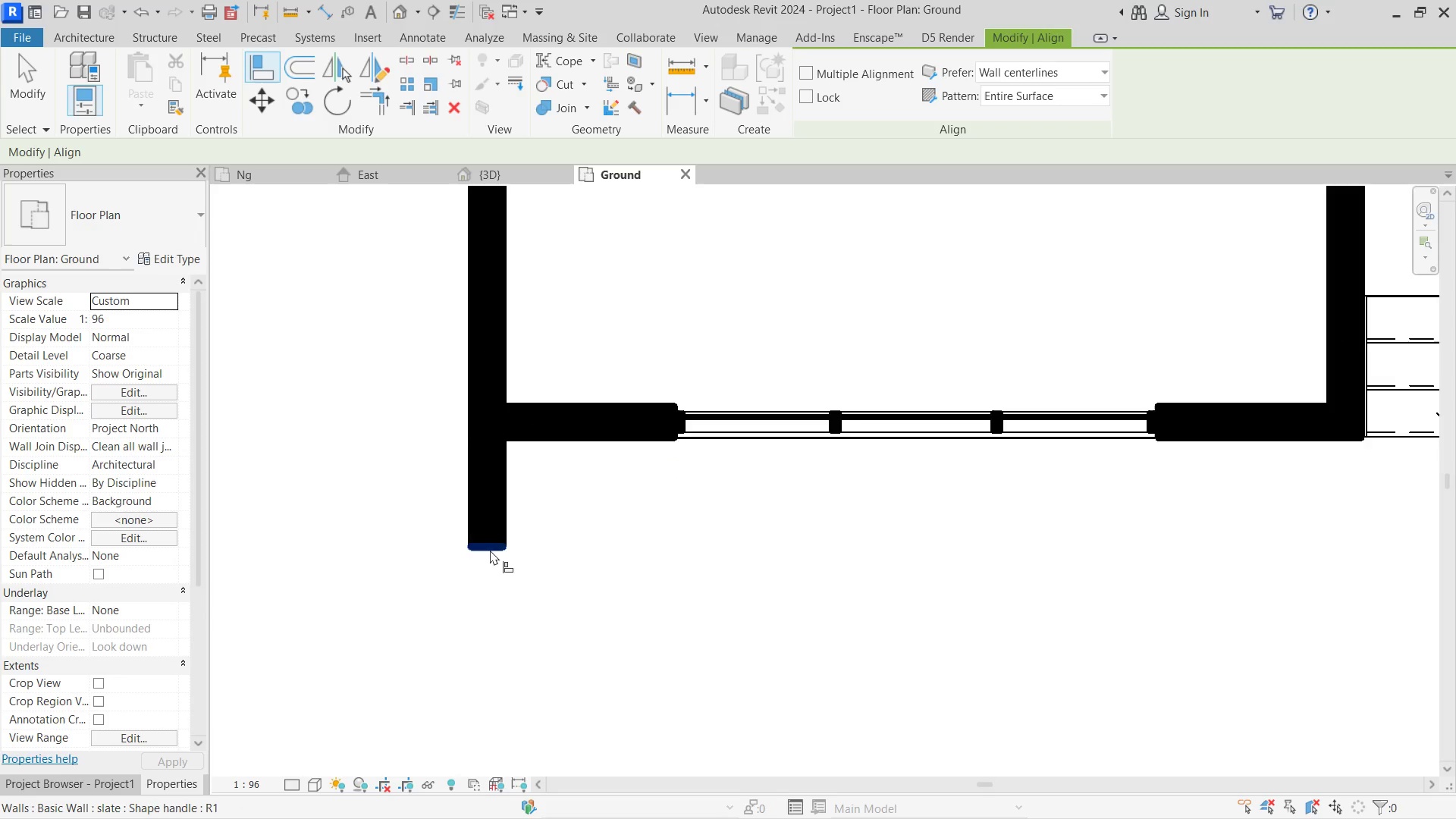 
left_click([490, 550])
 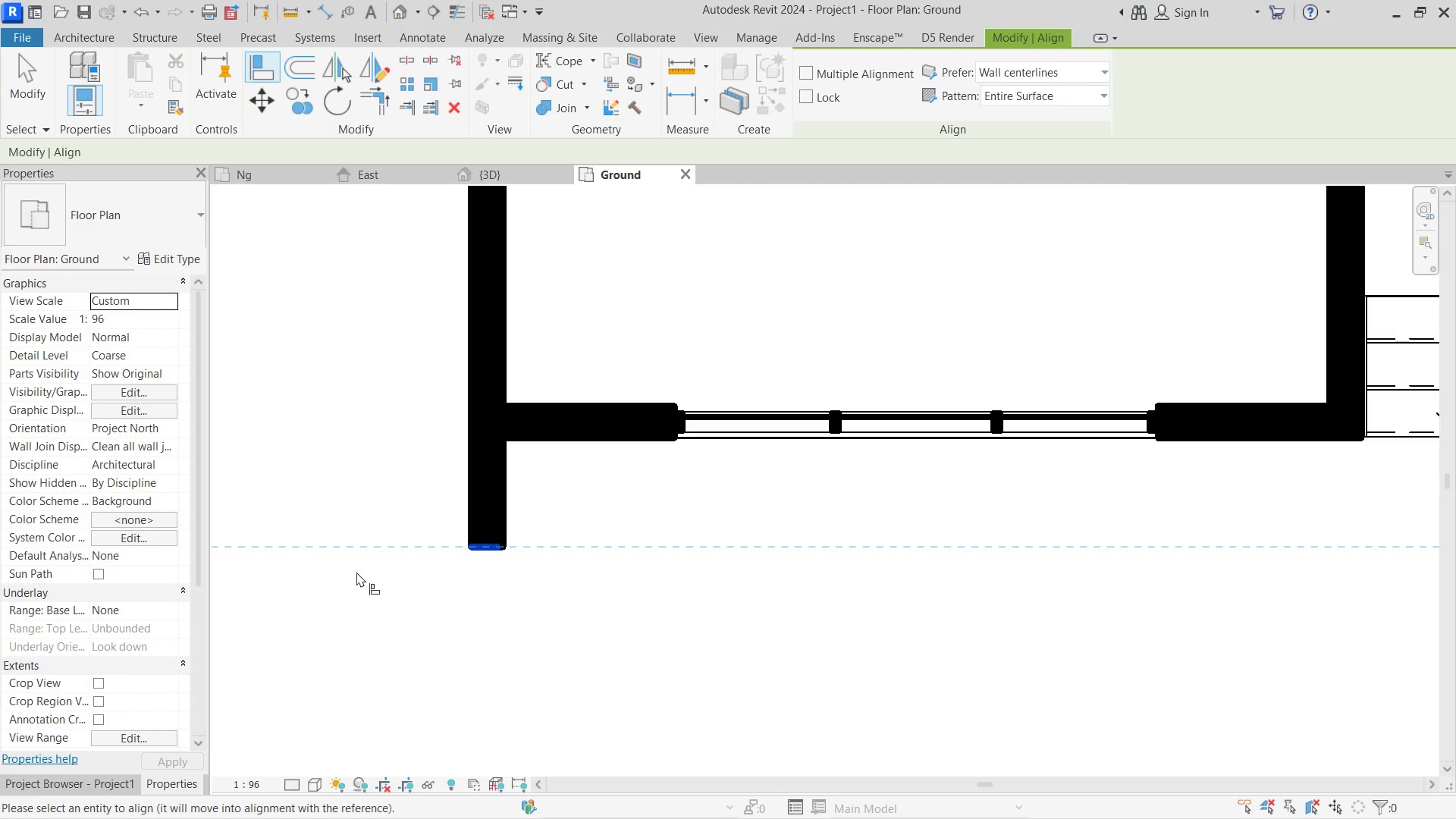 
scroll: coordinate [380, 571], scroll_direction: down, amount: 5.0
 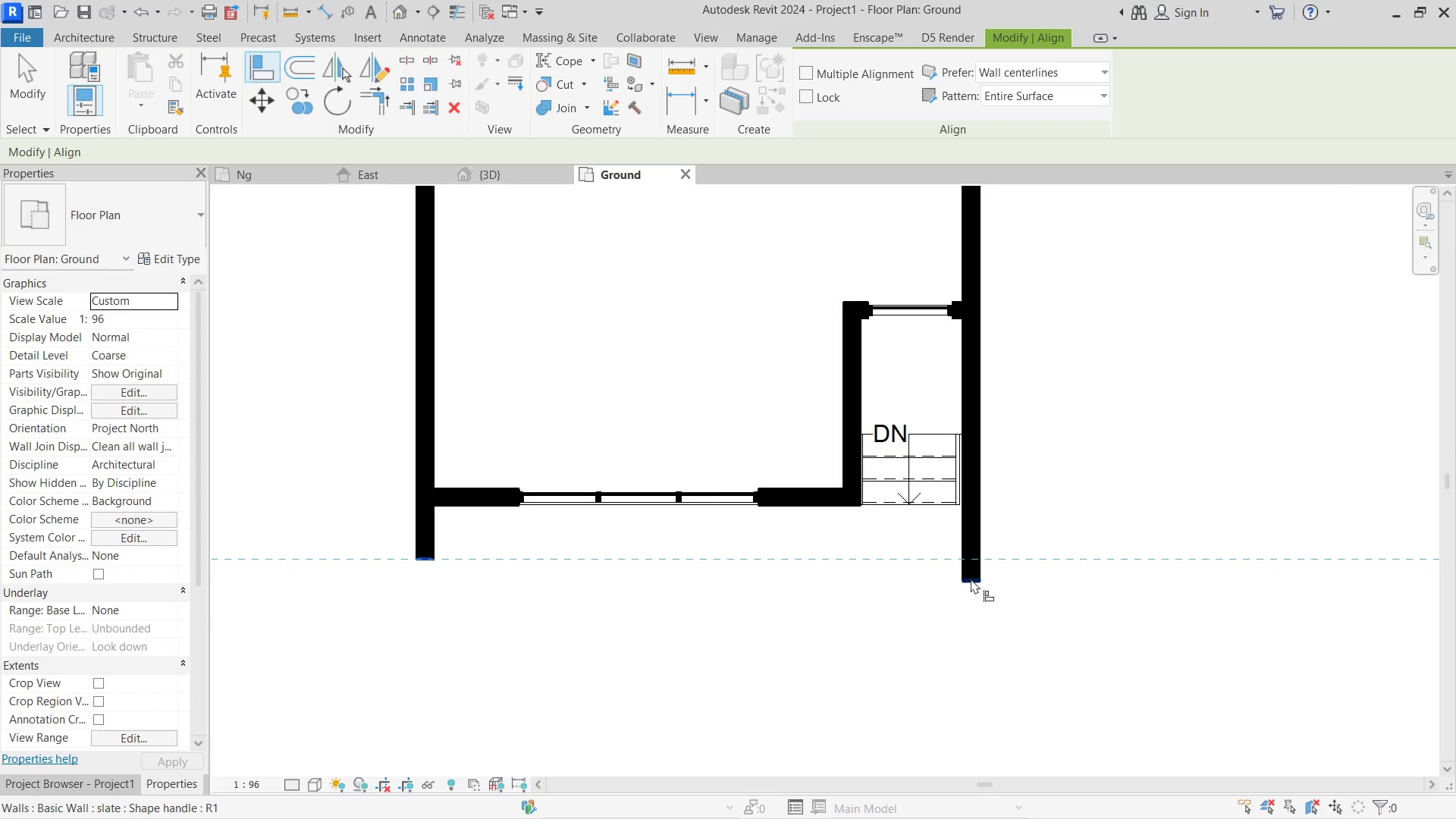 
left_click([970, 582])
 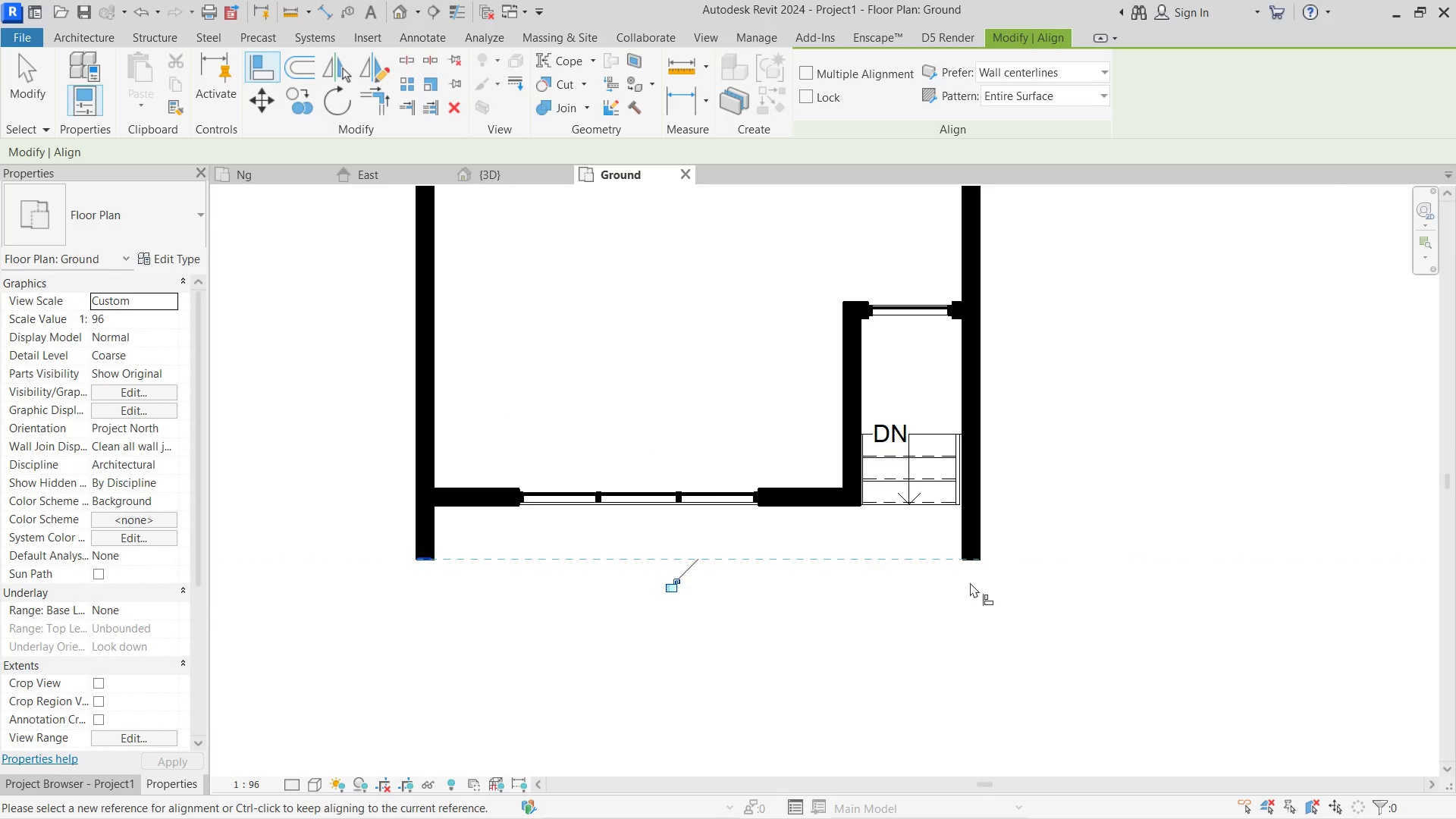 
key(Escape)
 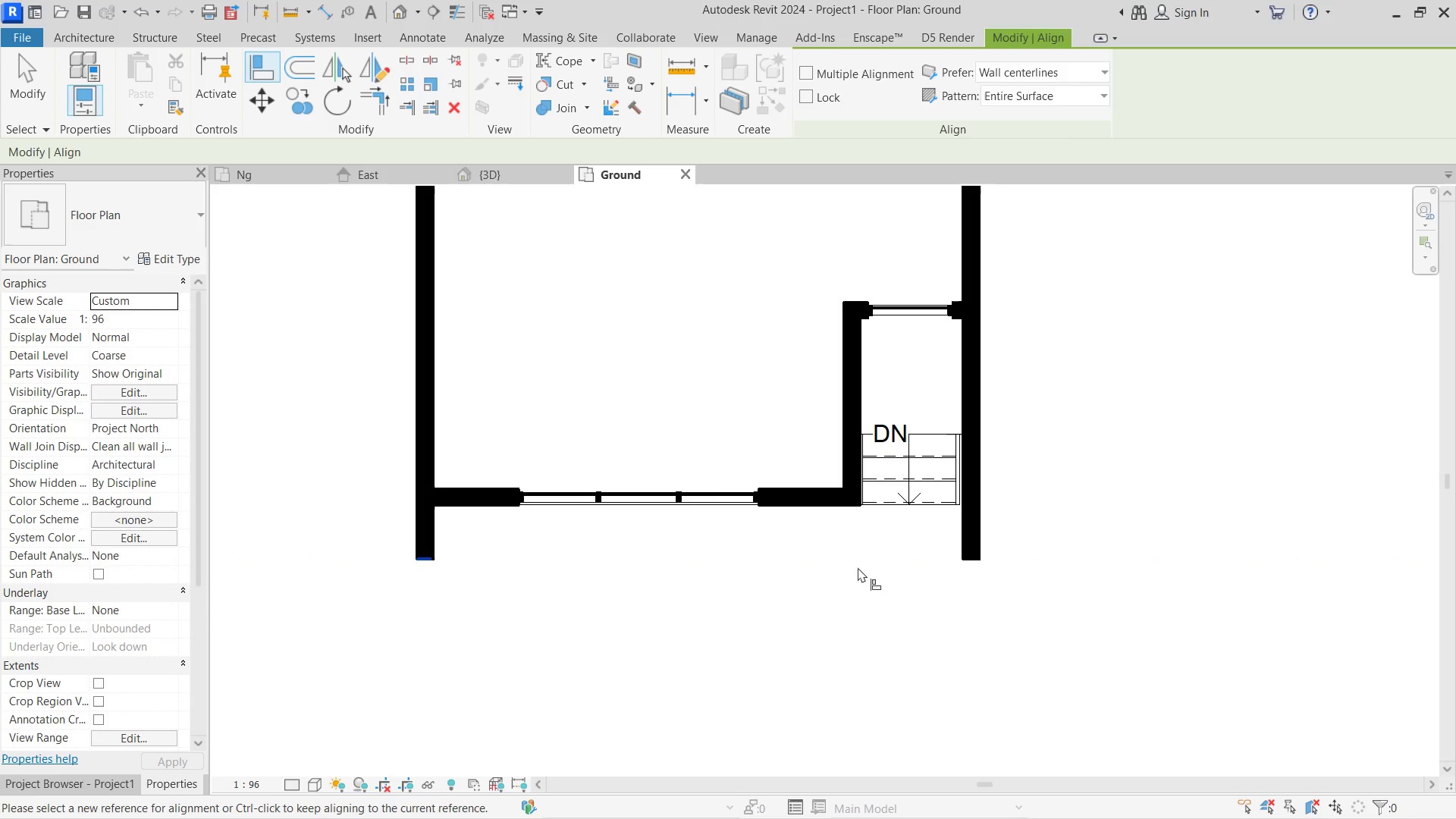 
key(Escape)
 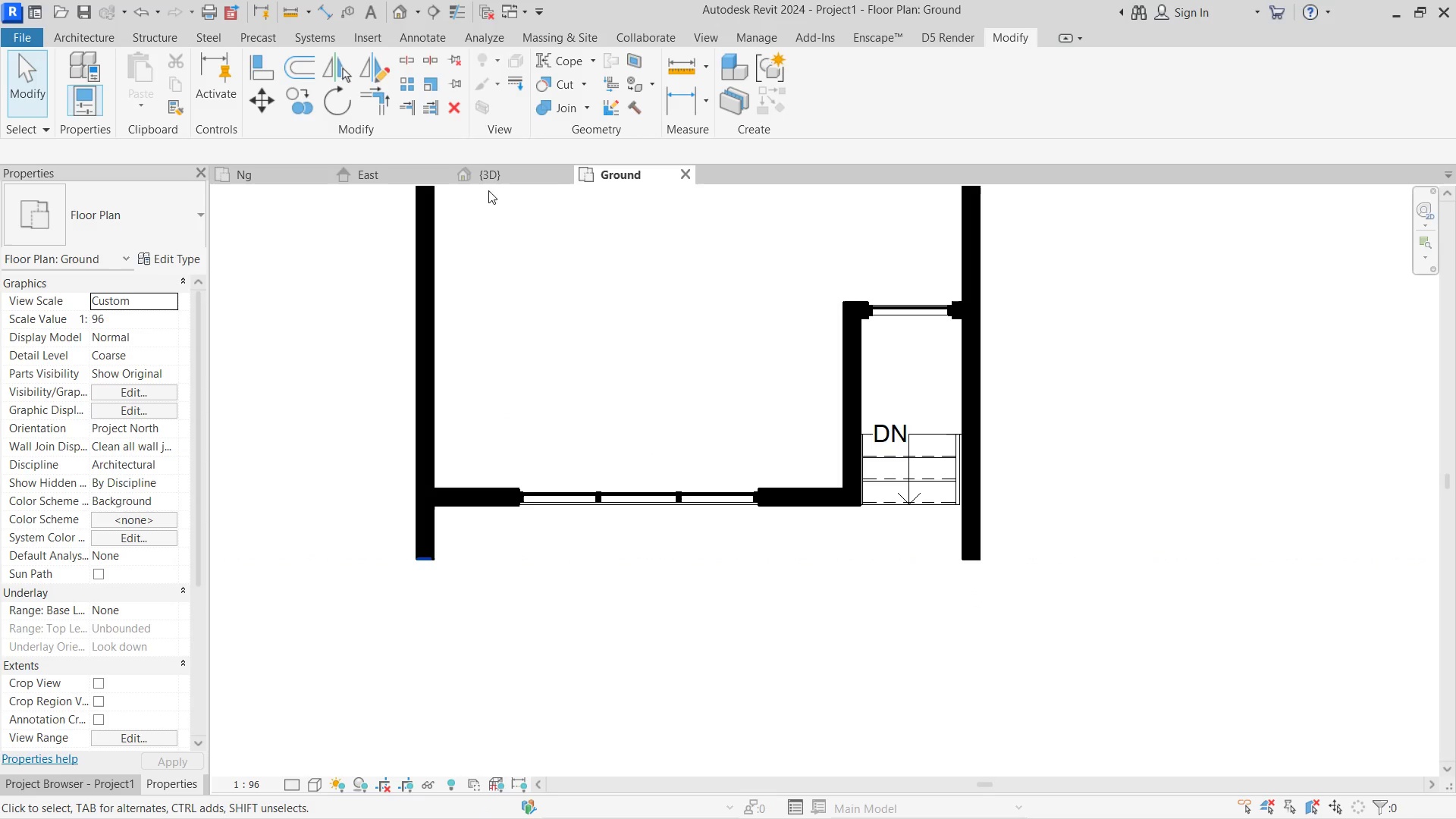 
left_click([491, 172])
 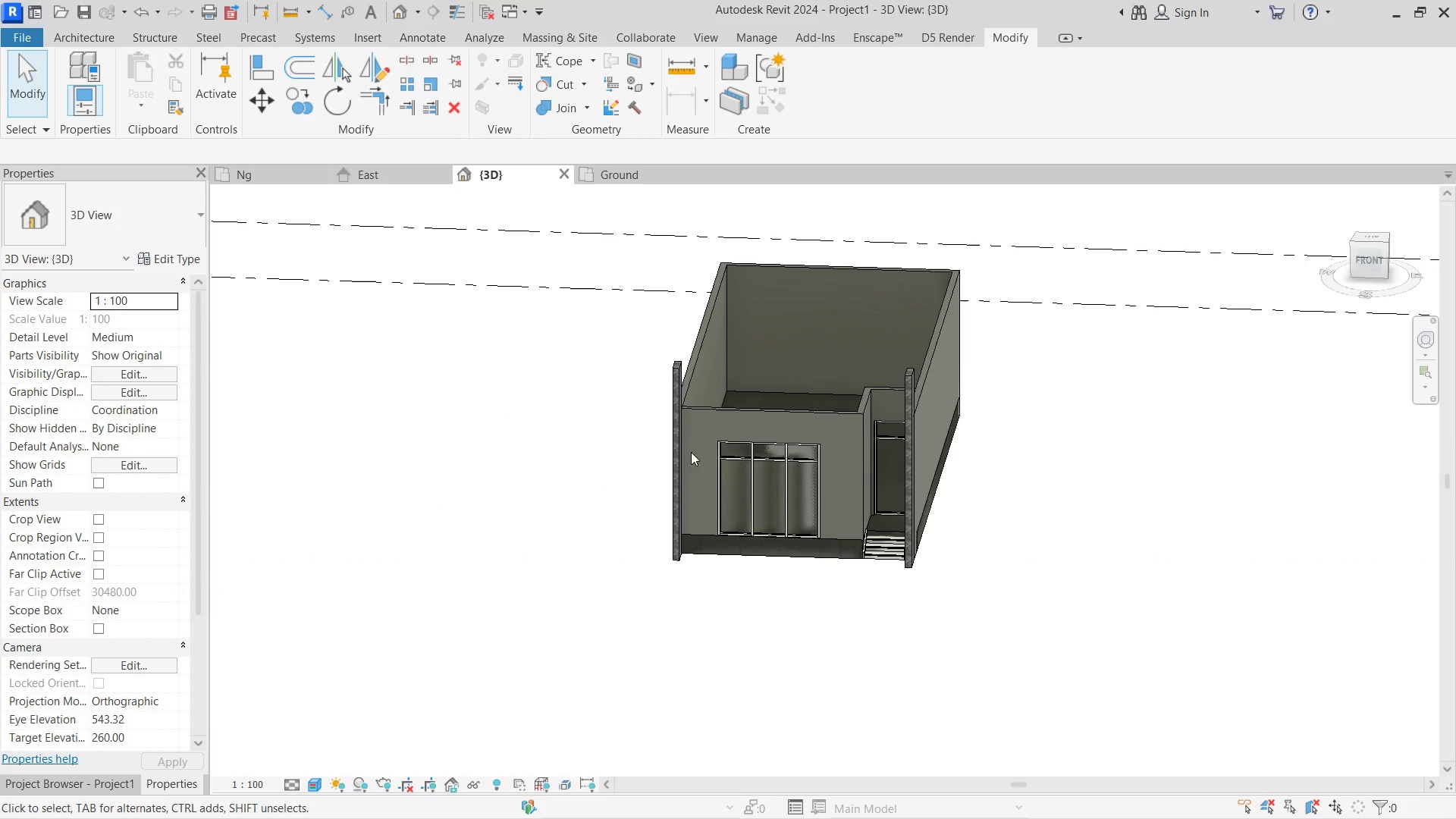 
hold_key(key=ShiftLeft, duration=0.69)
 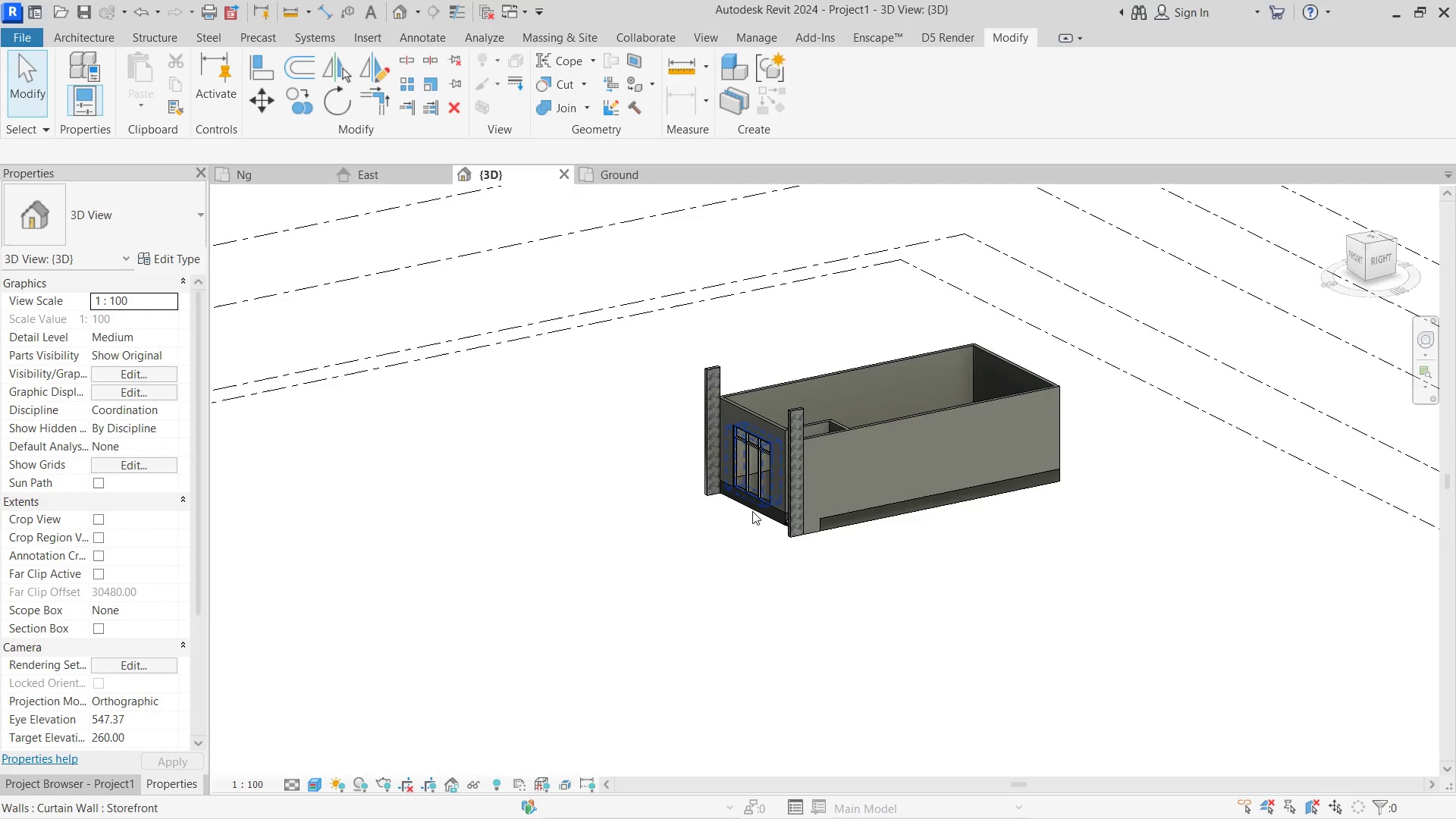 
scroll: coordinate [736, 494], scroll_direction: down, amount: 3.0
 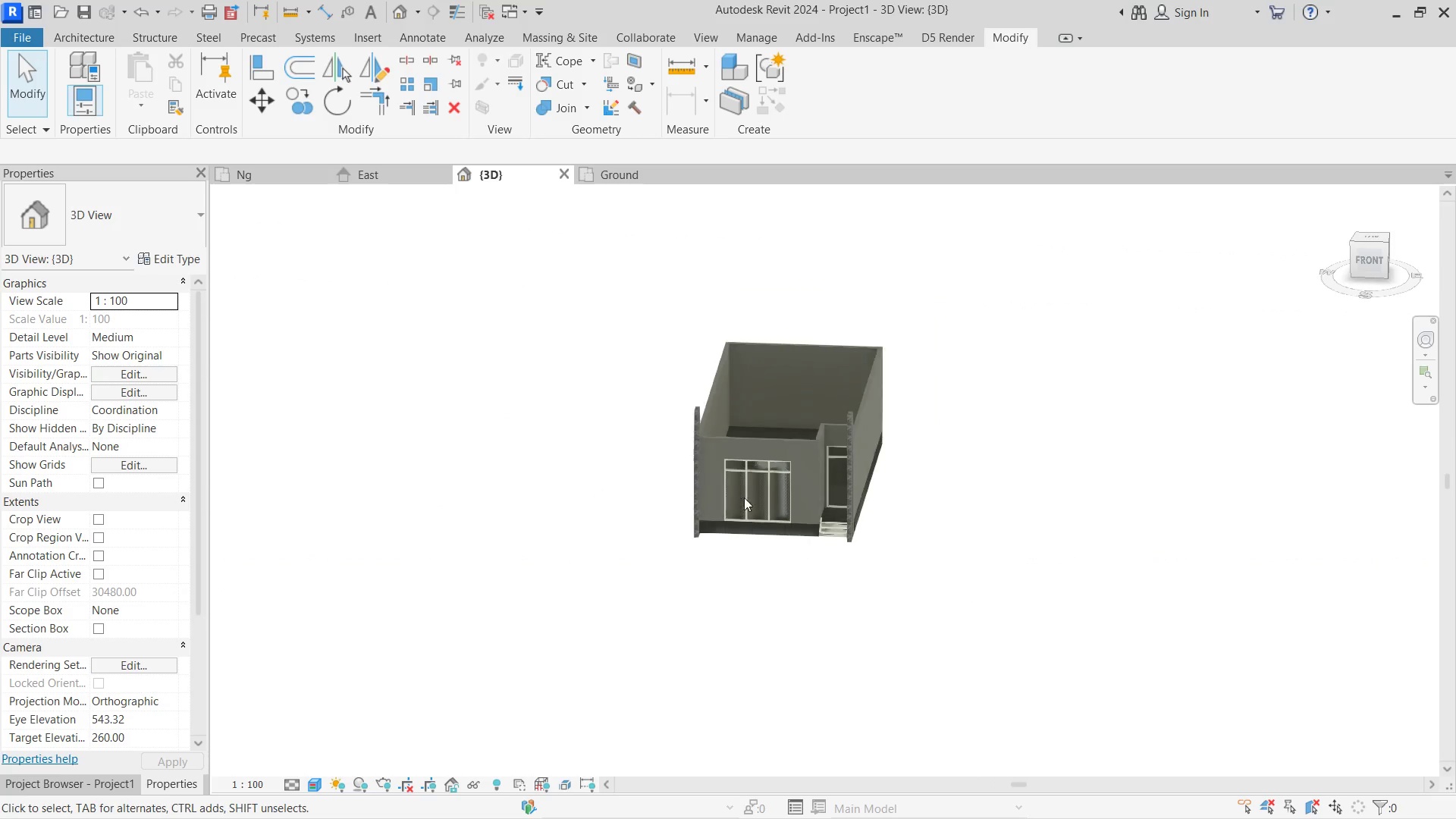 
hold_key(key=ShiftLeft, duration=1.48)
 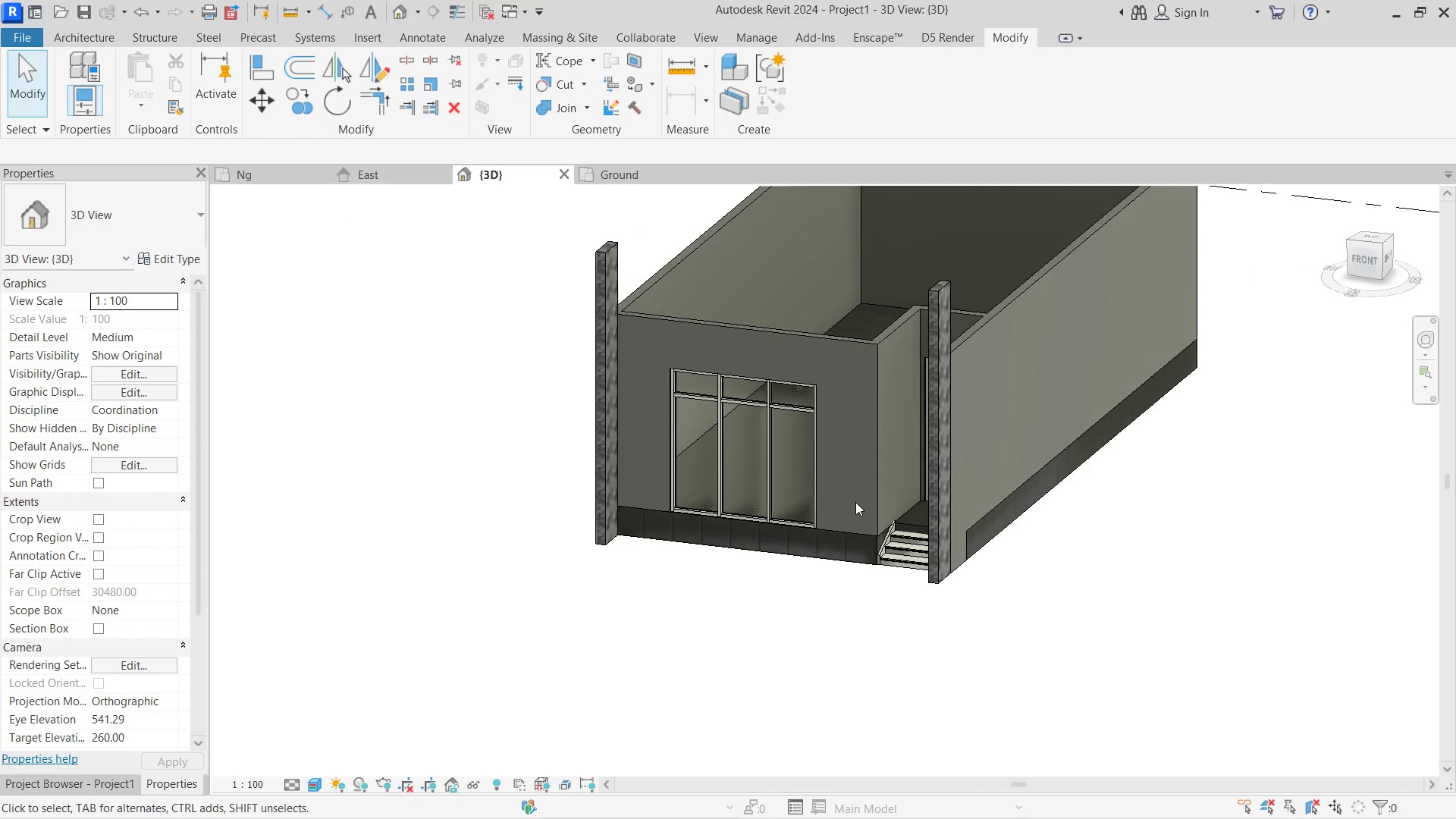 
scroll: coordinate [752, 511], scroll_direction: up, amount: 6.0
 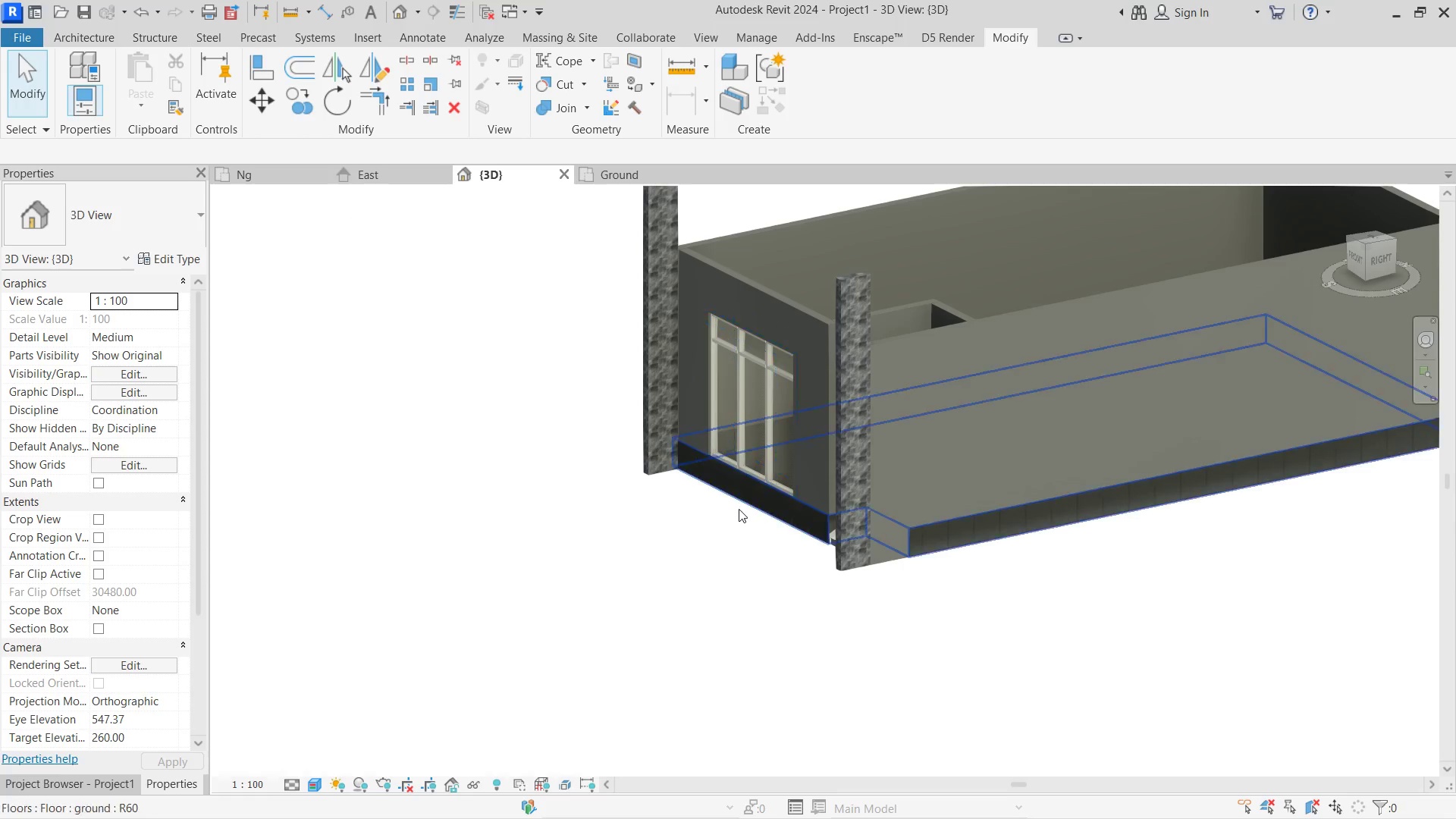 
hold_key(key=ShiftLeft, duration=1.14)
 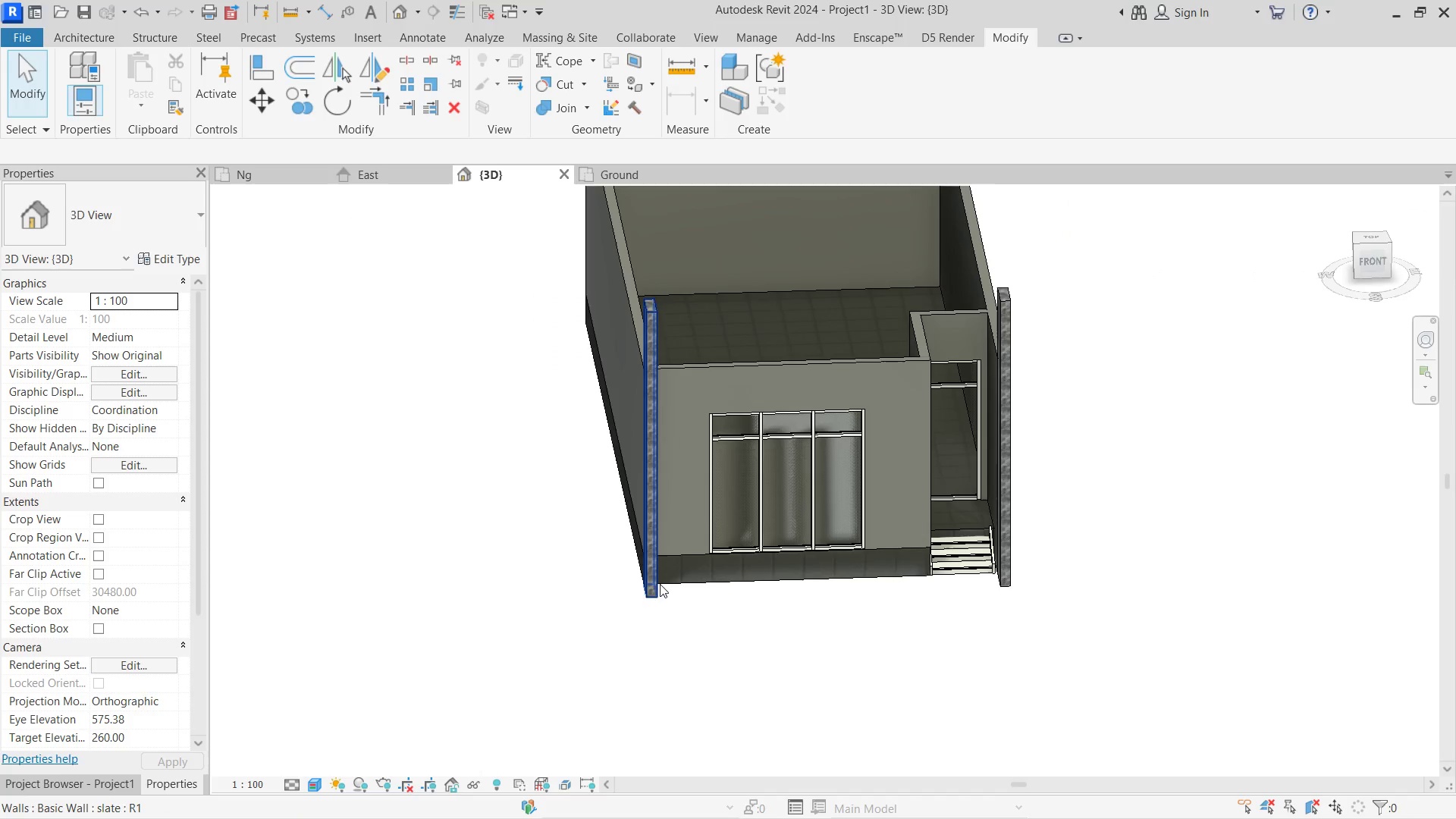 
left_click([660, 584])
 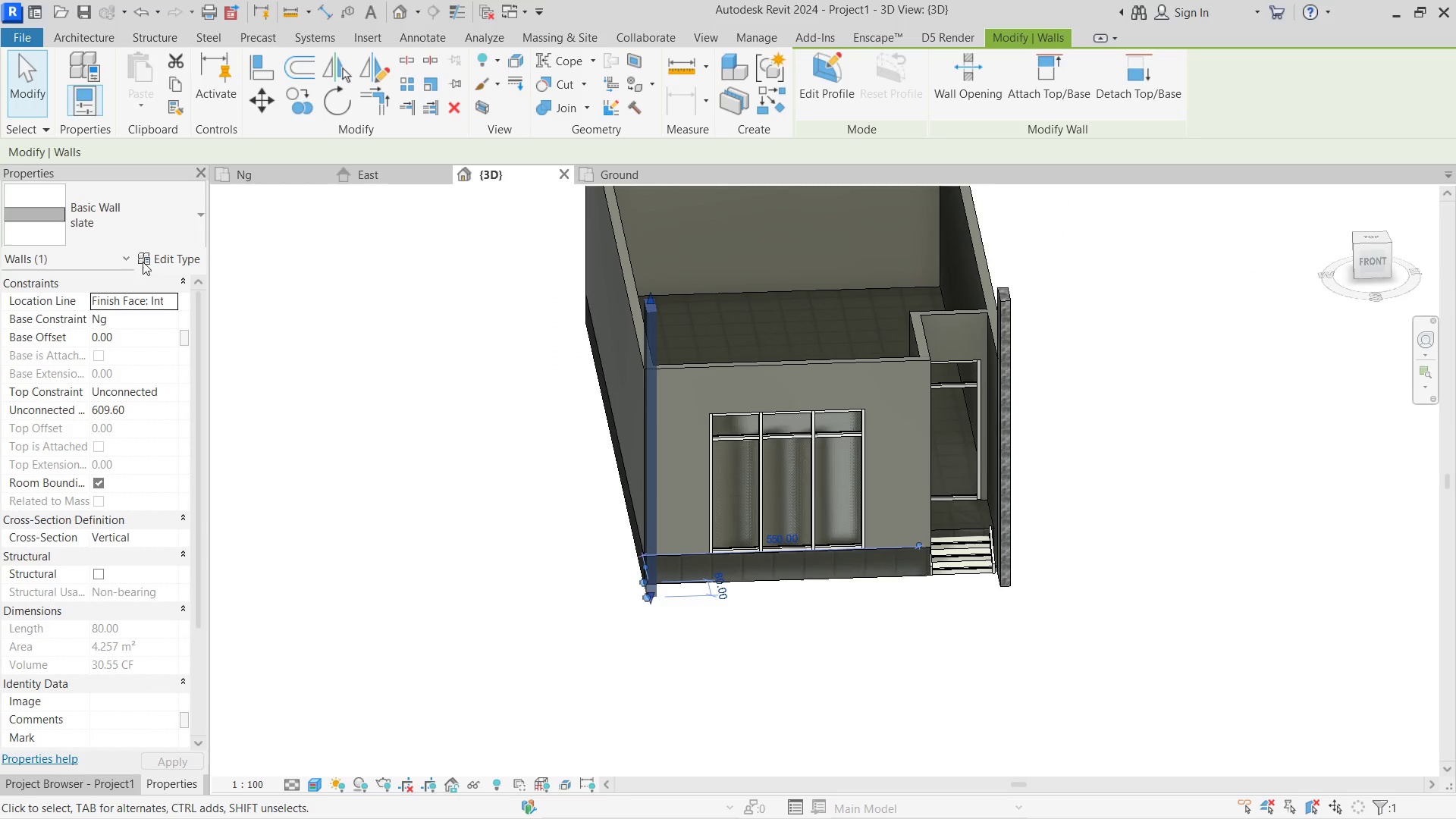 
left_click([158, 262])
 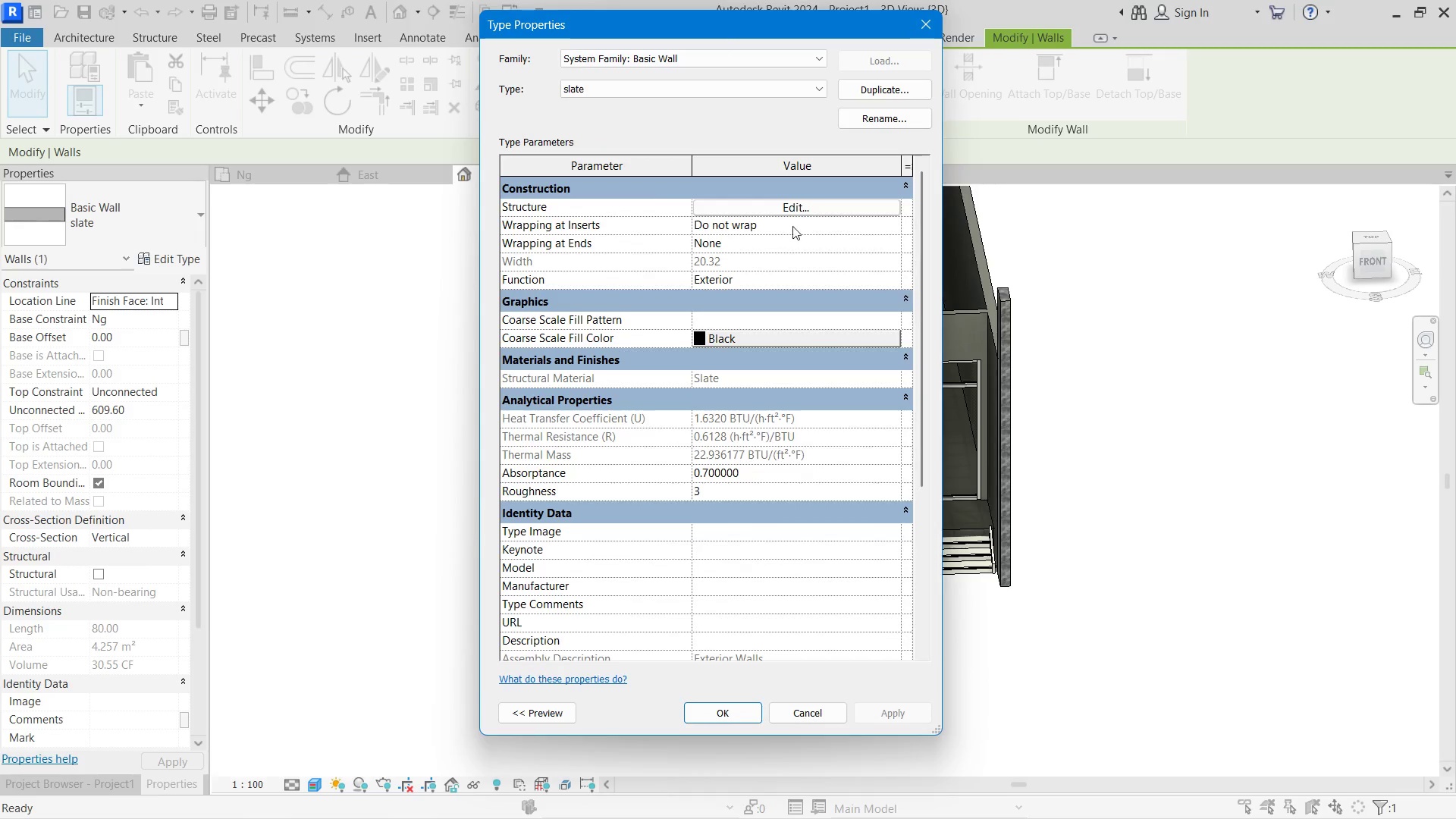 
left_click([785, 202])
 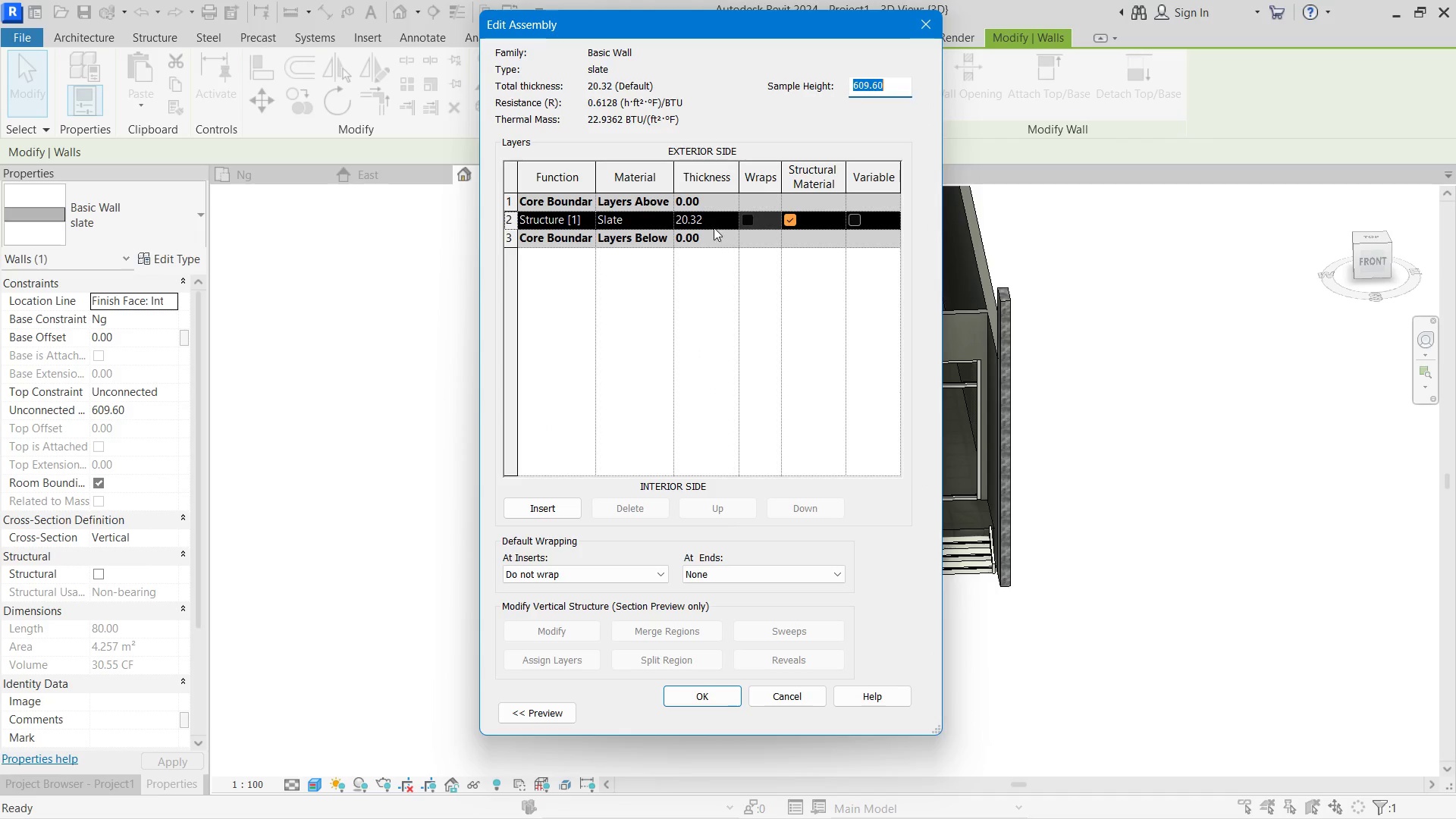 
left_click([714, 221])
 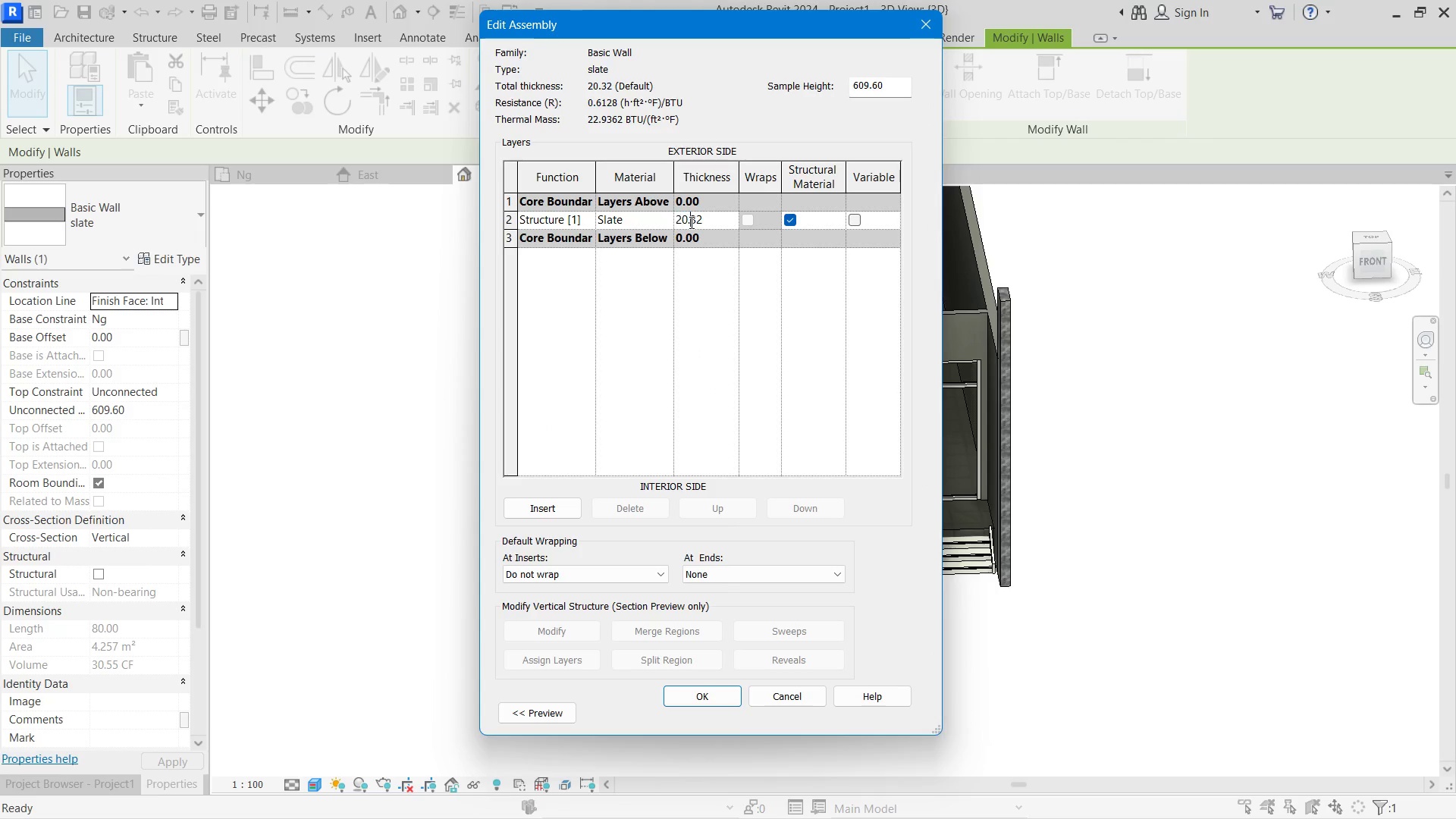 
left_click_drag(start_coordinate=[708, 221], to_coordinate=[617, 221])
 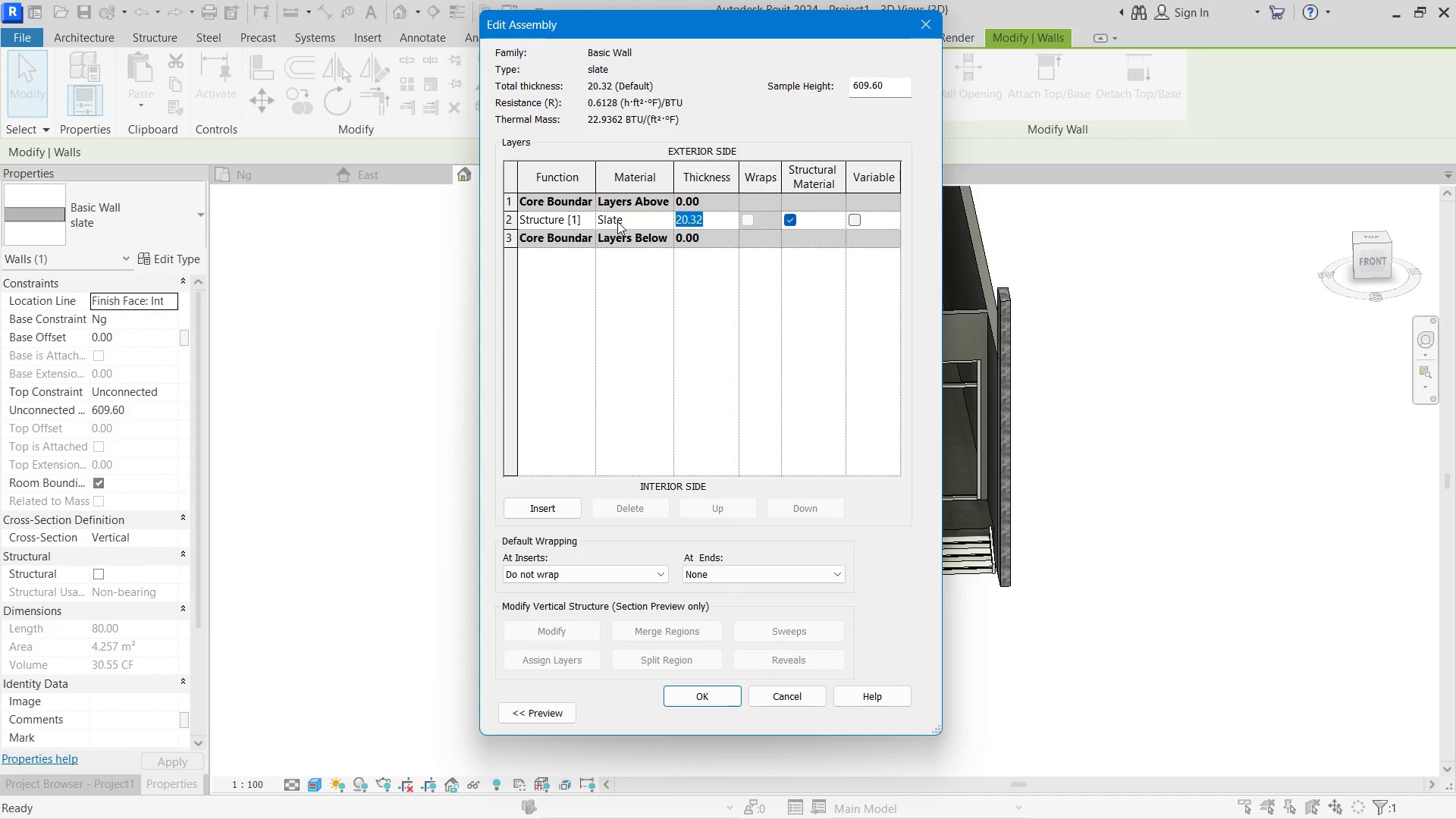 
key(Numpad5)
 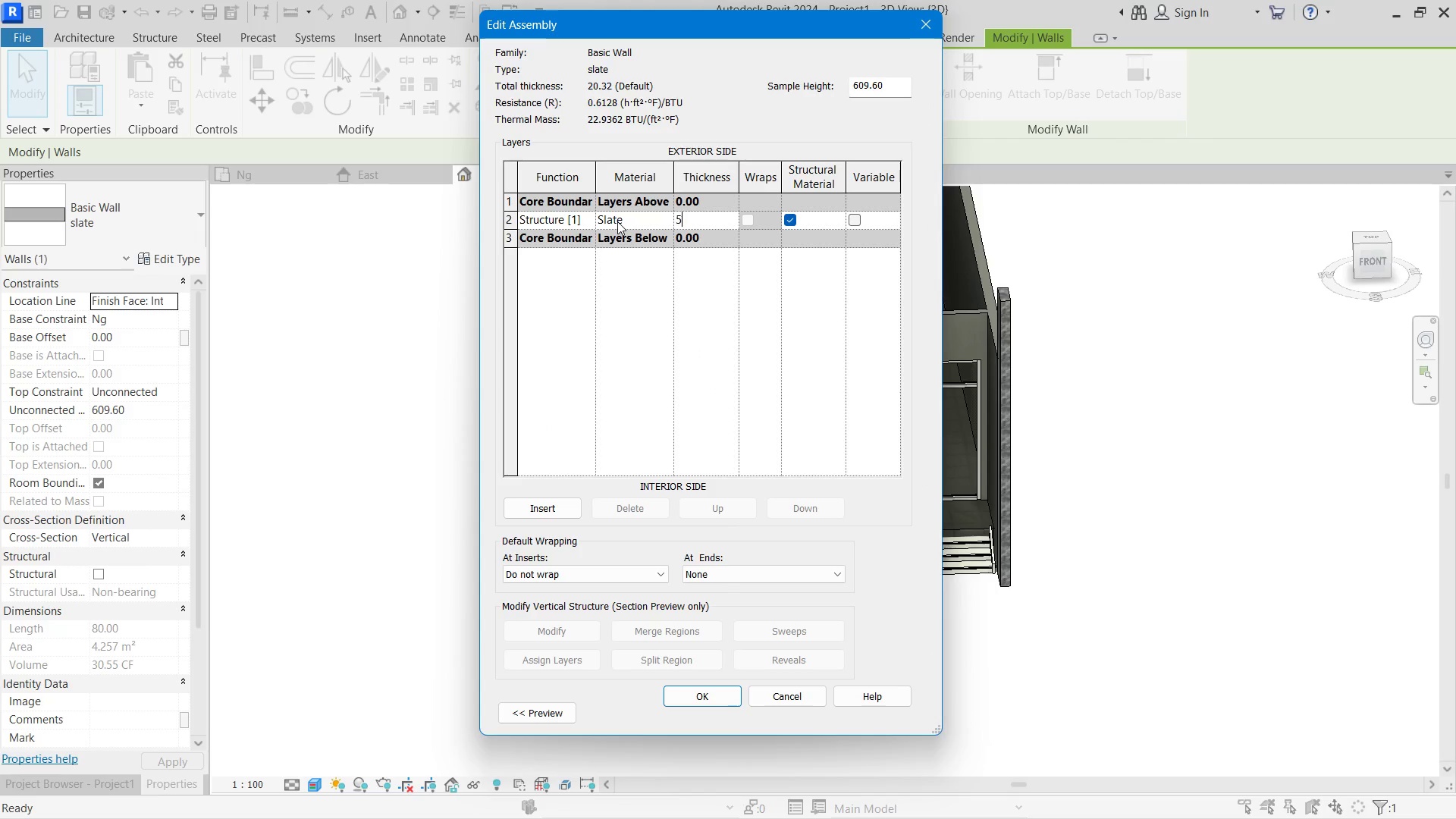 
key(Numpad0)
 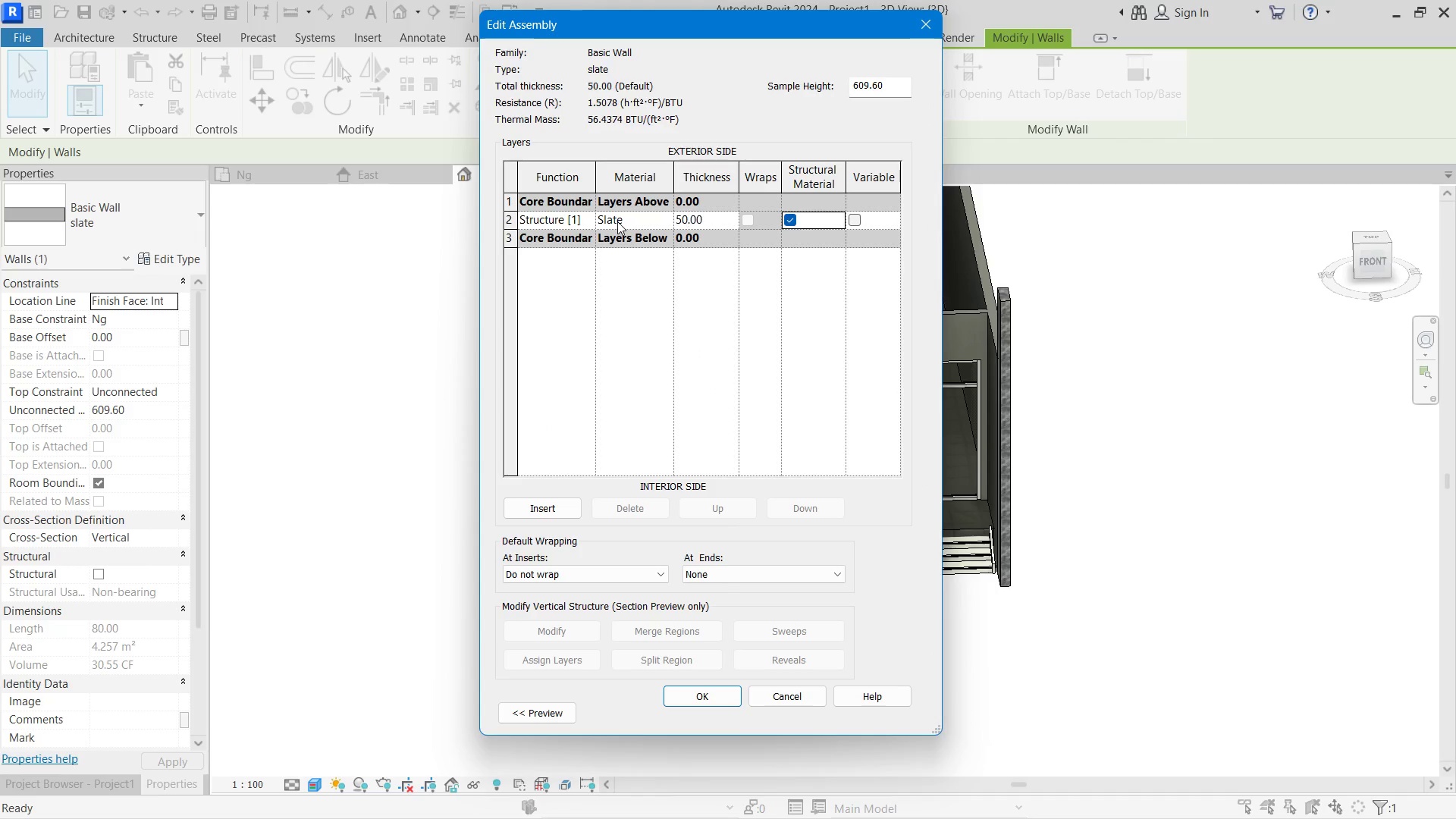 
key(NumpadEnter)
 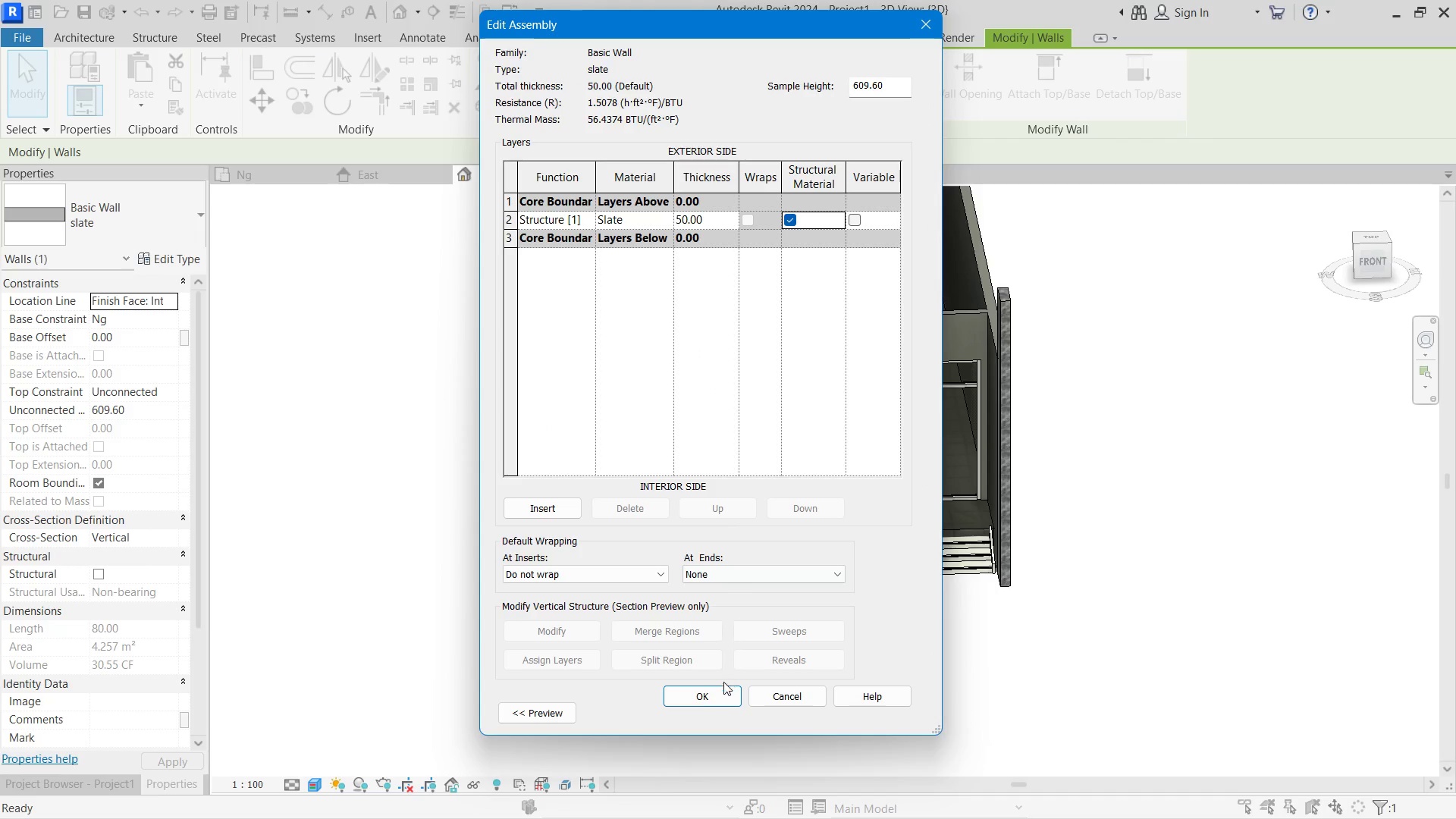 
left_click([711, 693])
 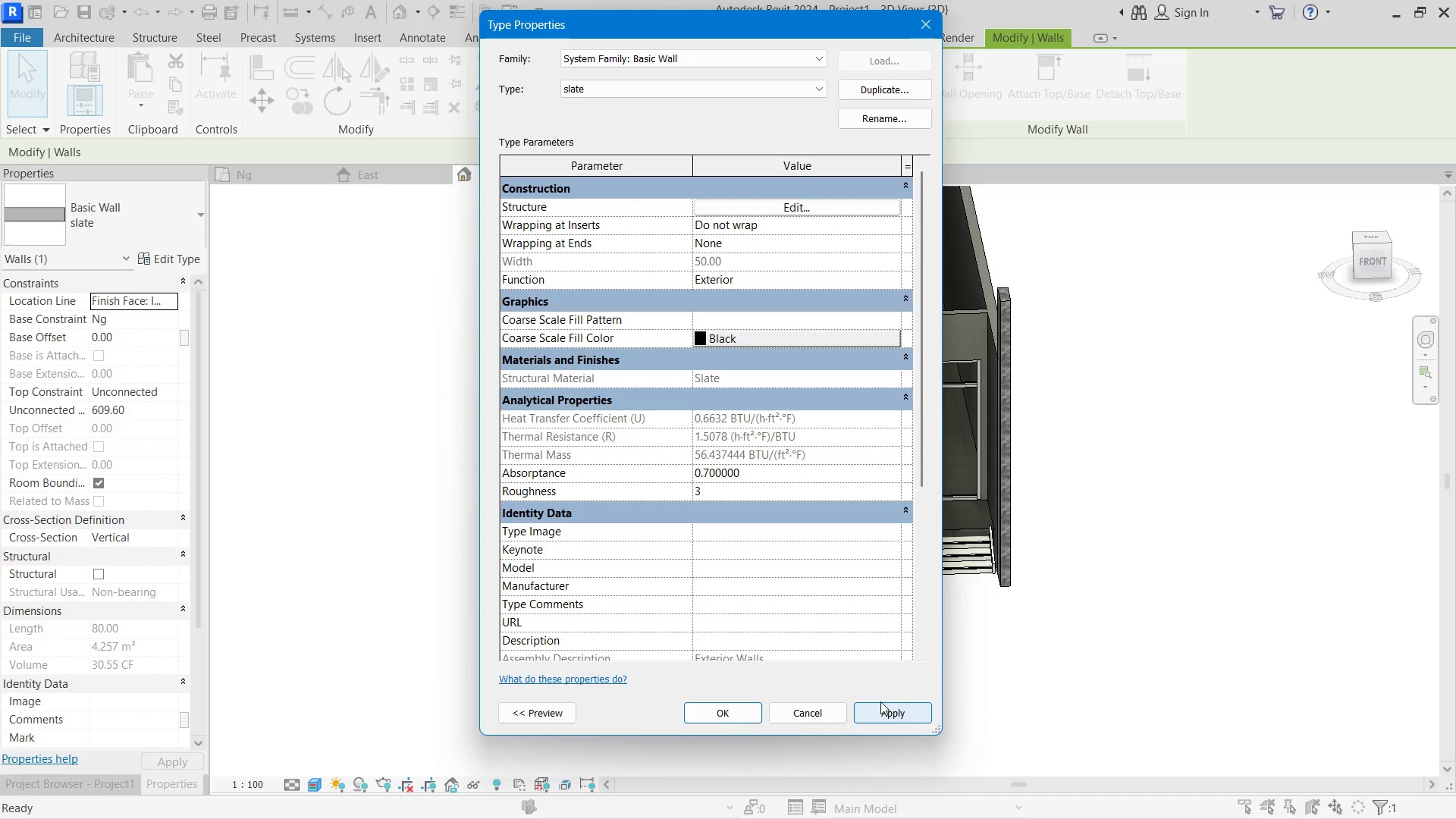 
left_click([883, 714])
 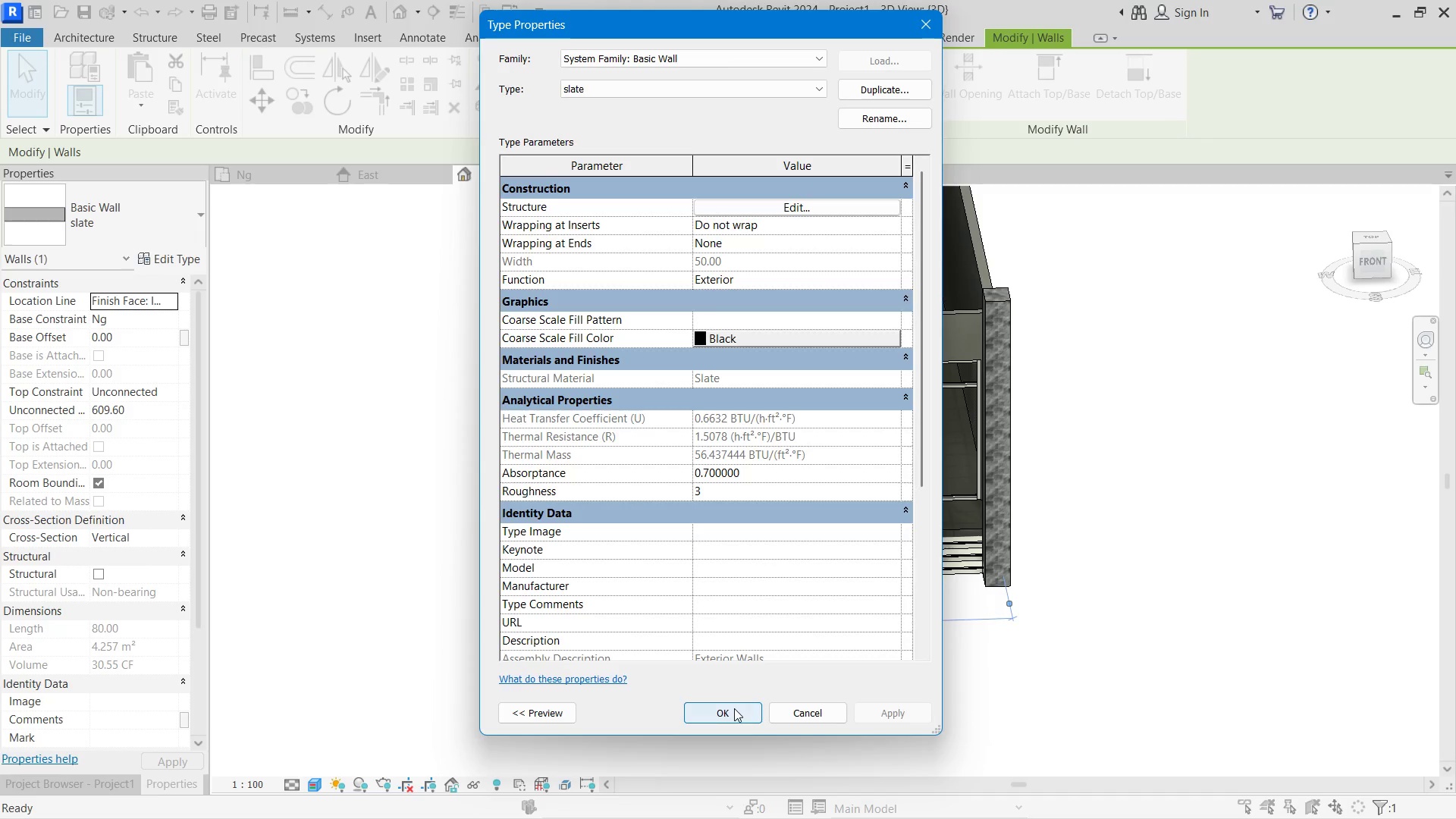 
double_click([905, 707])
 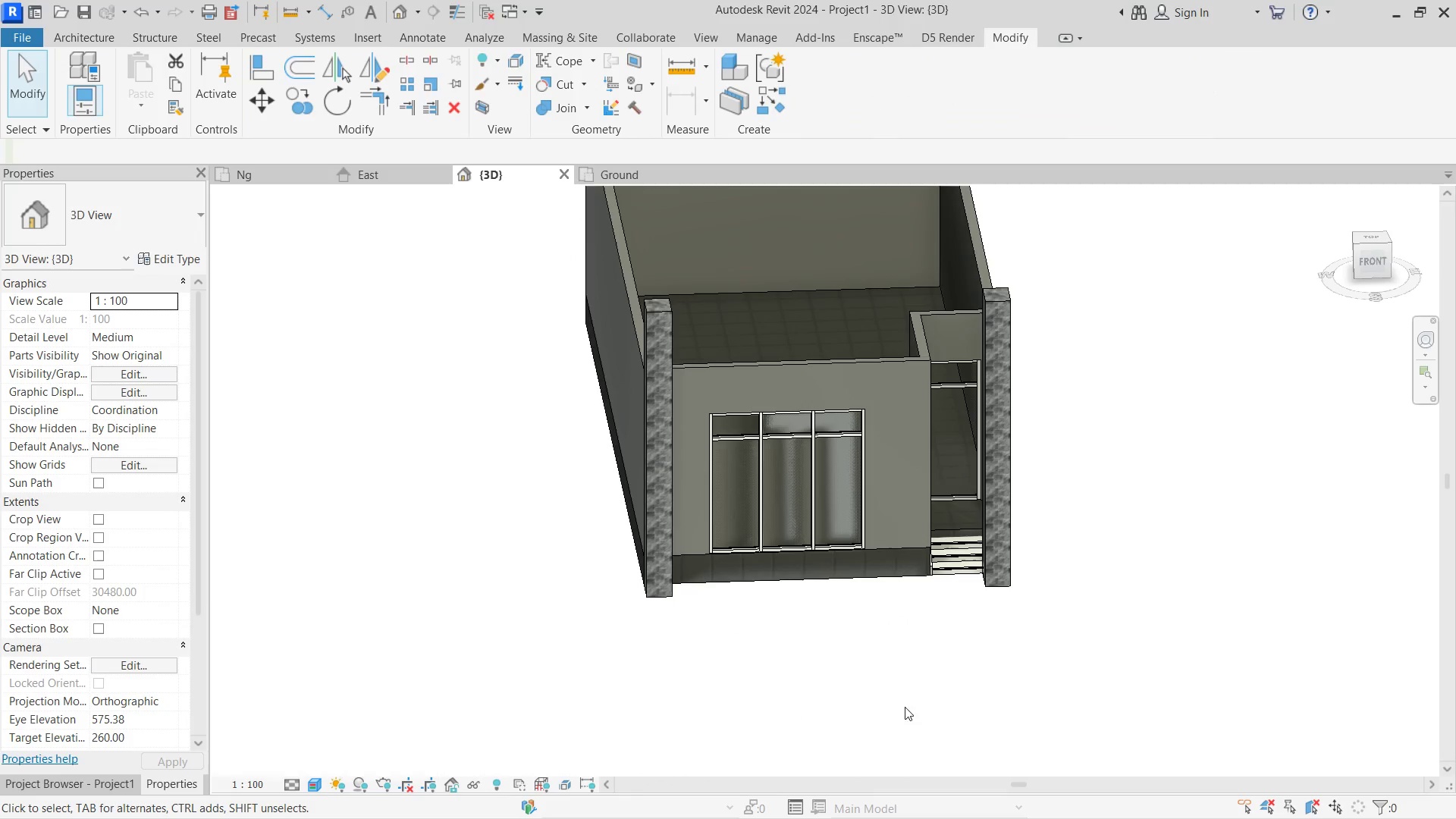 
hold_key(key=ShiftLeft, duration=1.3)
 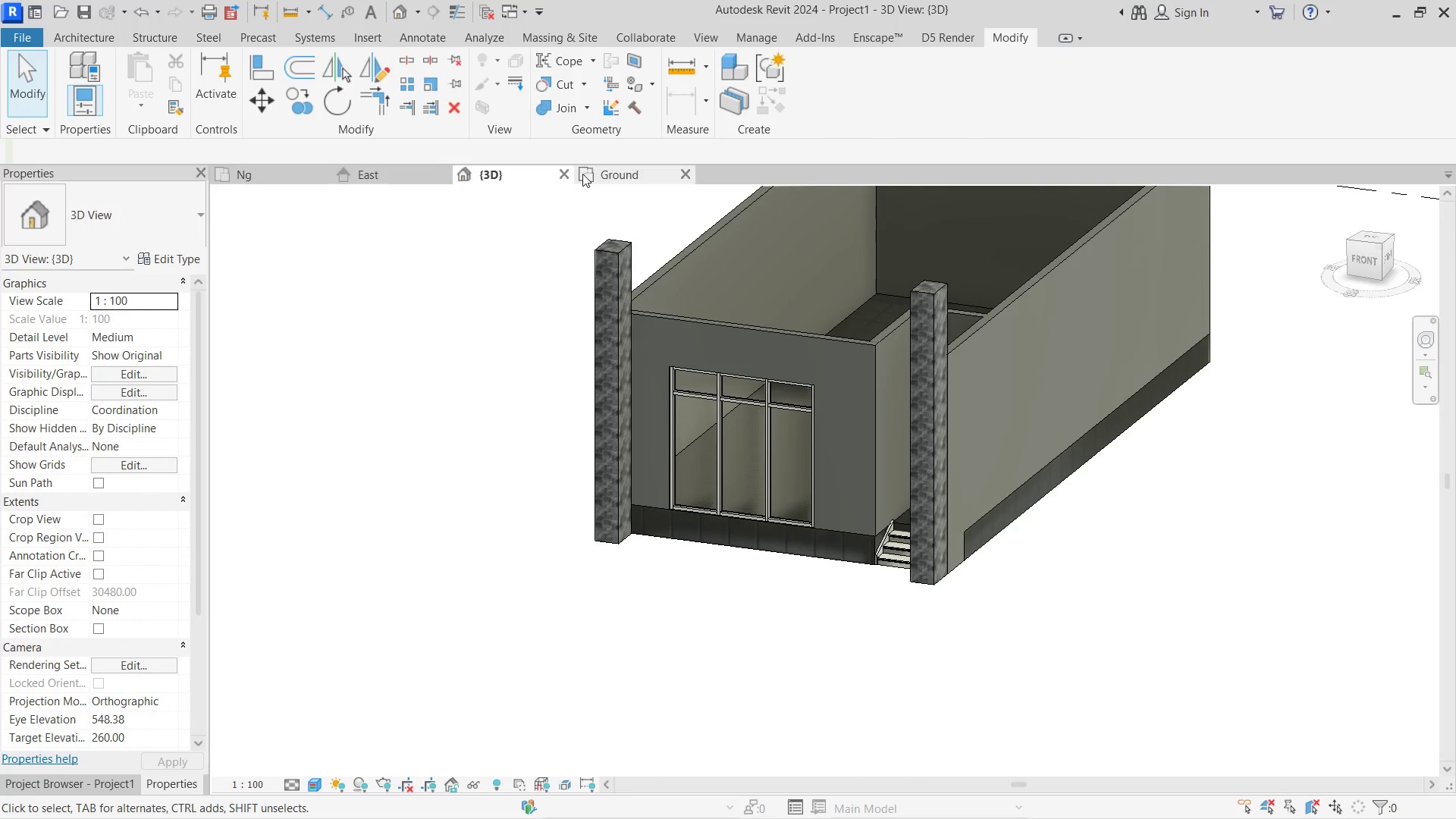 
left_click([613, 172])
 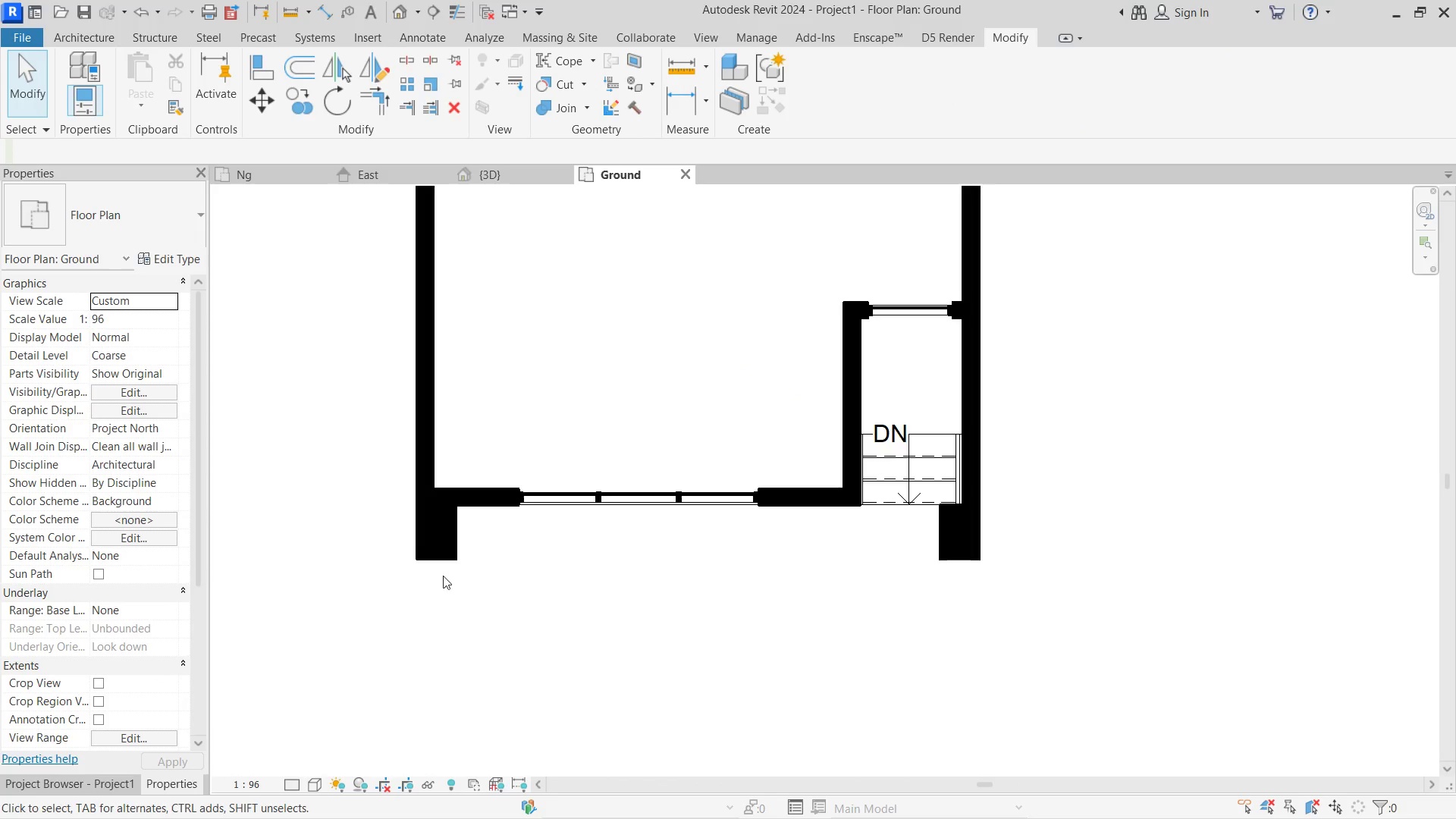 
left_click([442, 555])
 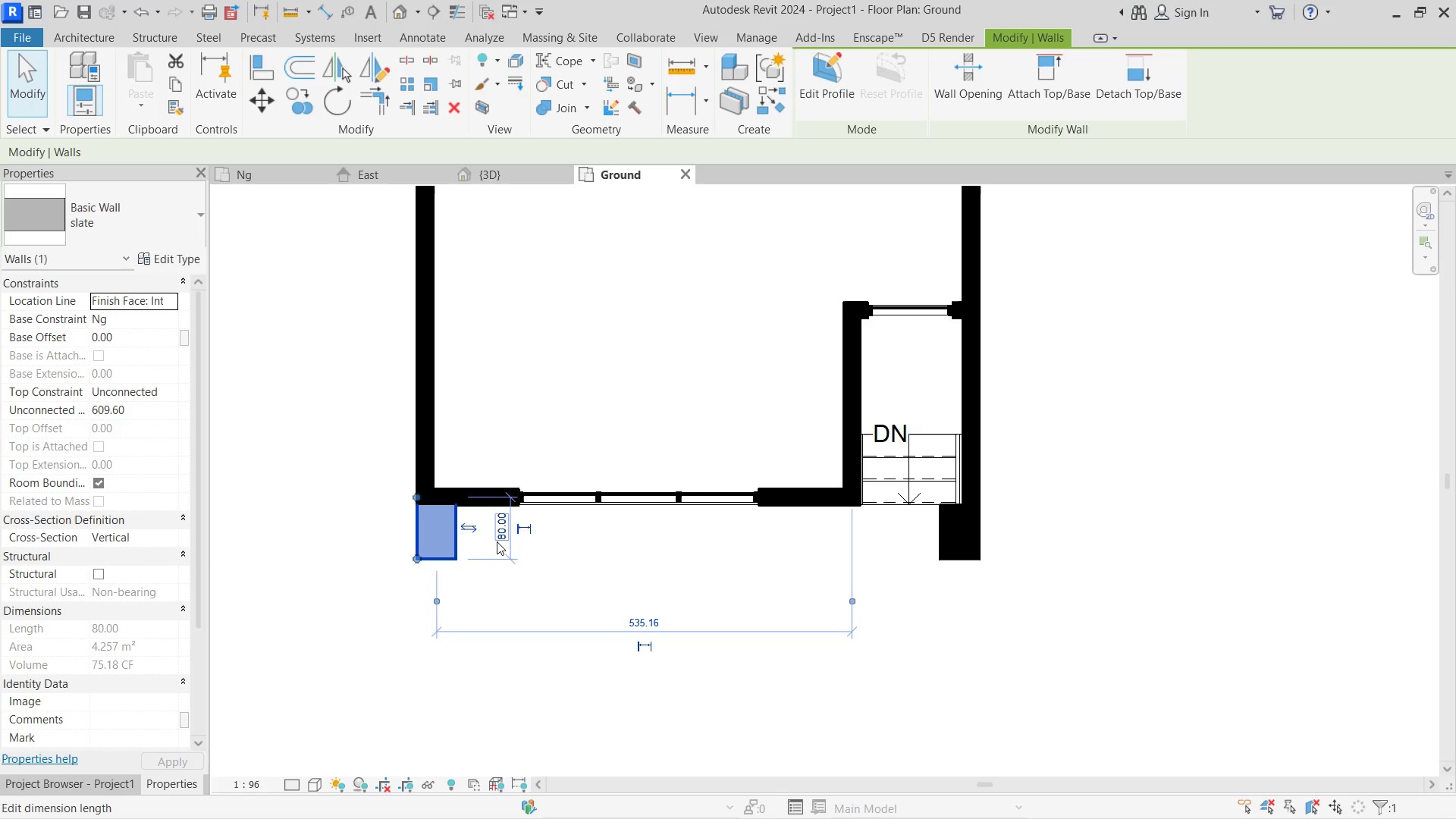 
left_click([497, 541])
 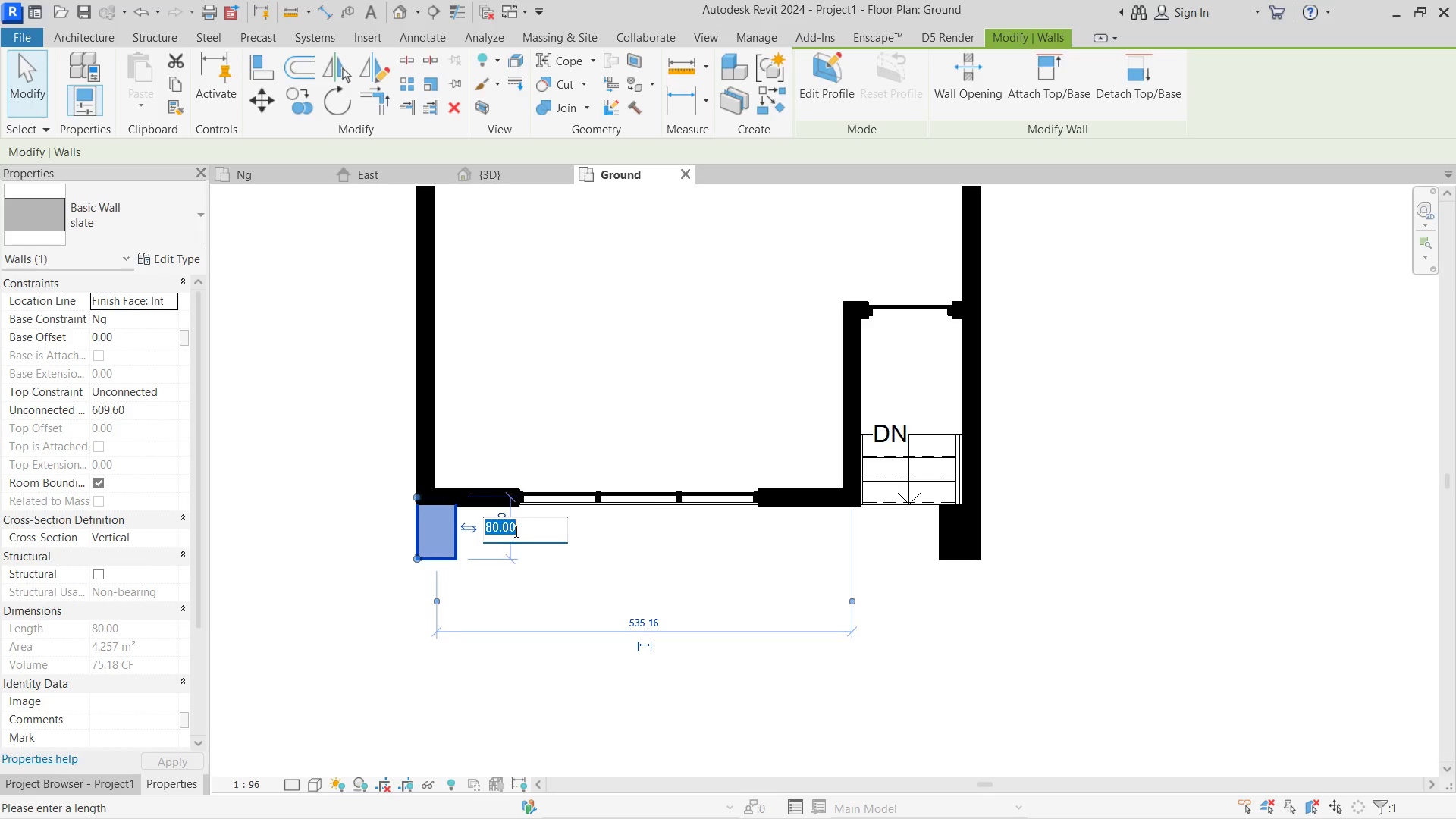 
left_click_drag(start_coordinate=[516, 530], to_coordinate=[482, 530])
 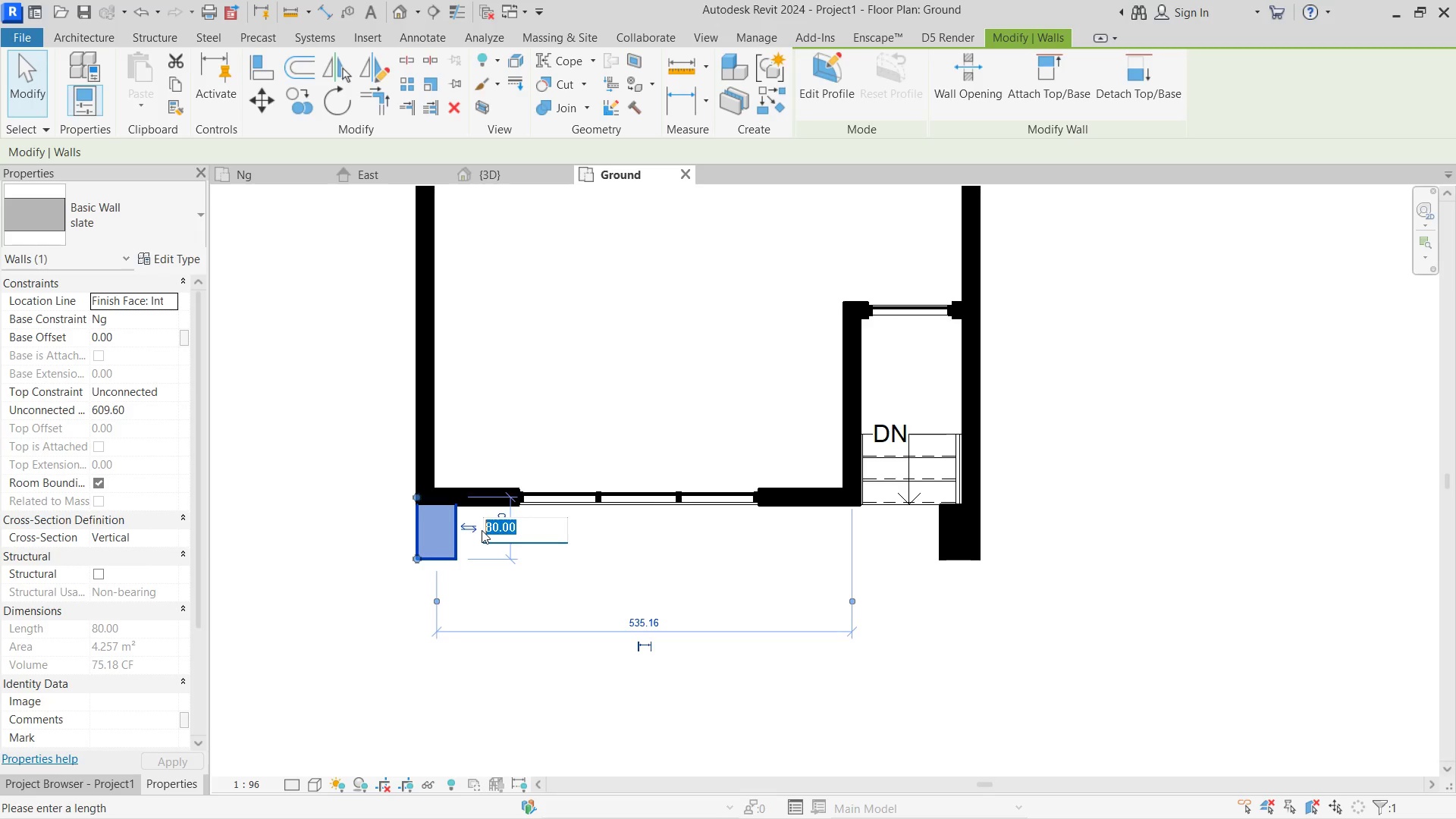 
type(50)
key(NumpadEnter)
type(al)
 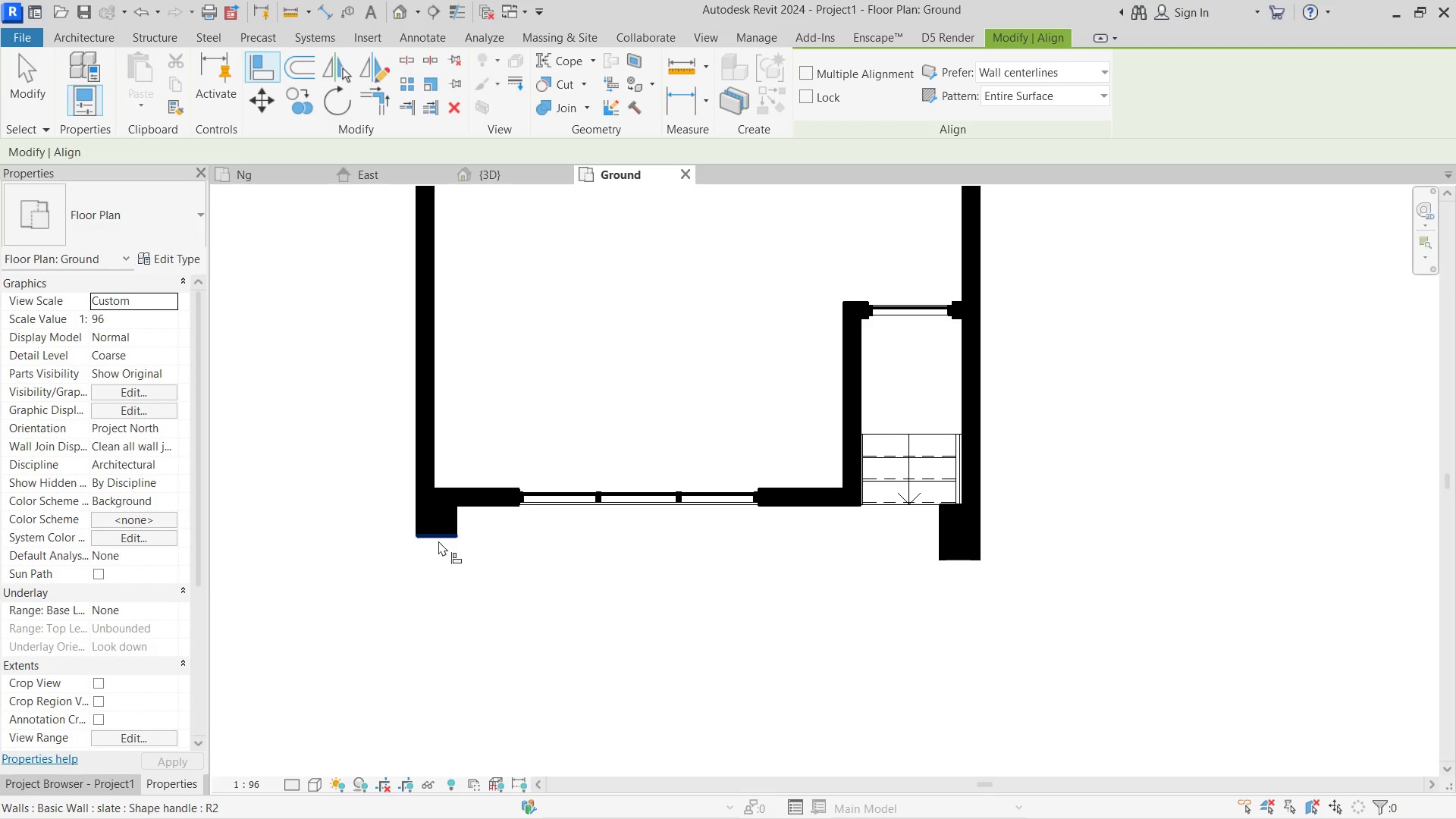 
left_click([440, 541])
 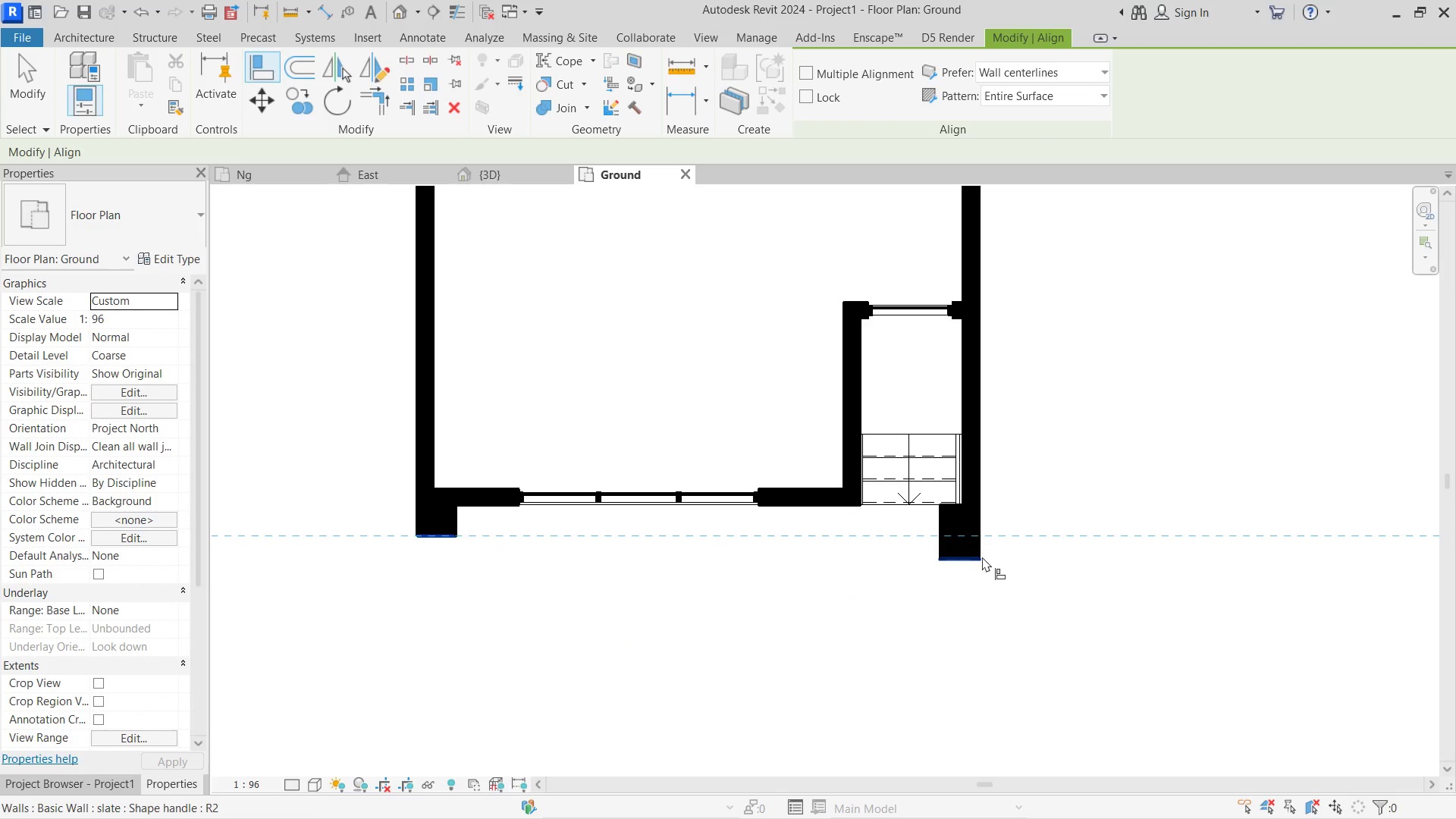 
left_click([982, 557])
 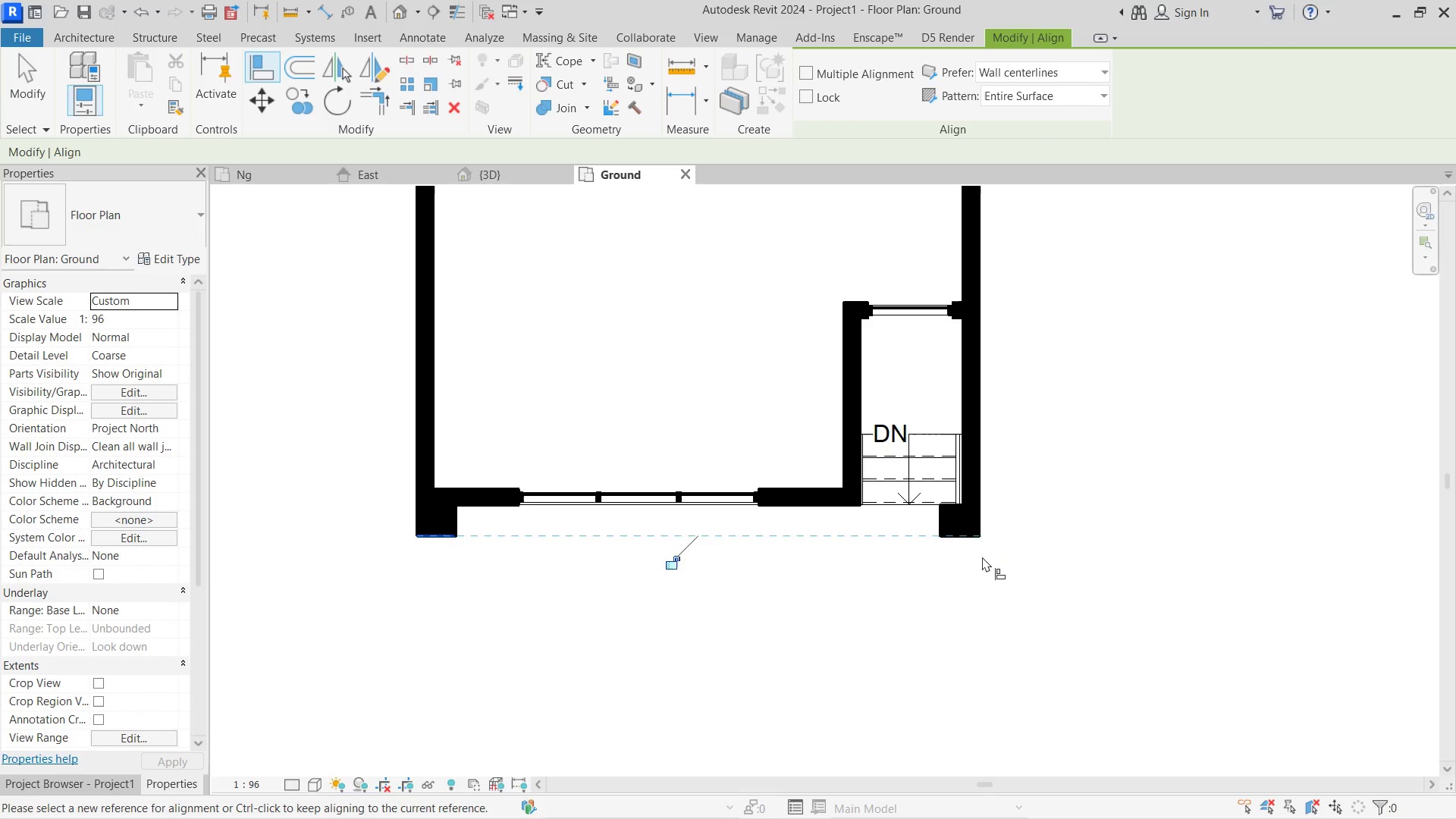 
key(Escape)
 